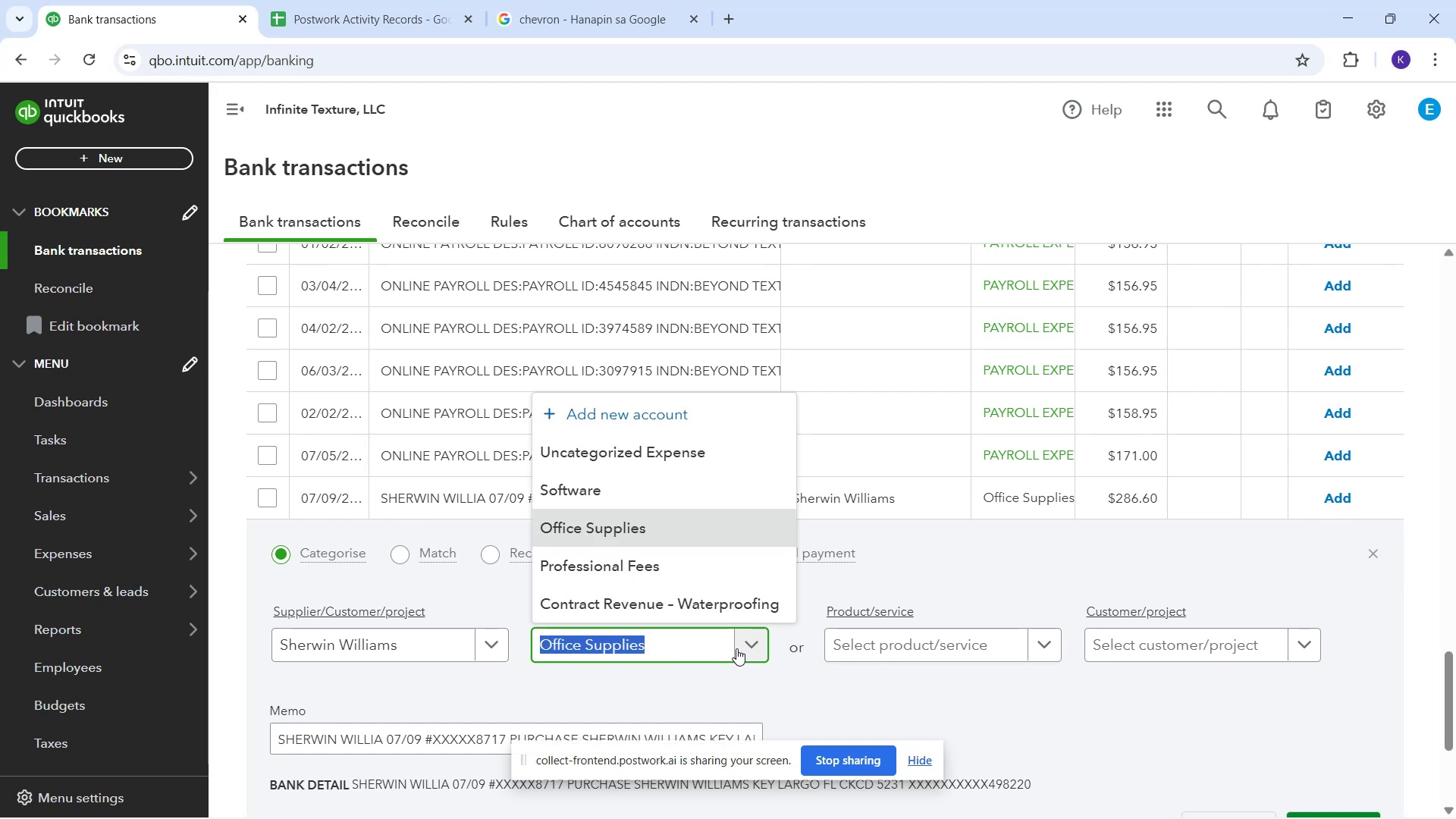 
type(sup)
 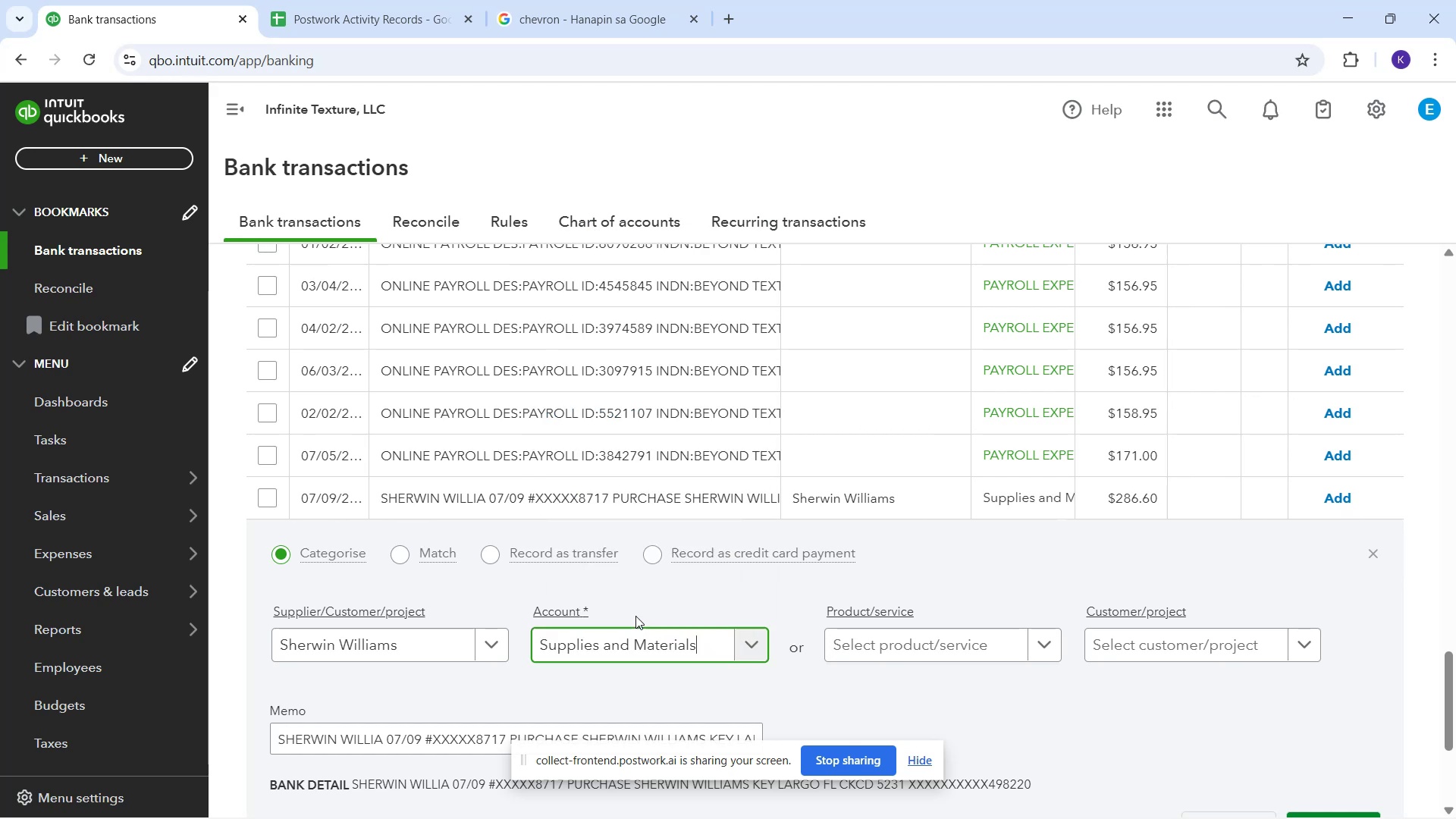 
scroll: coordinate [1340, 669], scroll_direction: down, amount: 2.0
 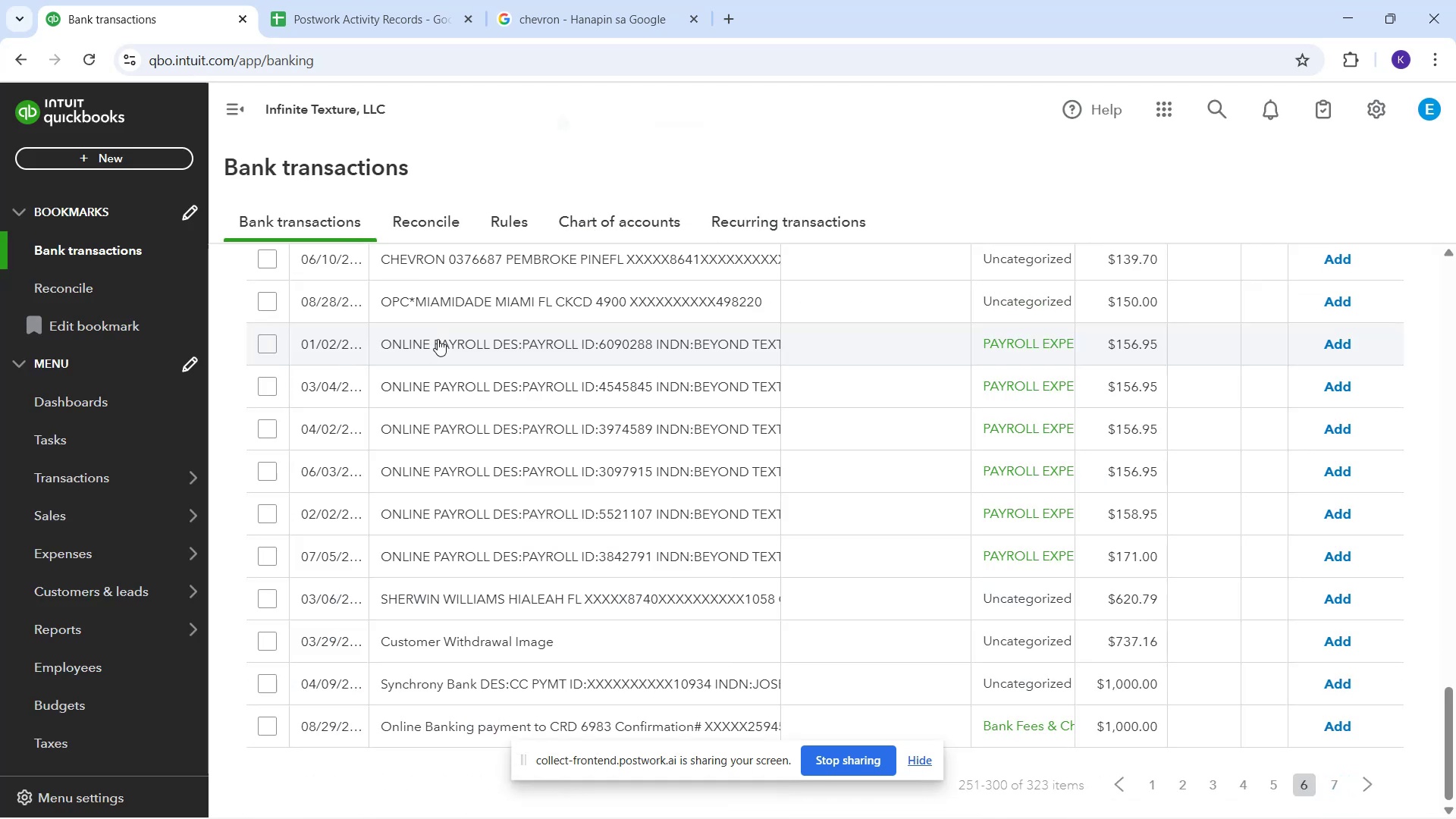 
wait(9.88)
 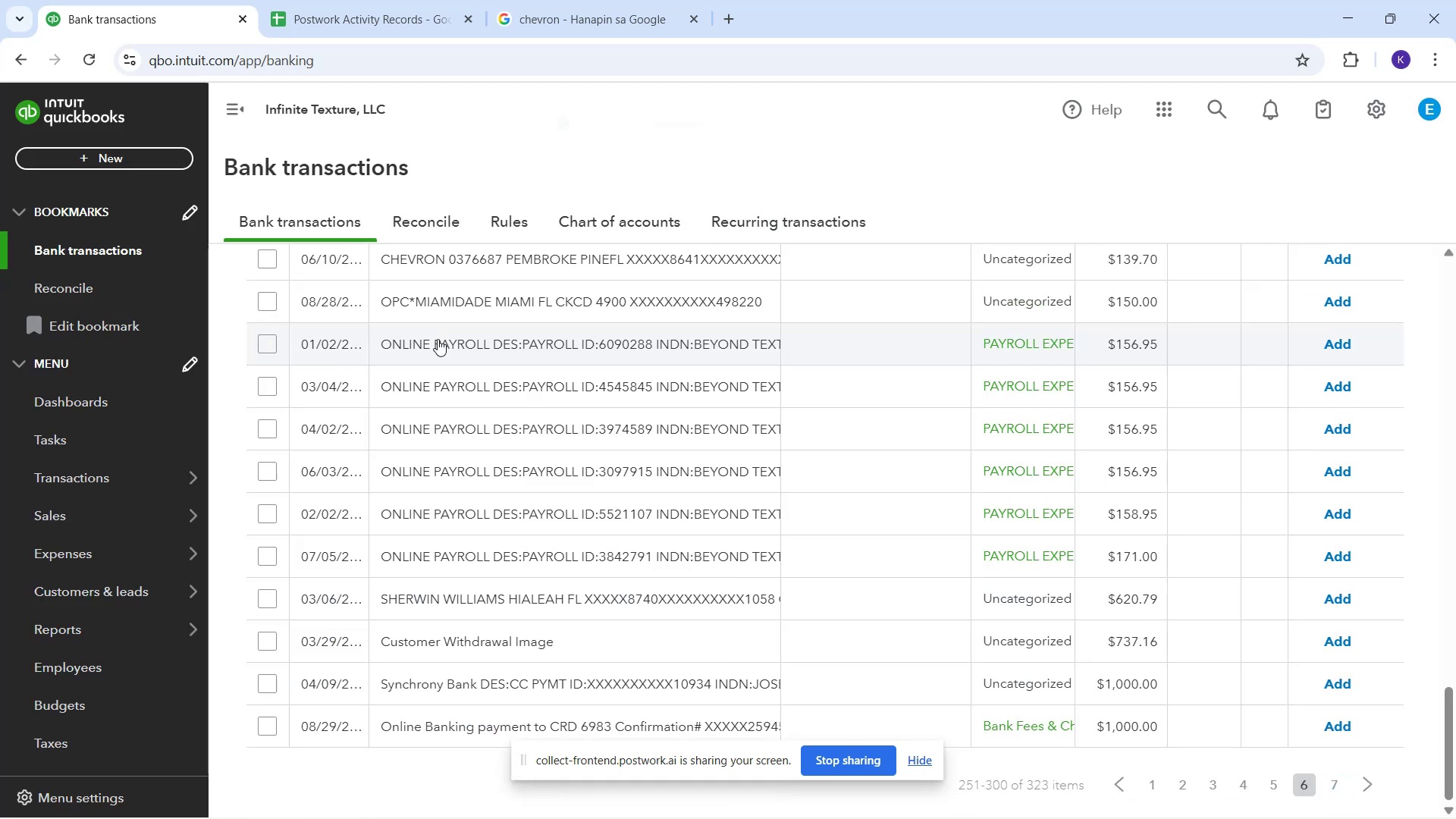 
left_click([634, 601])
 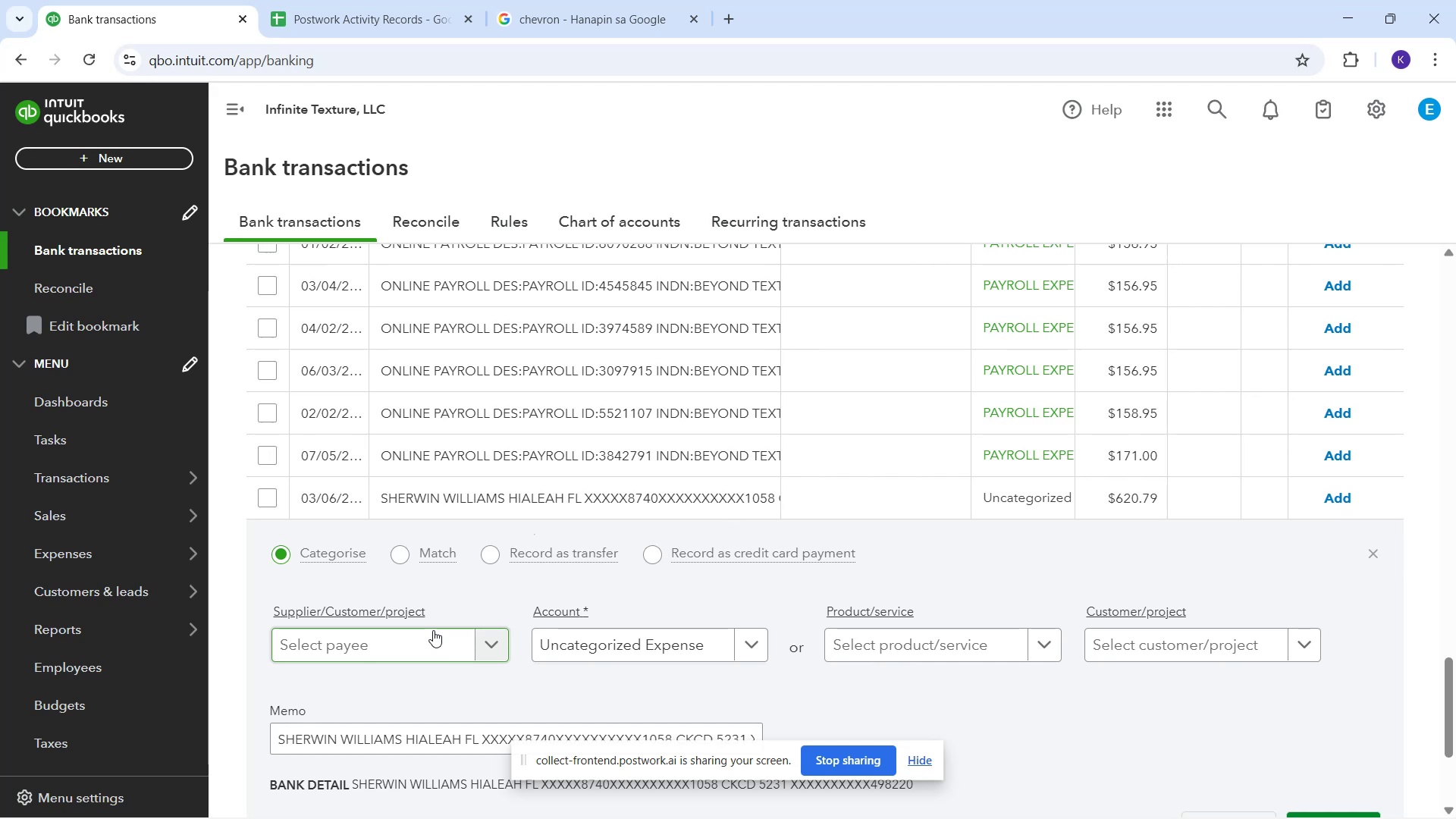 
wait(7.82)
 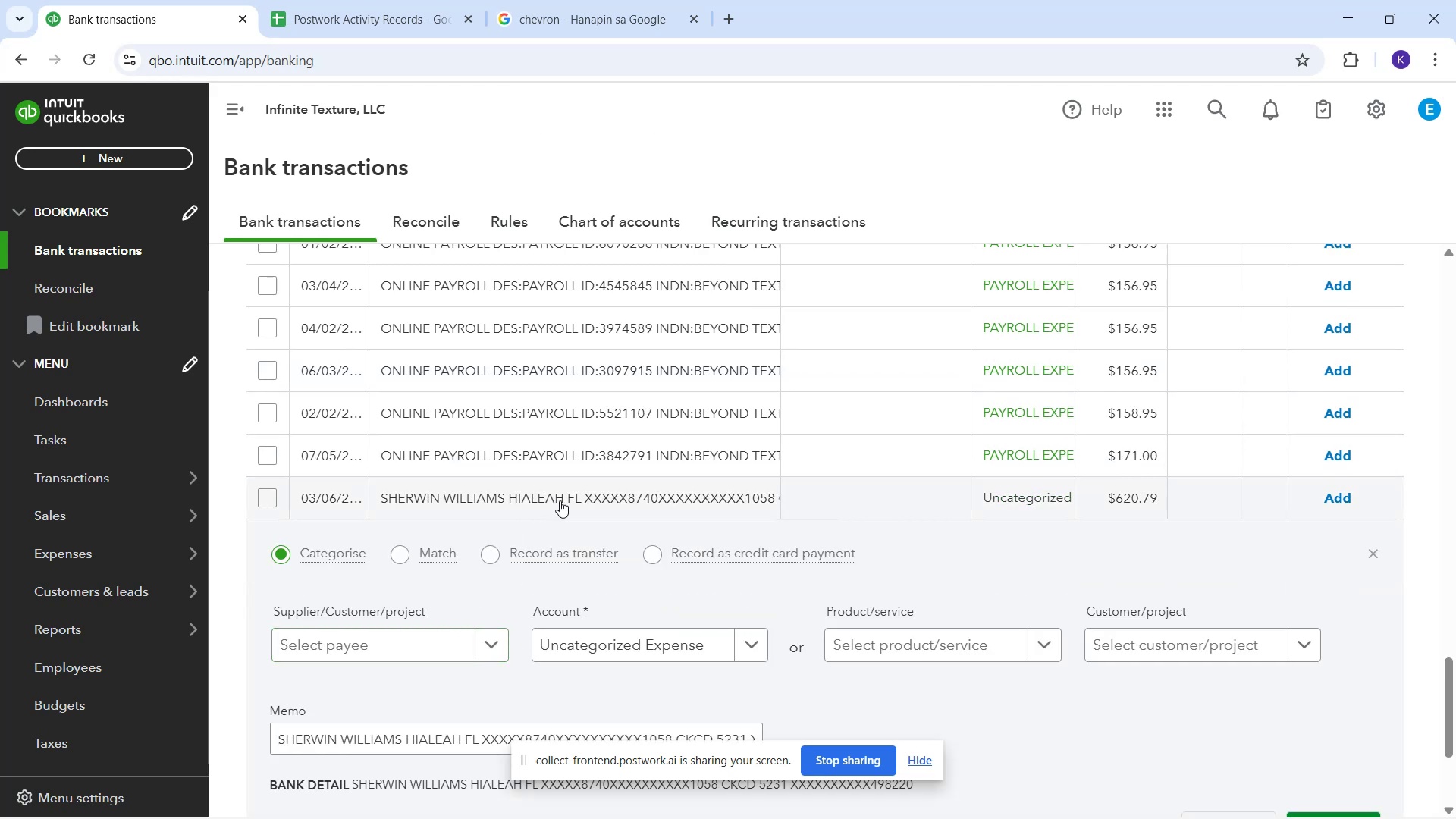 
left_click([442, 643])
 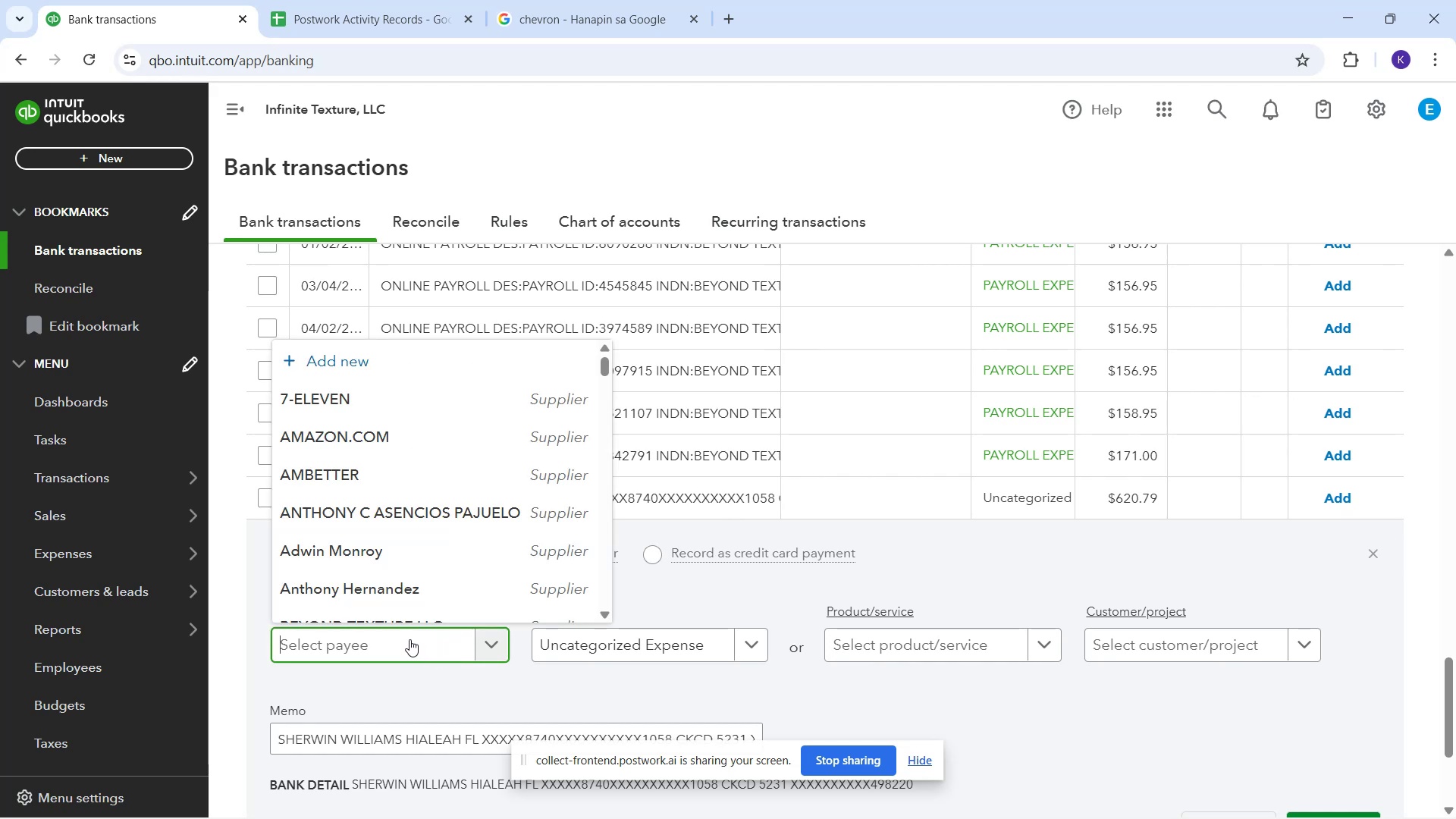 
key(S)
 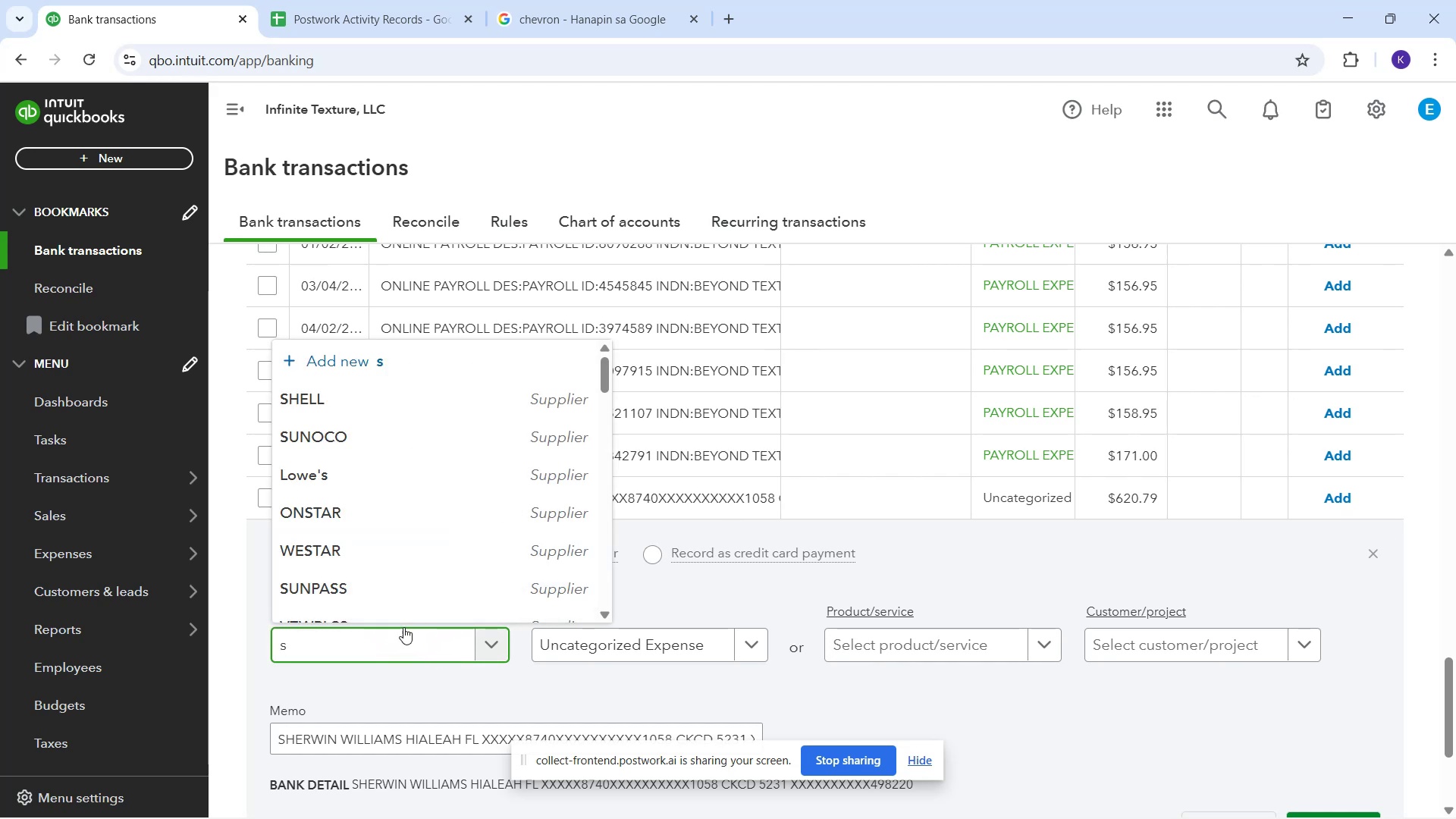 
type(her)
 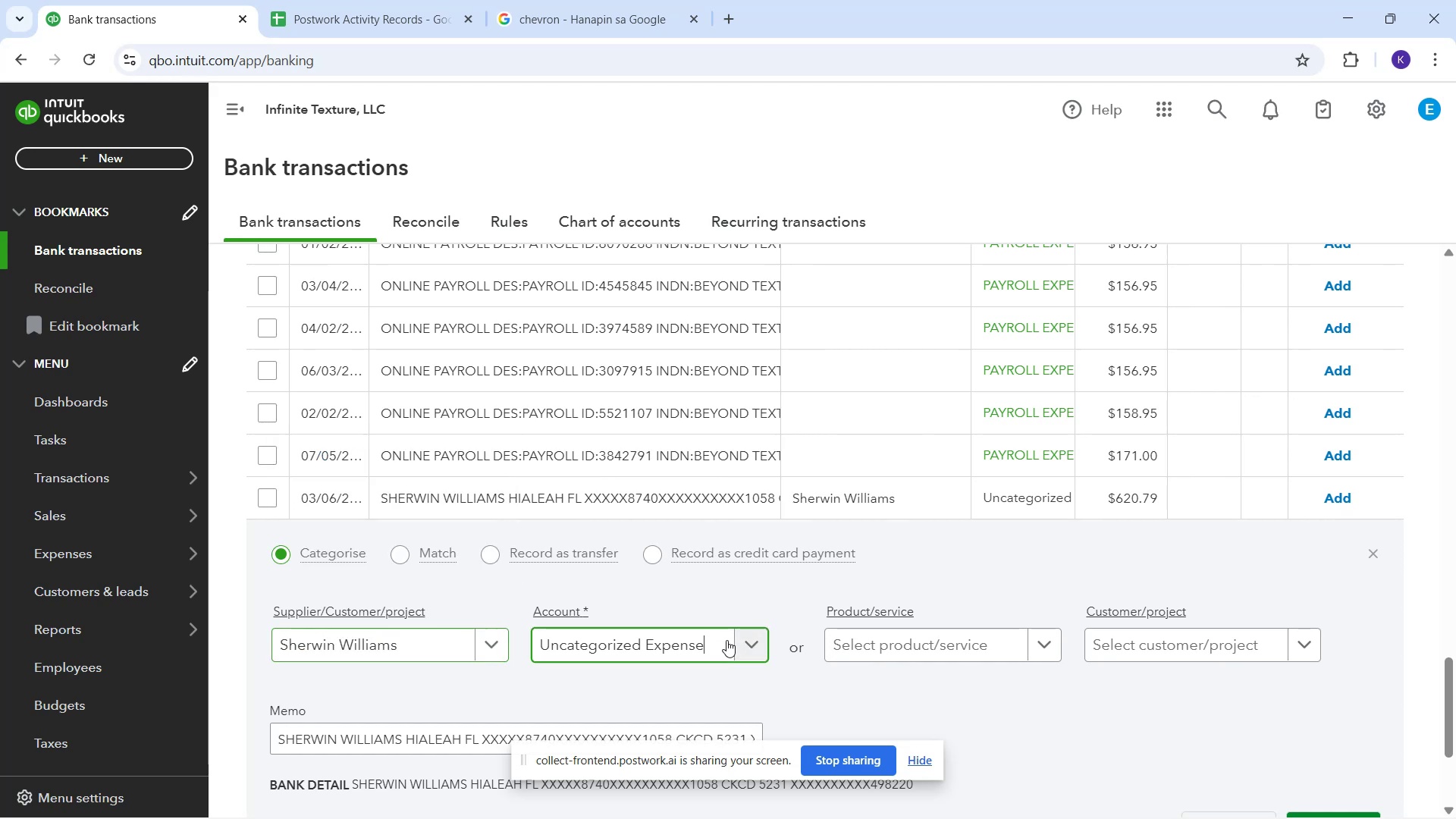 
wait(6.21)
 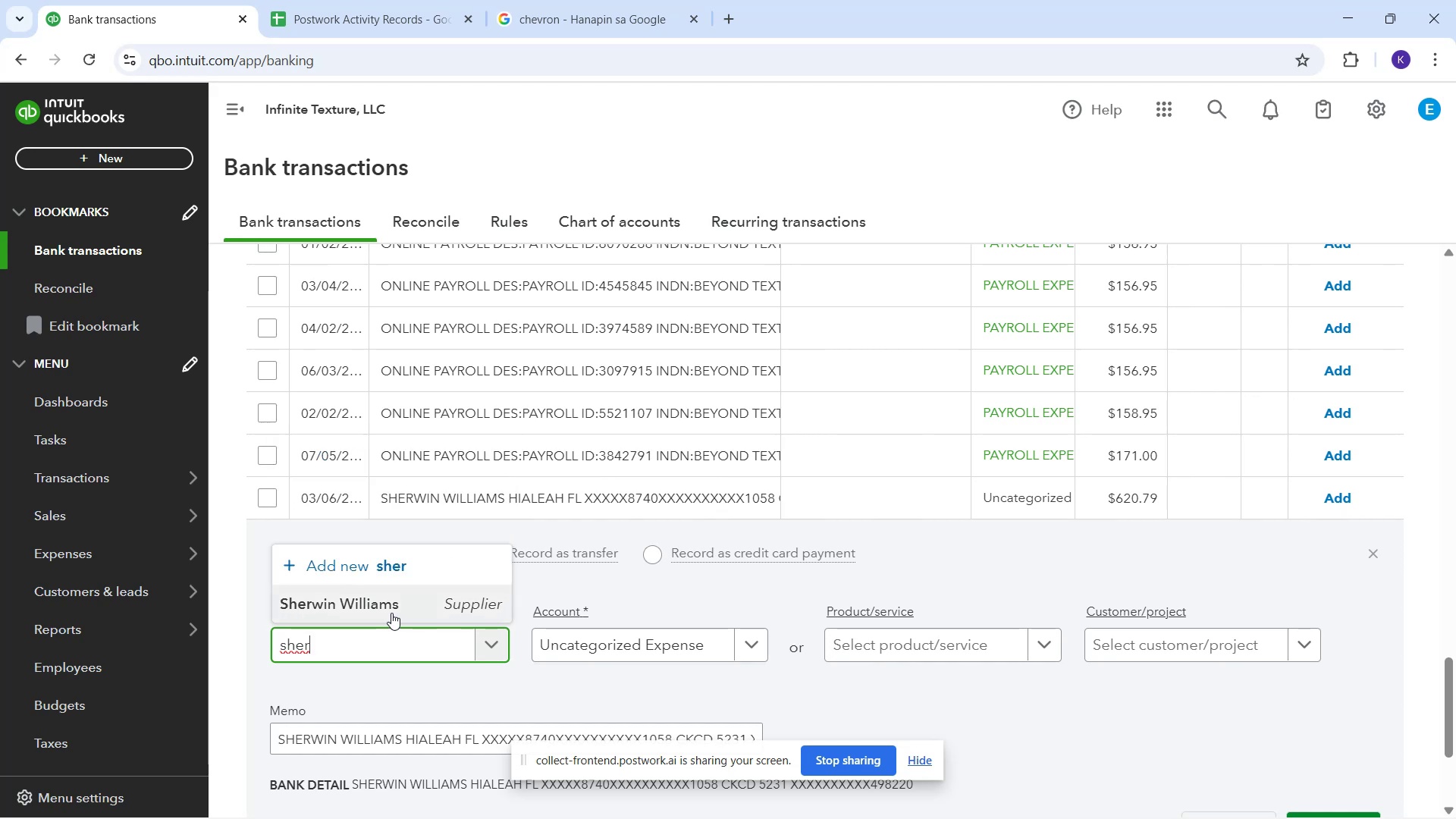 
type(sup)
 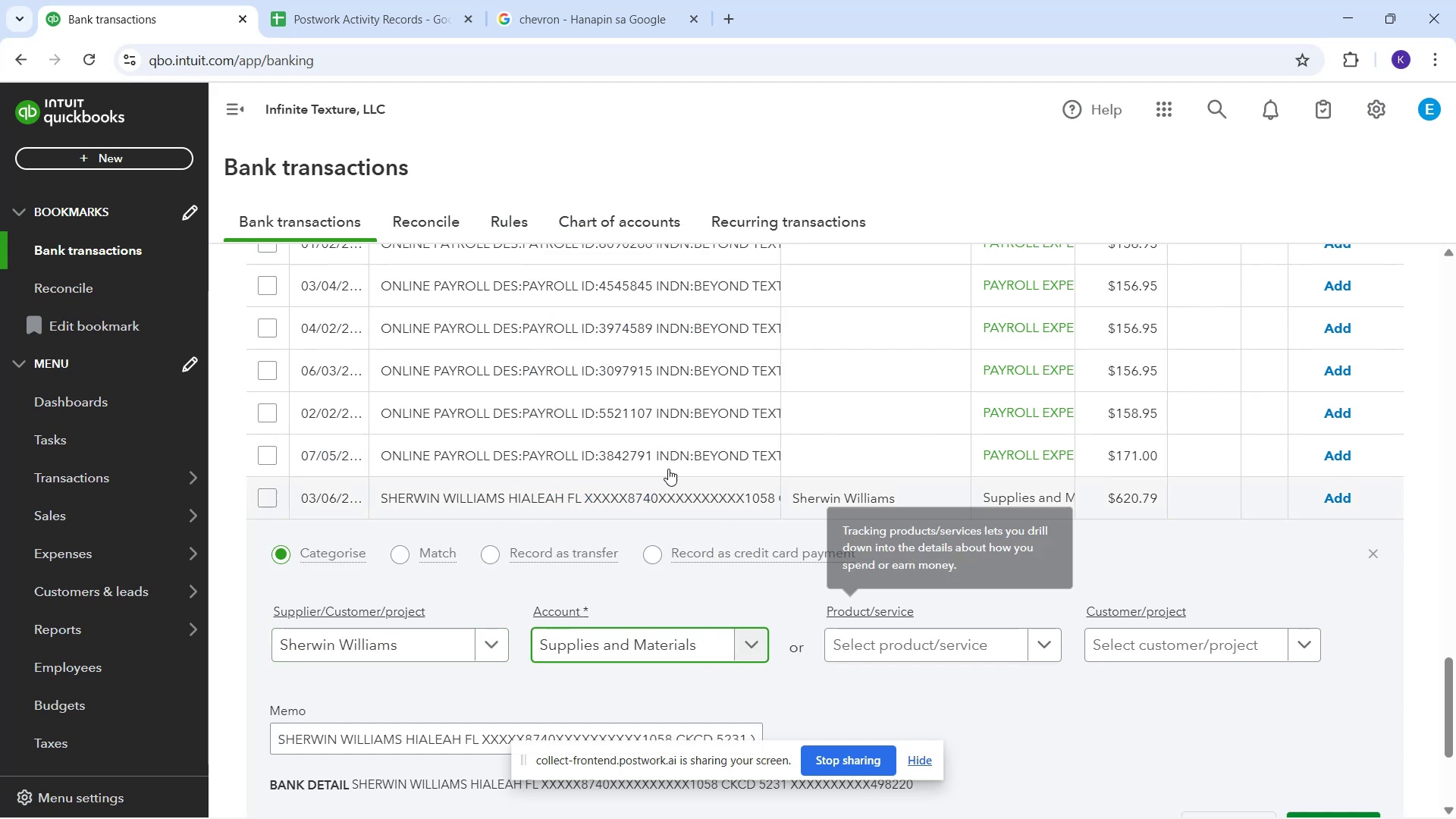 
scroll: coordinate [592, 629], scroll_direction: down, amount: 3.0
 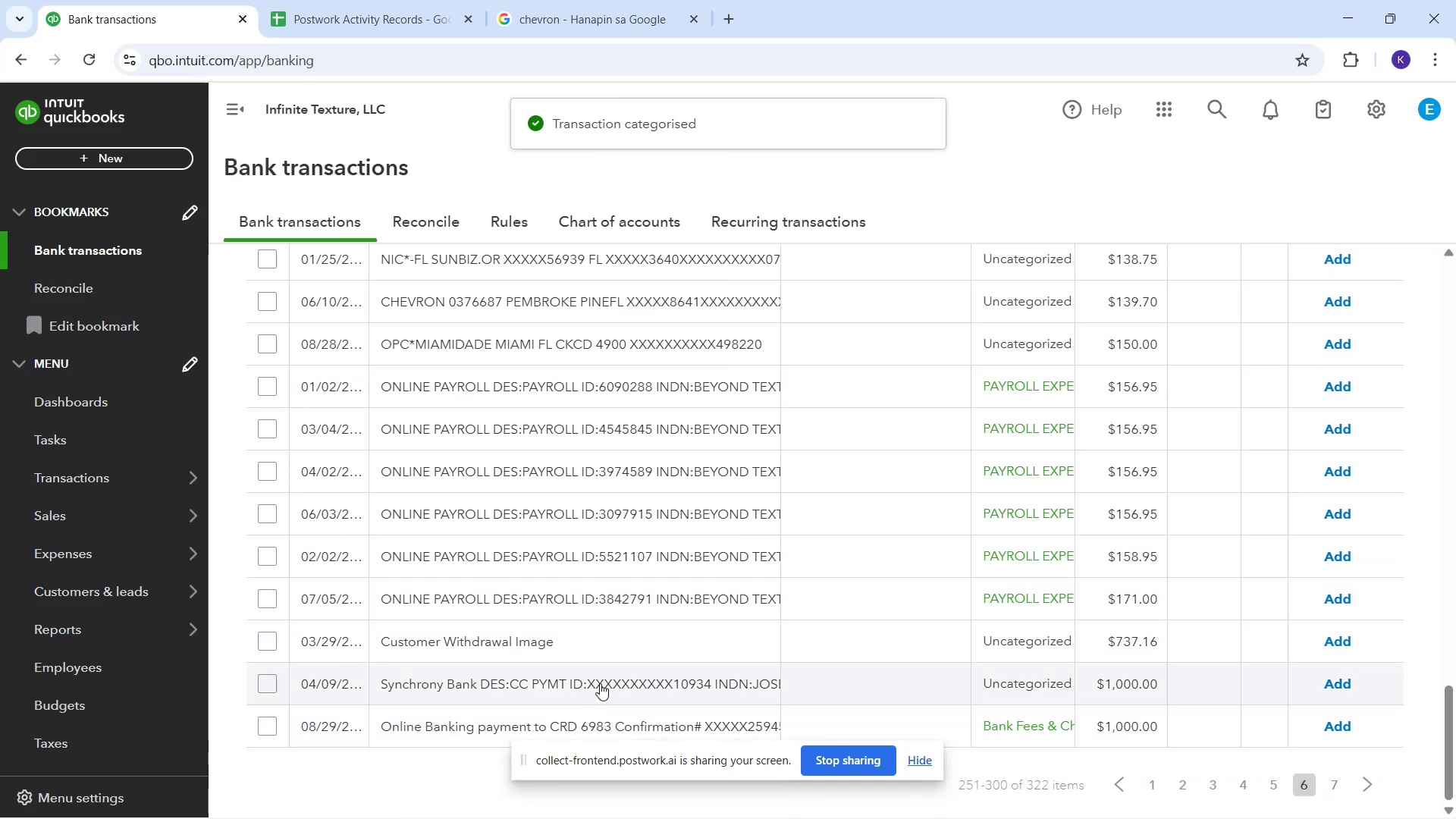 
scroll: coordinate [606, 659], scroll_direction: up, amount: 4.0
 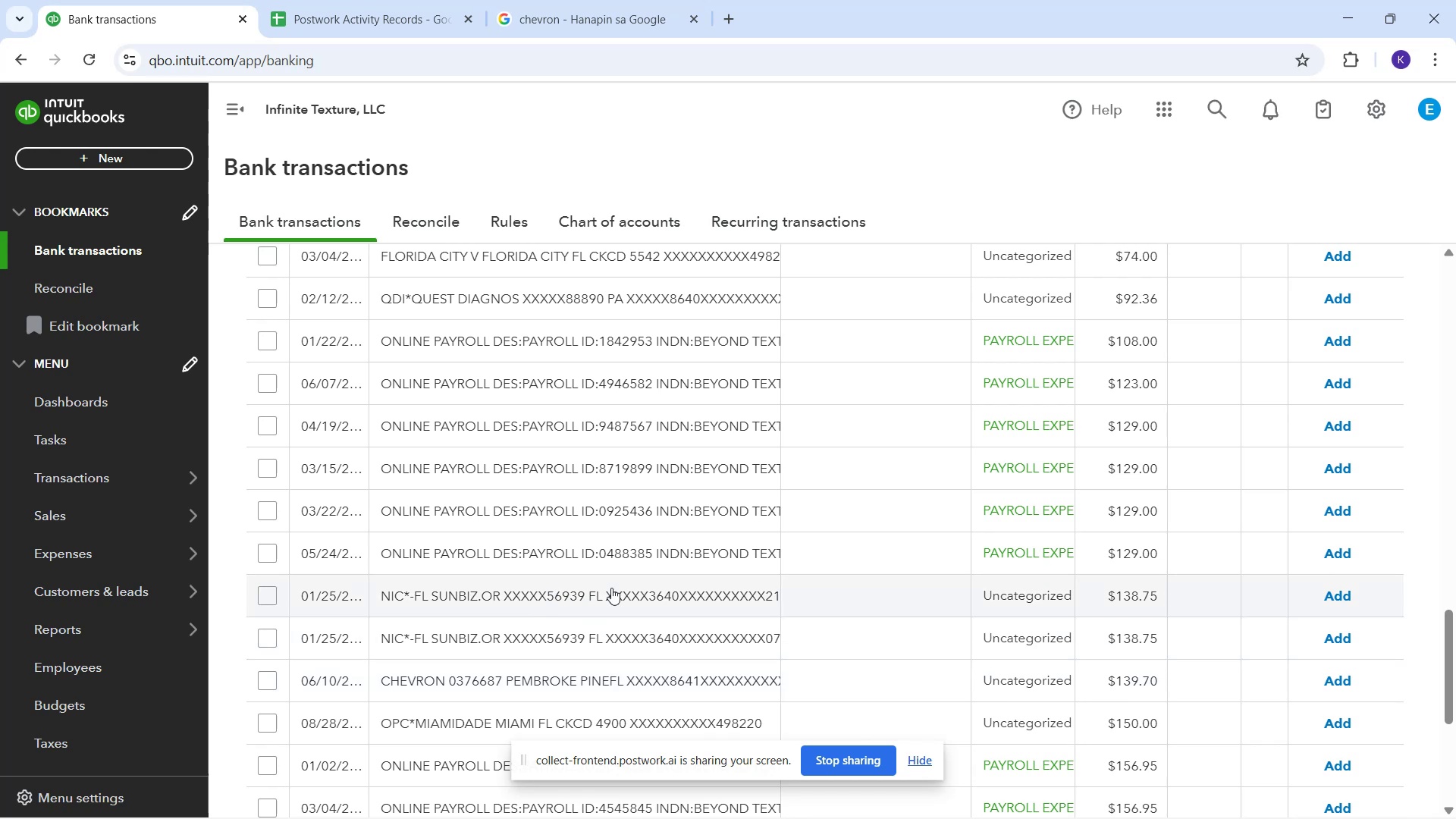 
wait(9.82)
 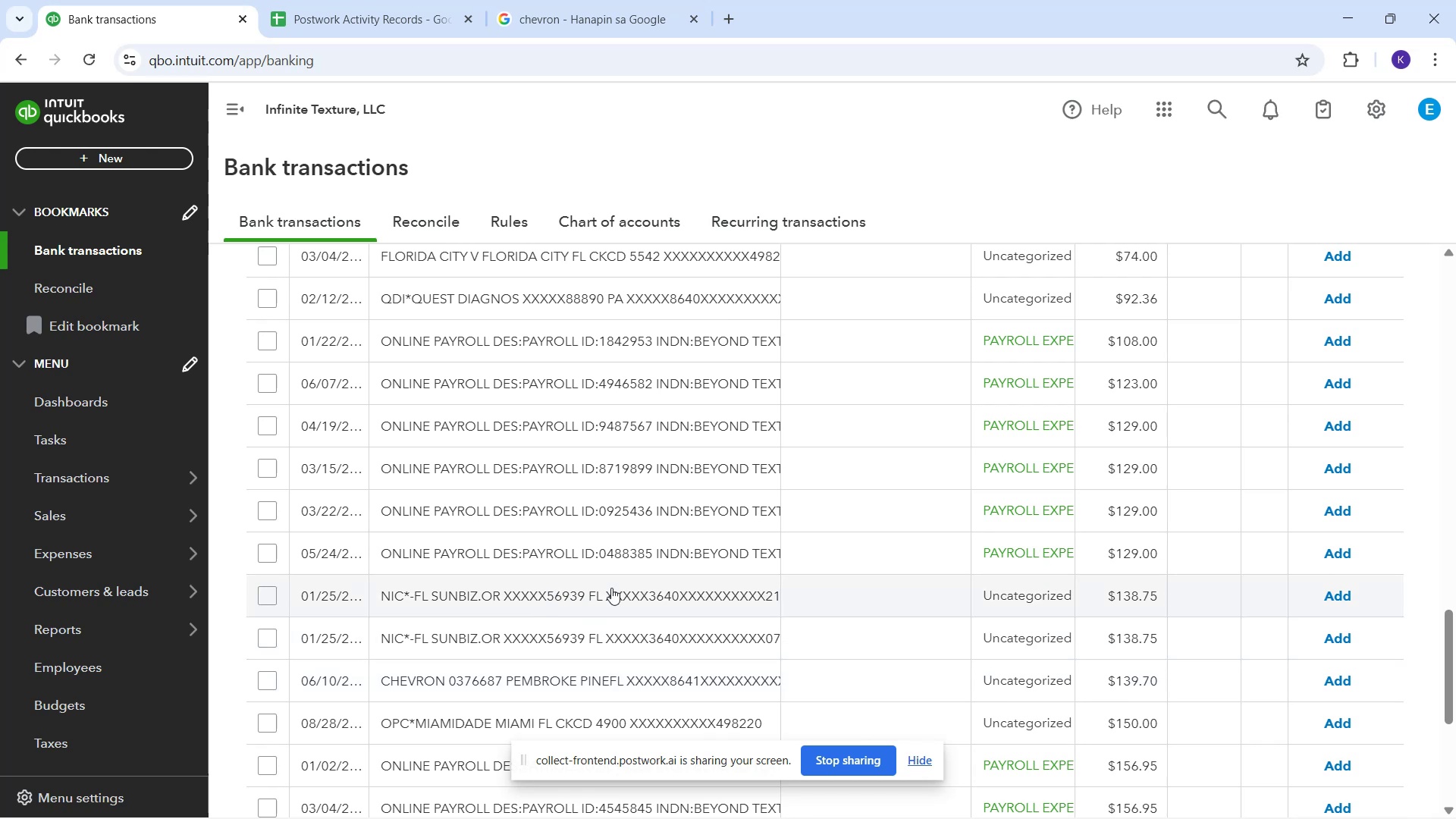 
mouse_move([436, 703])
 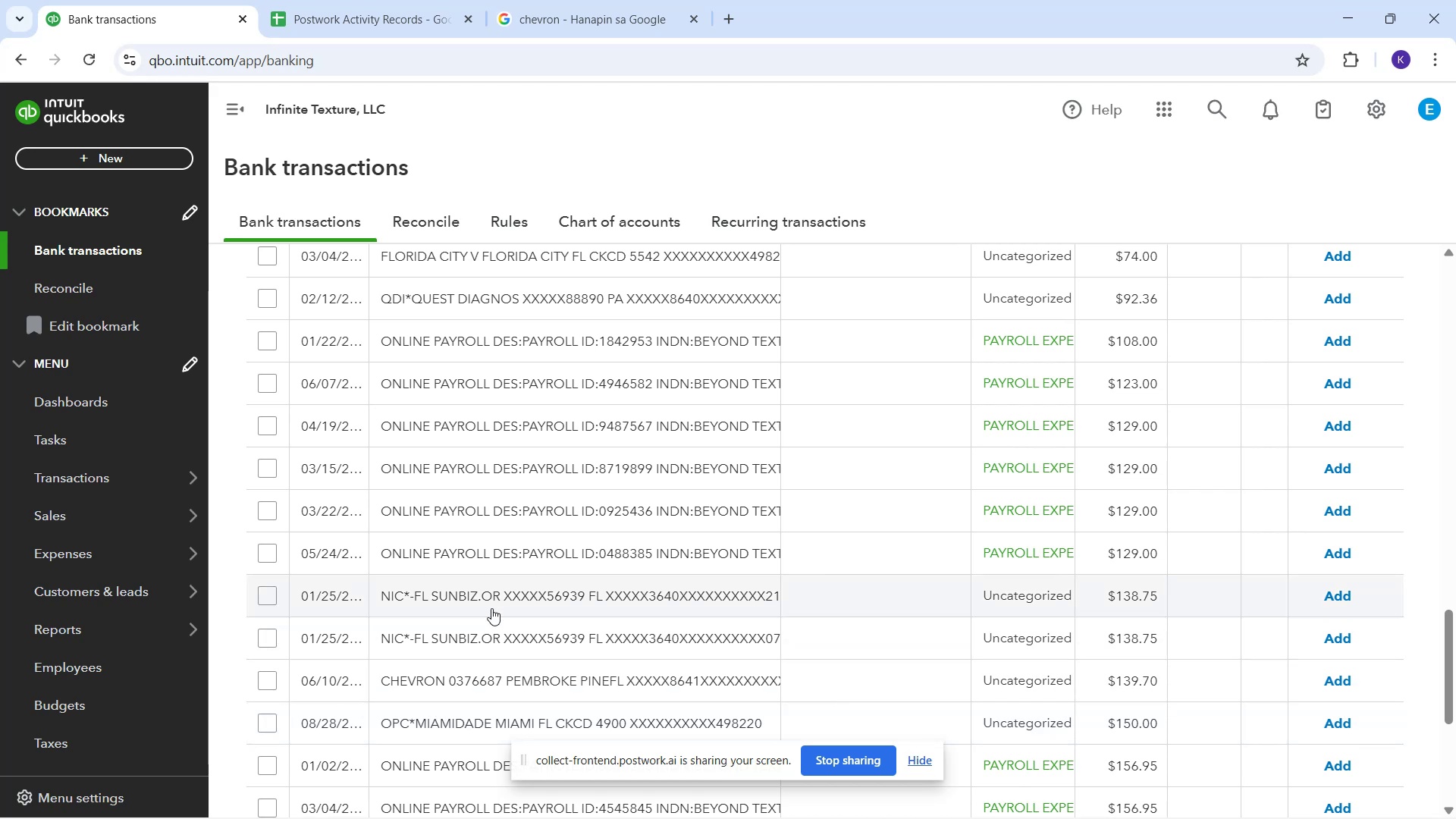 
mouse_move([492, 642])
 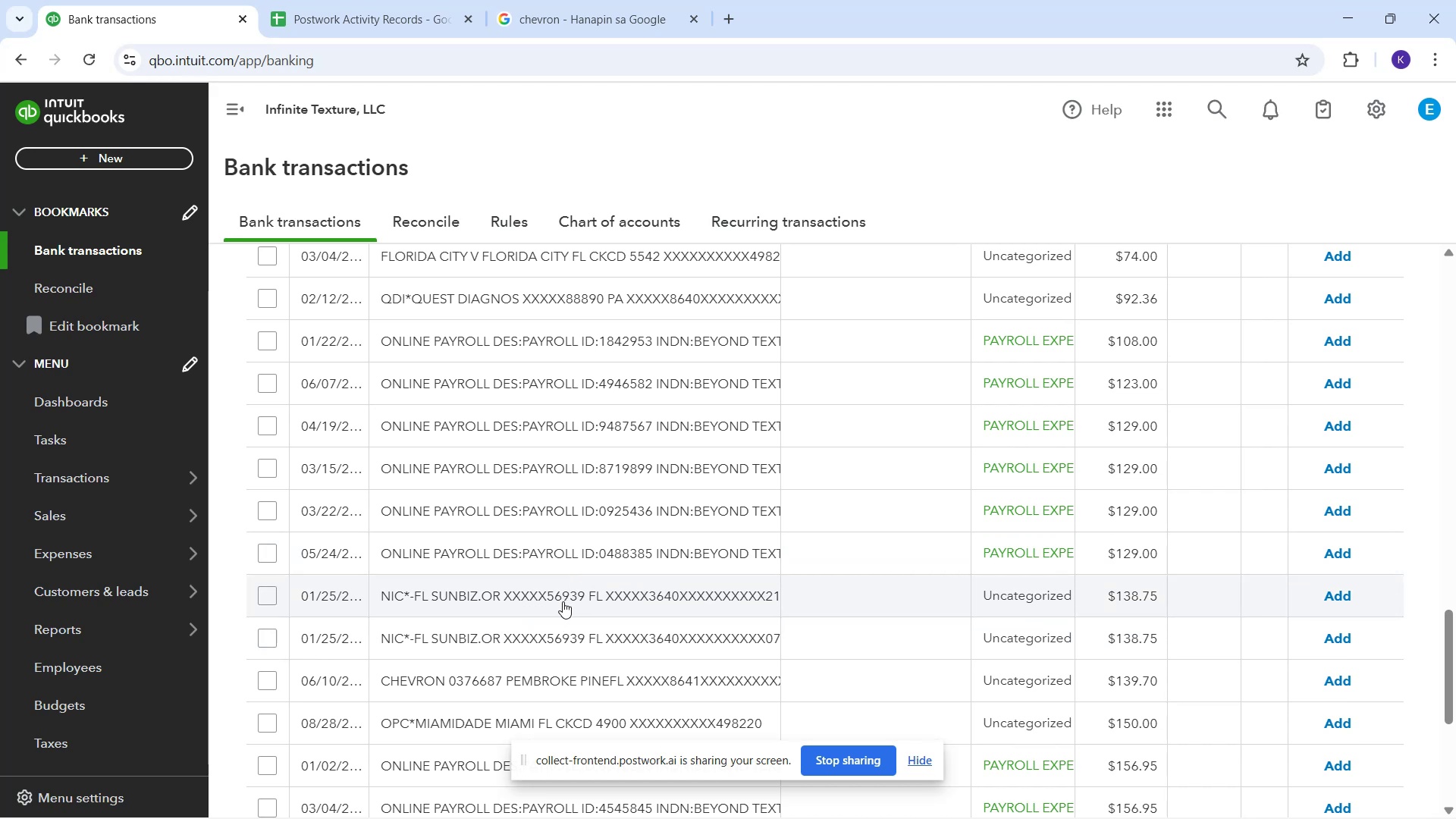 
wait(22.24)
 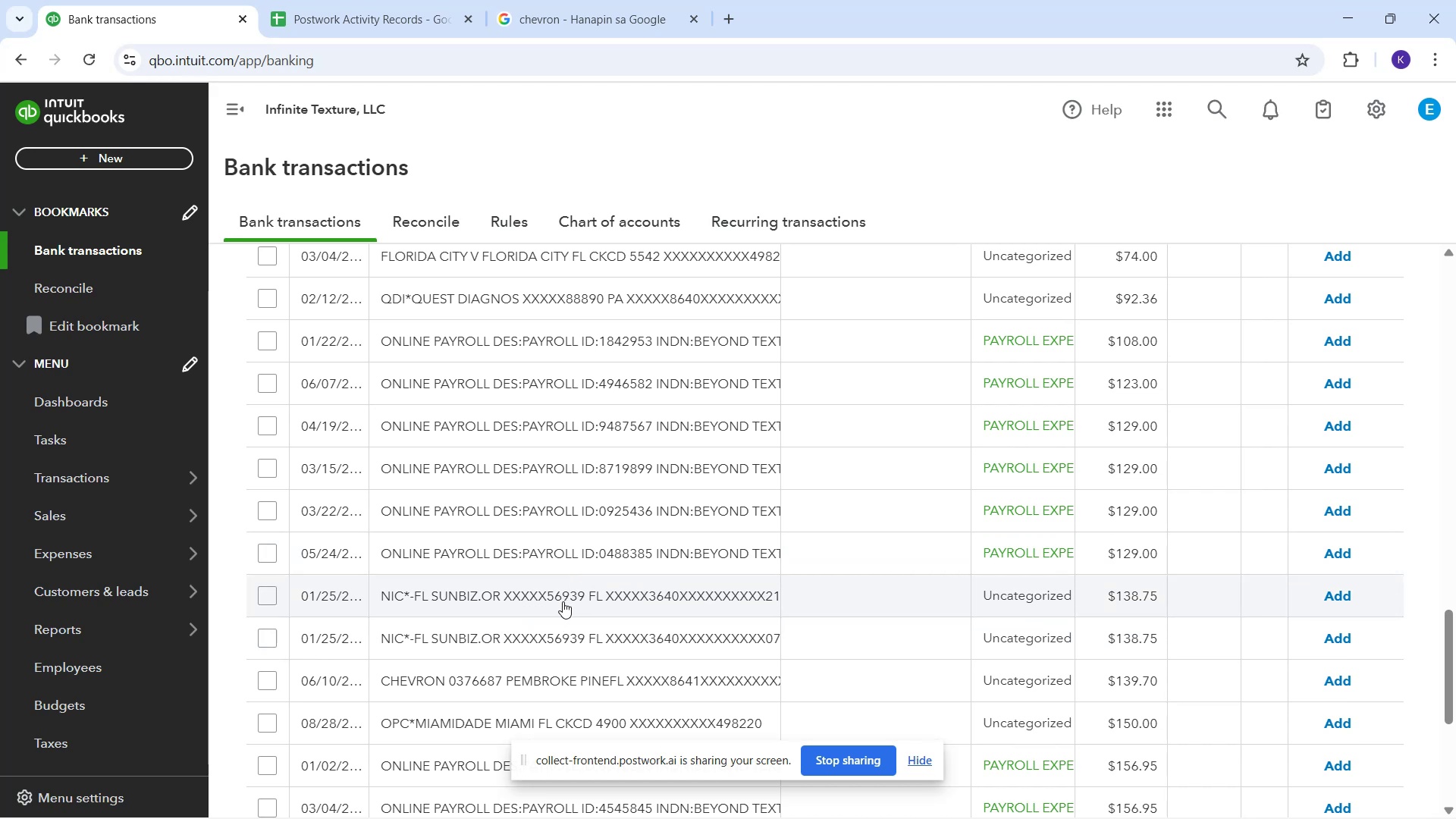 
left_click_drag(start_coordinate=[553, 598], to_coordinate=[558, 597])
 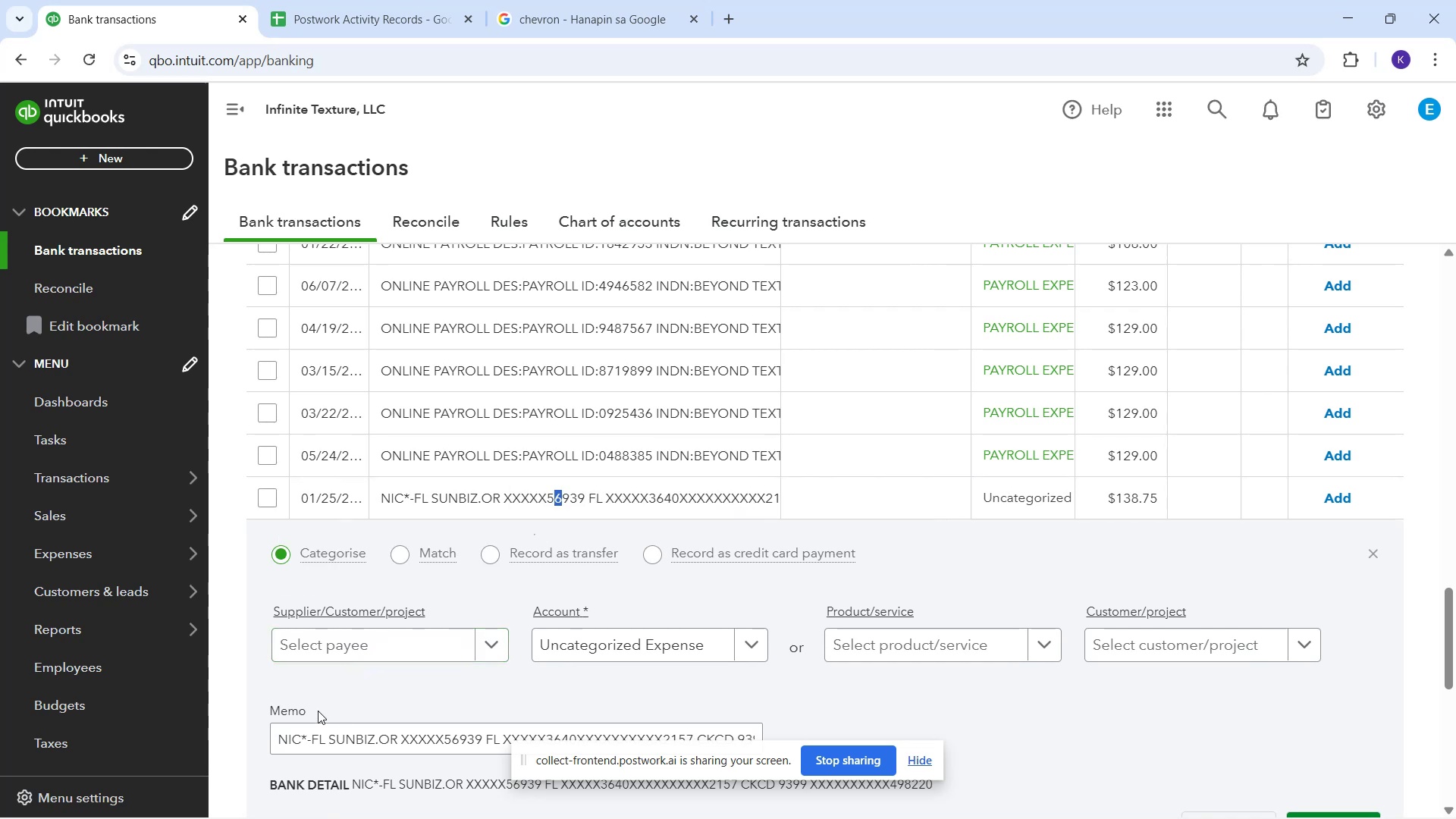 
wait(19.31)
 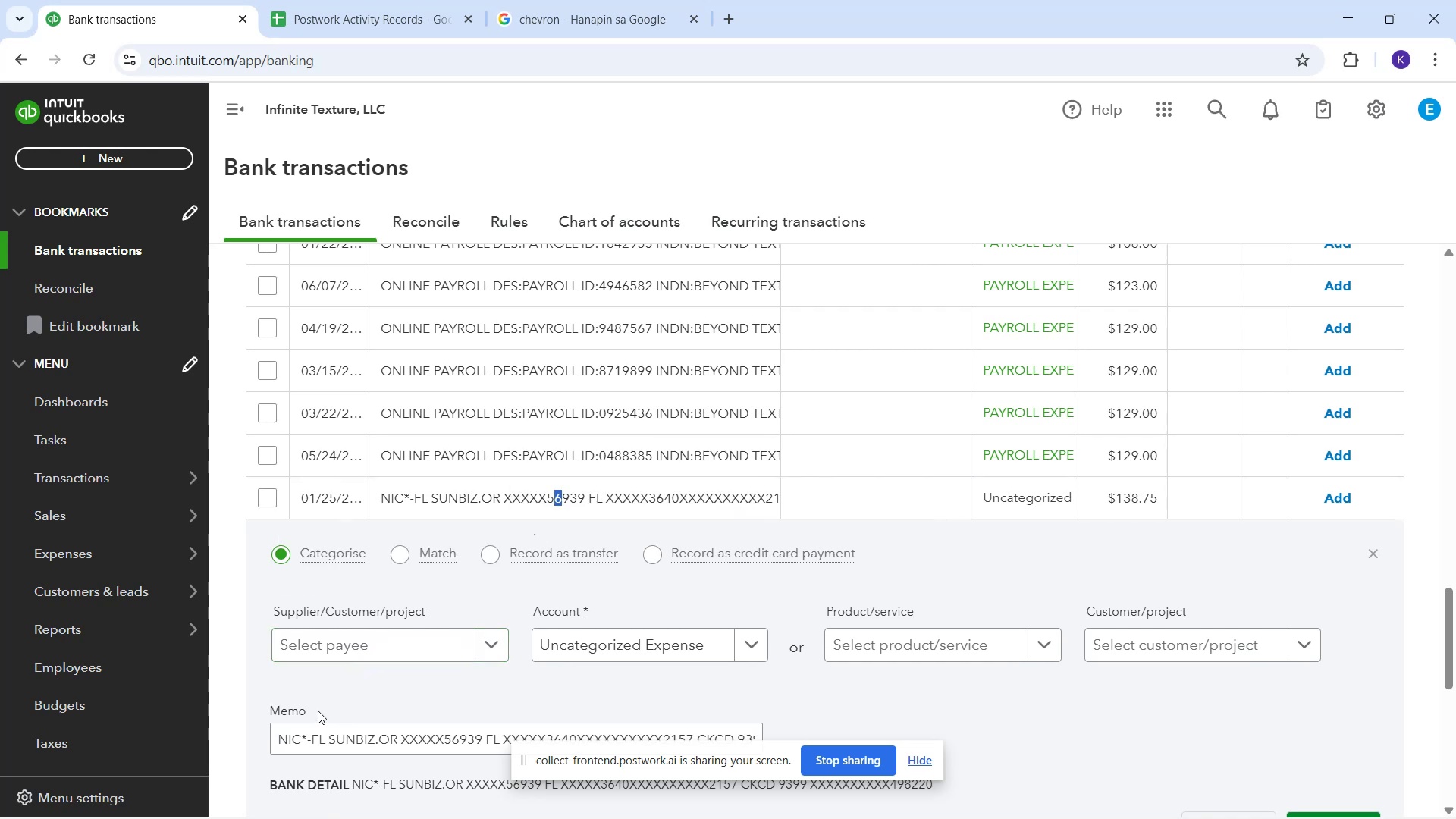 
mouse_move([379, 643])
 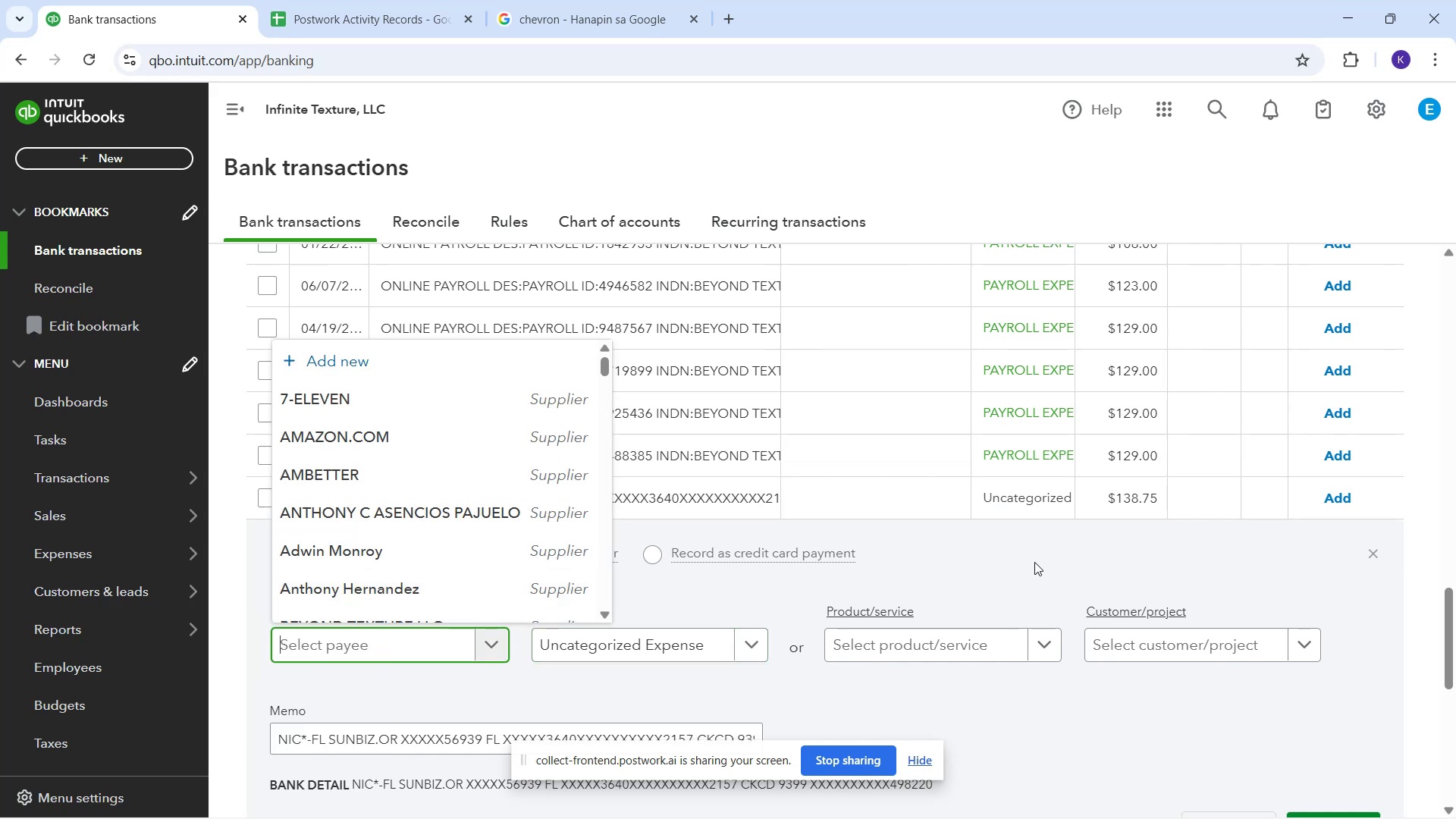 
scroll: coordinate [761, 595], scroll_direction: down, amount: 4.0
 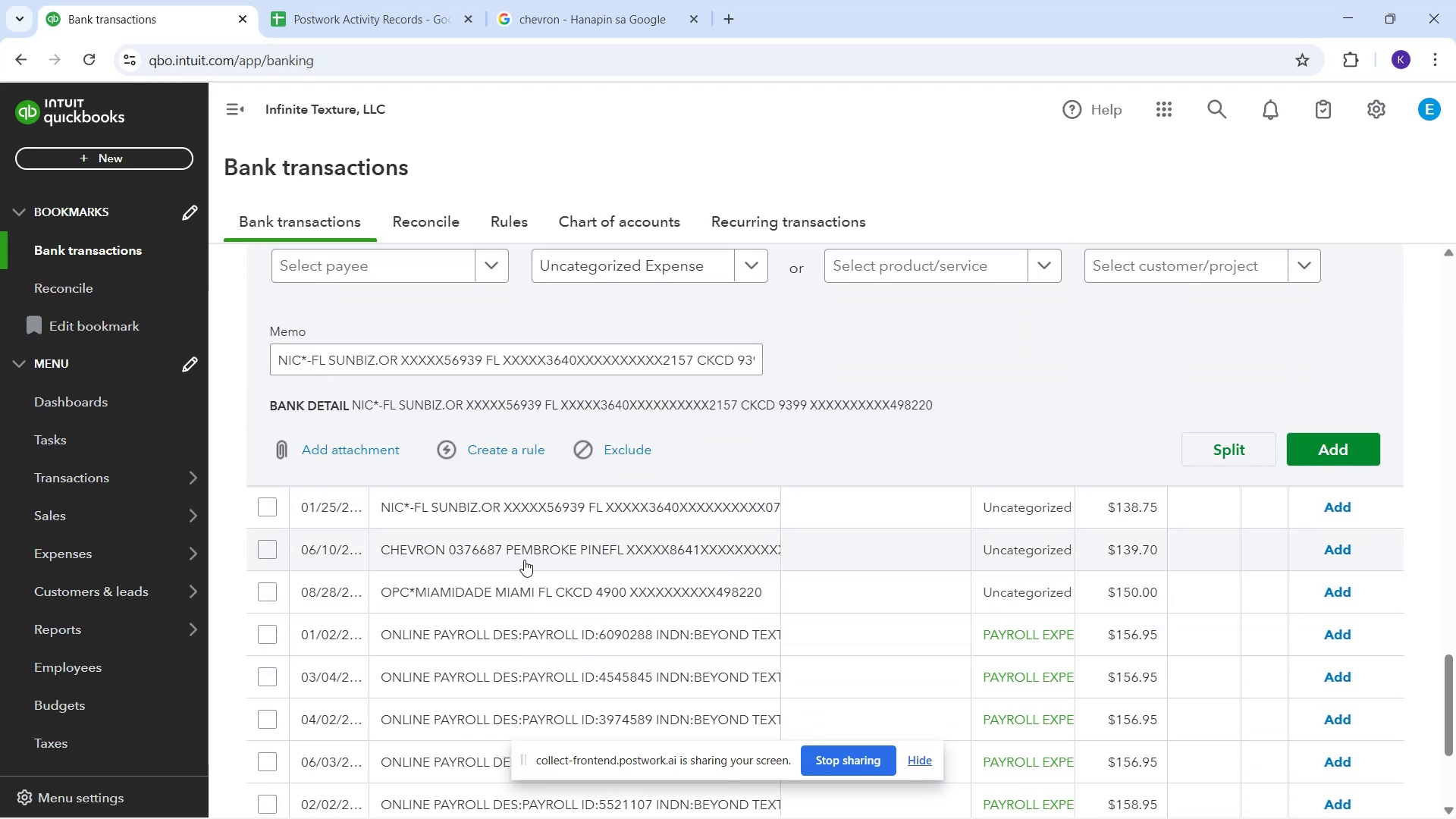 
wait(5.83)
 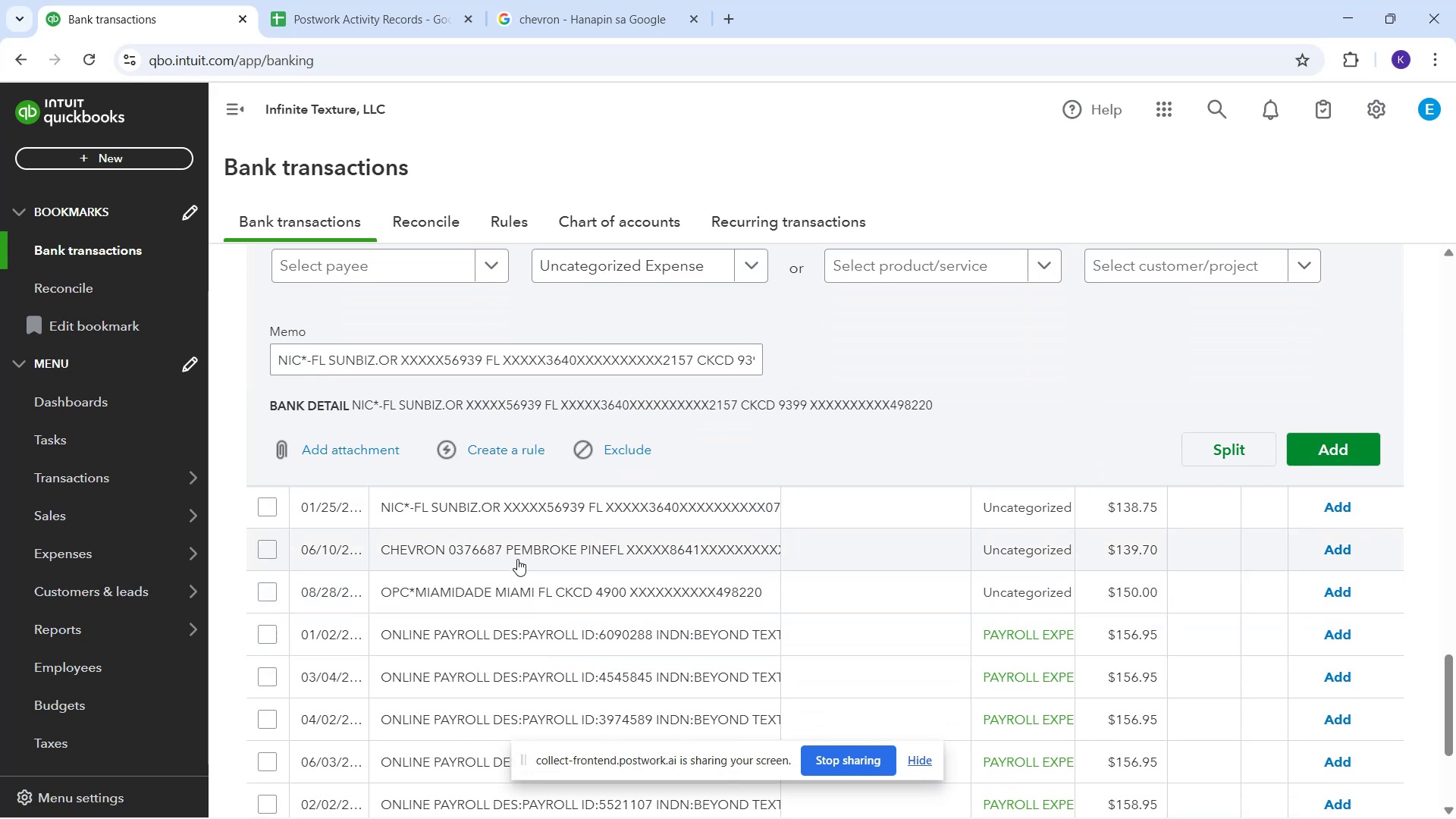 
left_click([524, 560])
 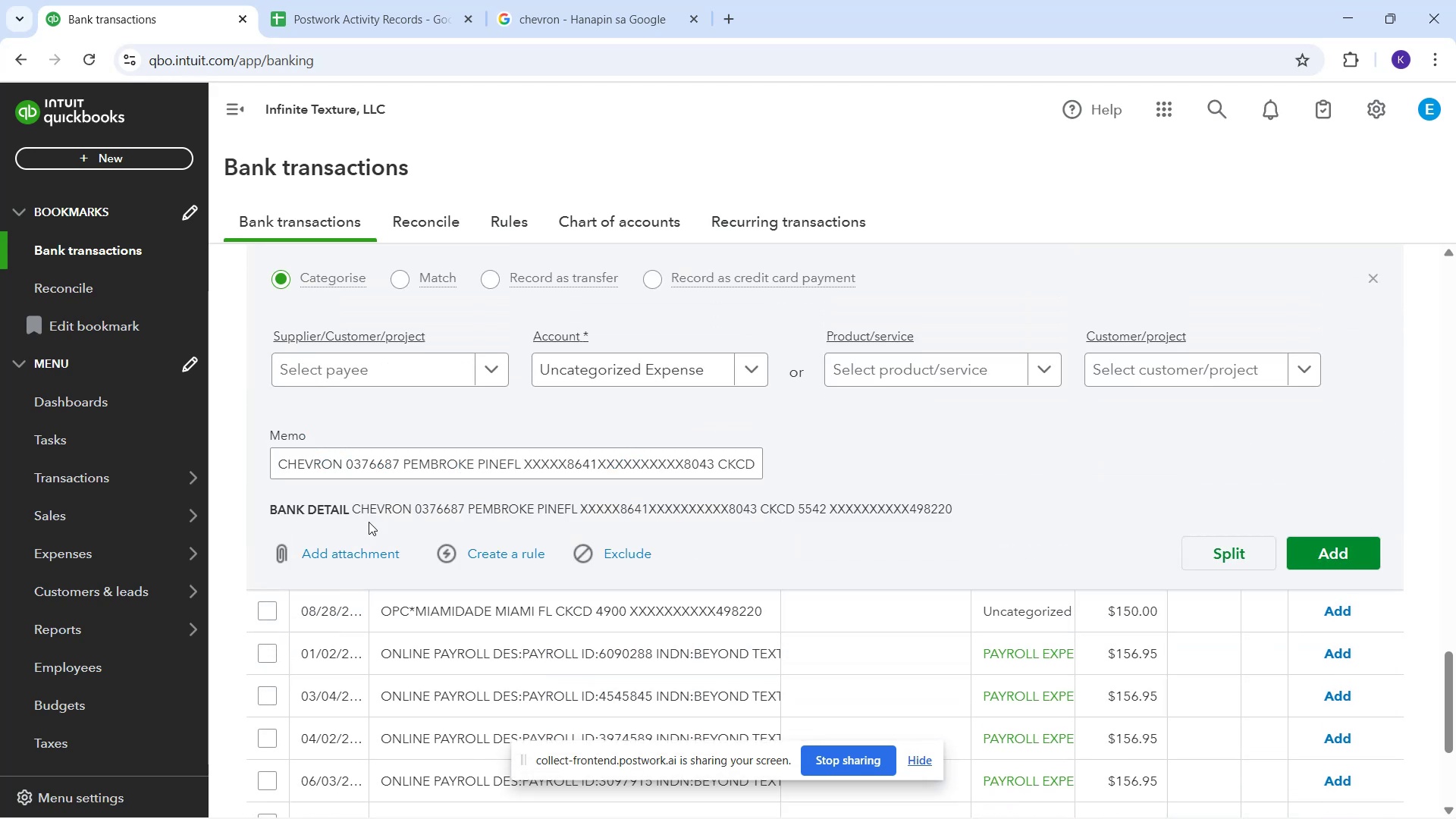 
mouse_move([379, 392])
 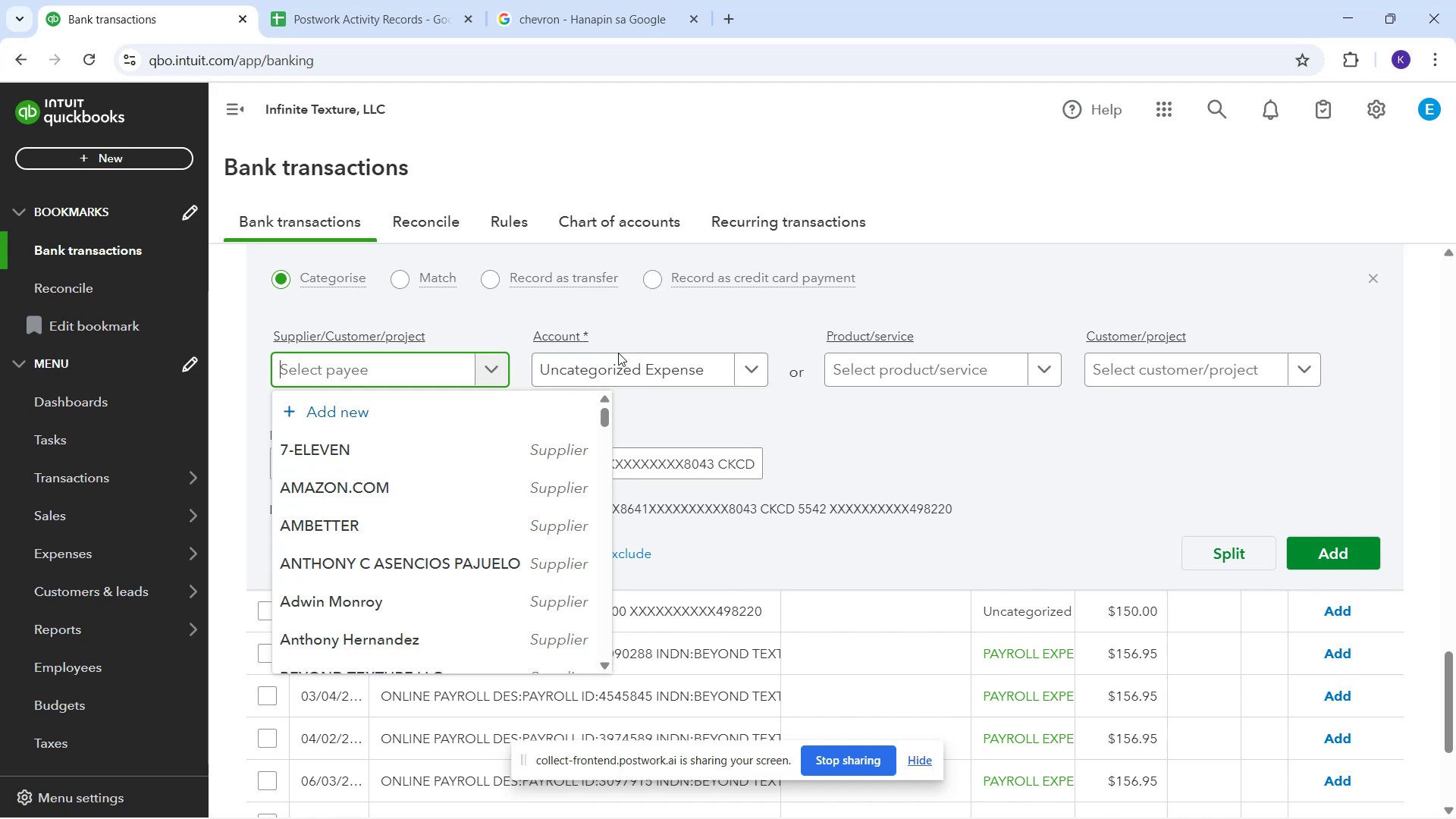 
wait(23.27)
 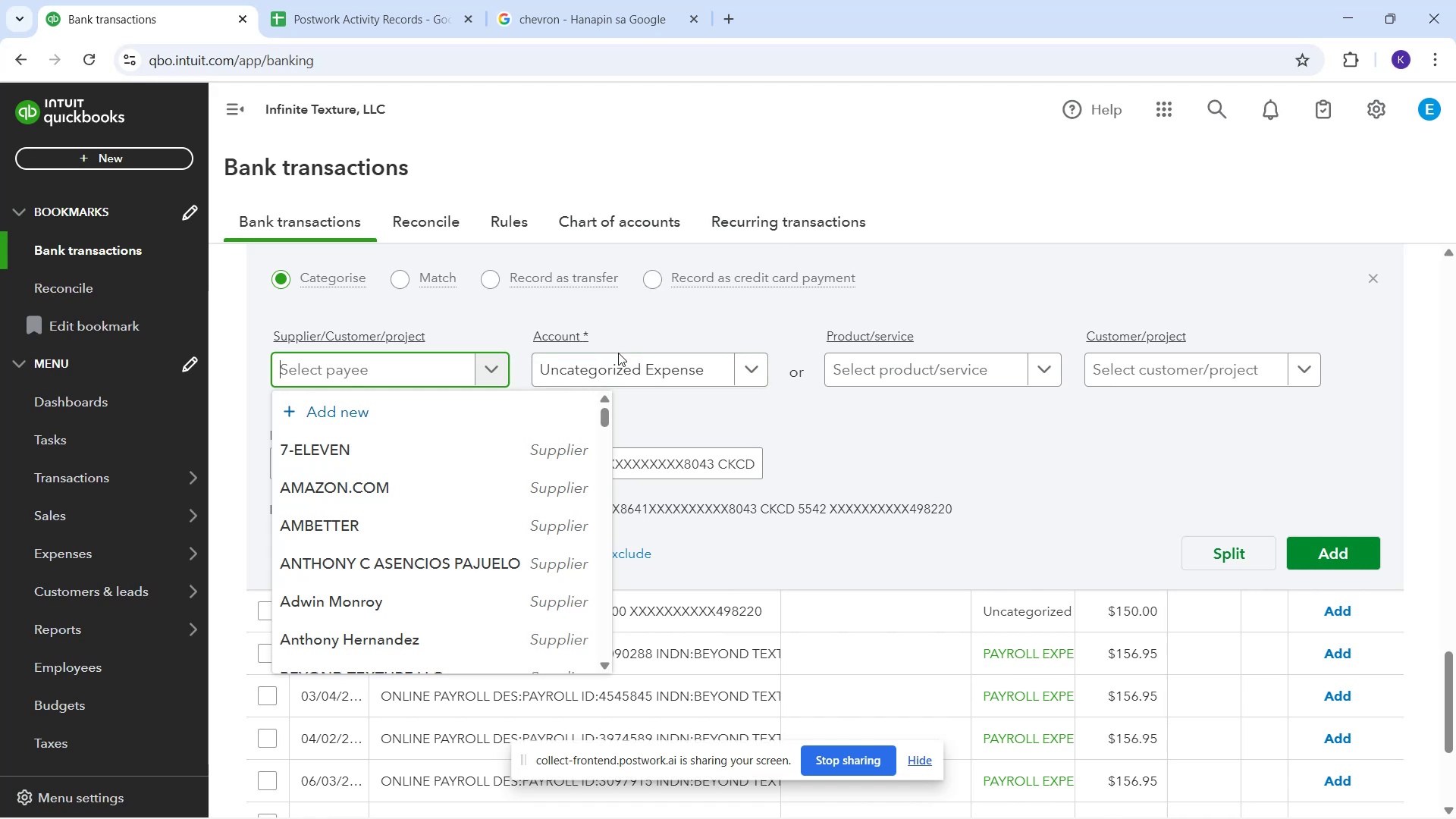 
mouse_move([401, 534])
 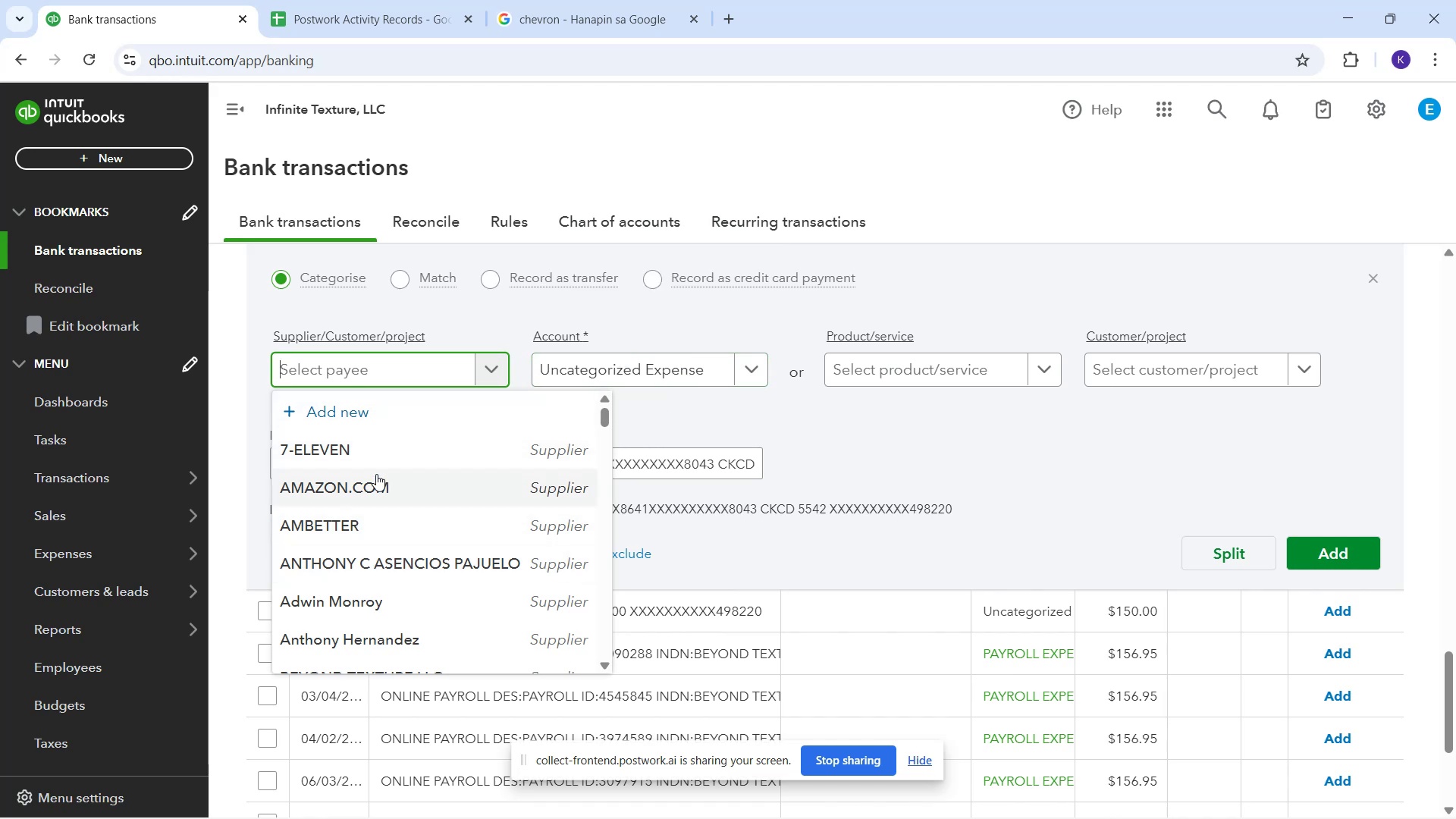 
type(che)
 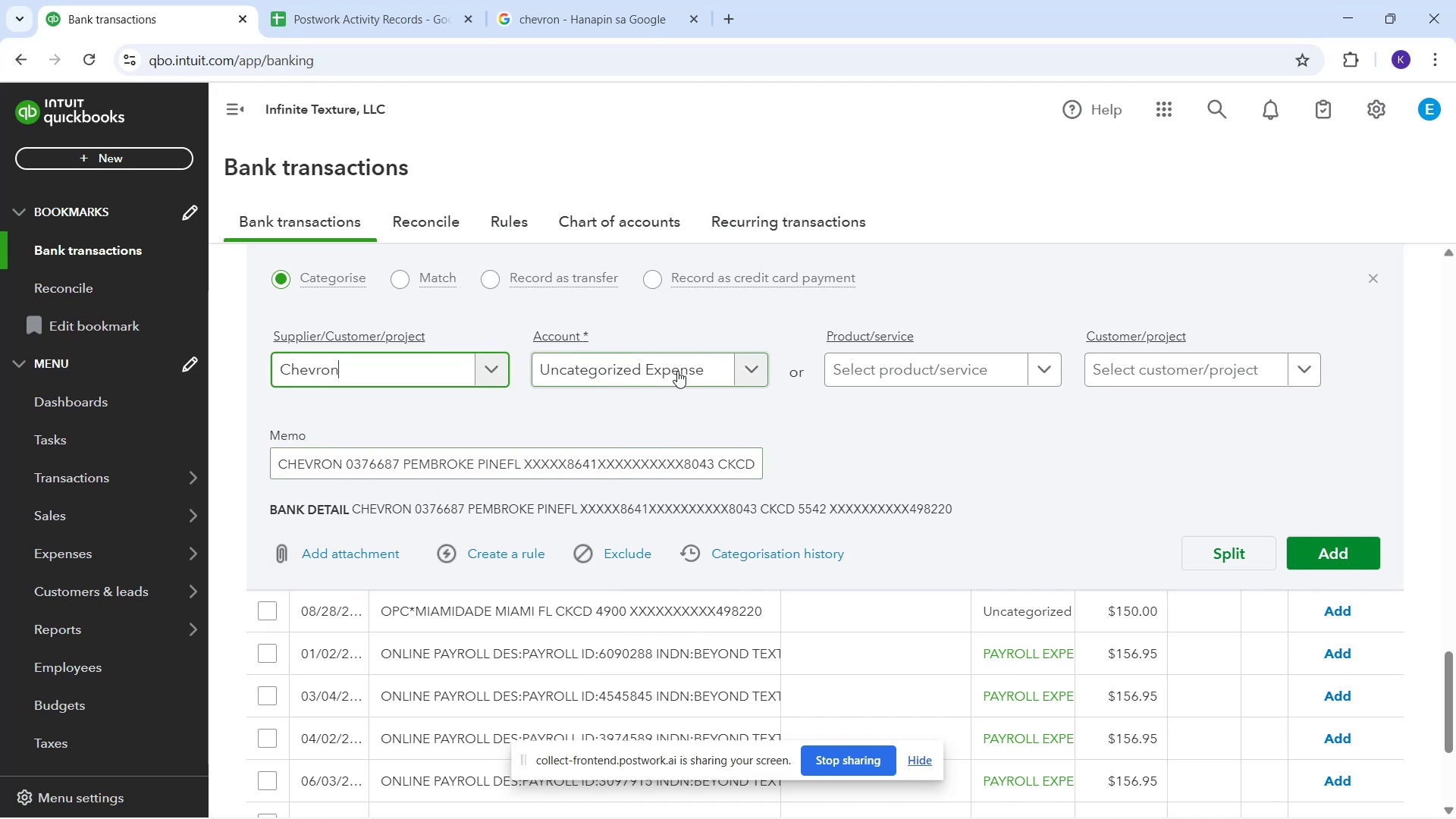 
wait(5.56)
 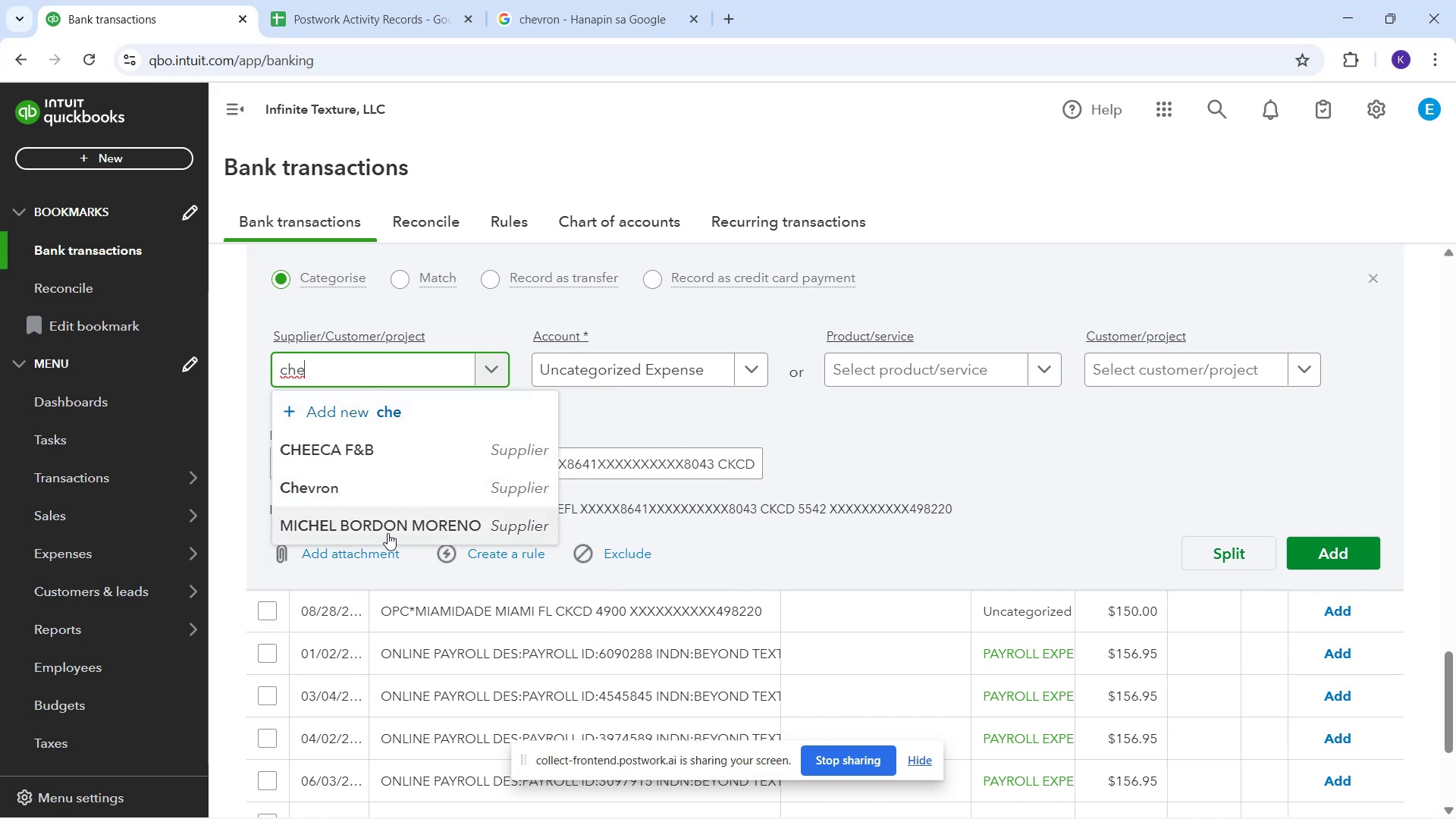 
type(fue)
 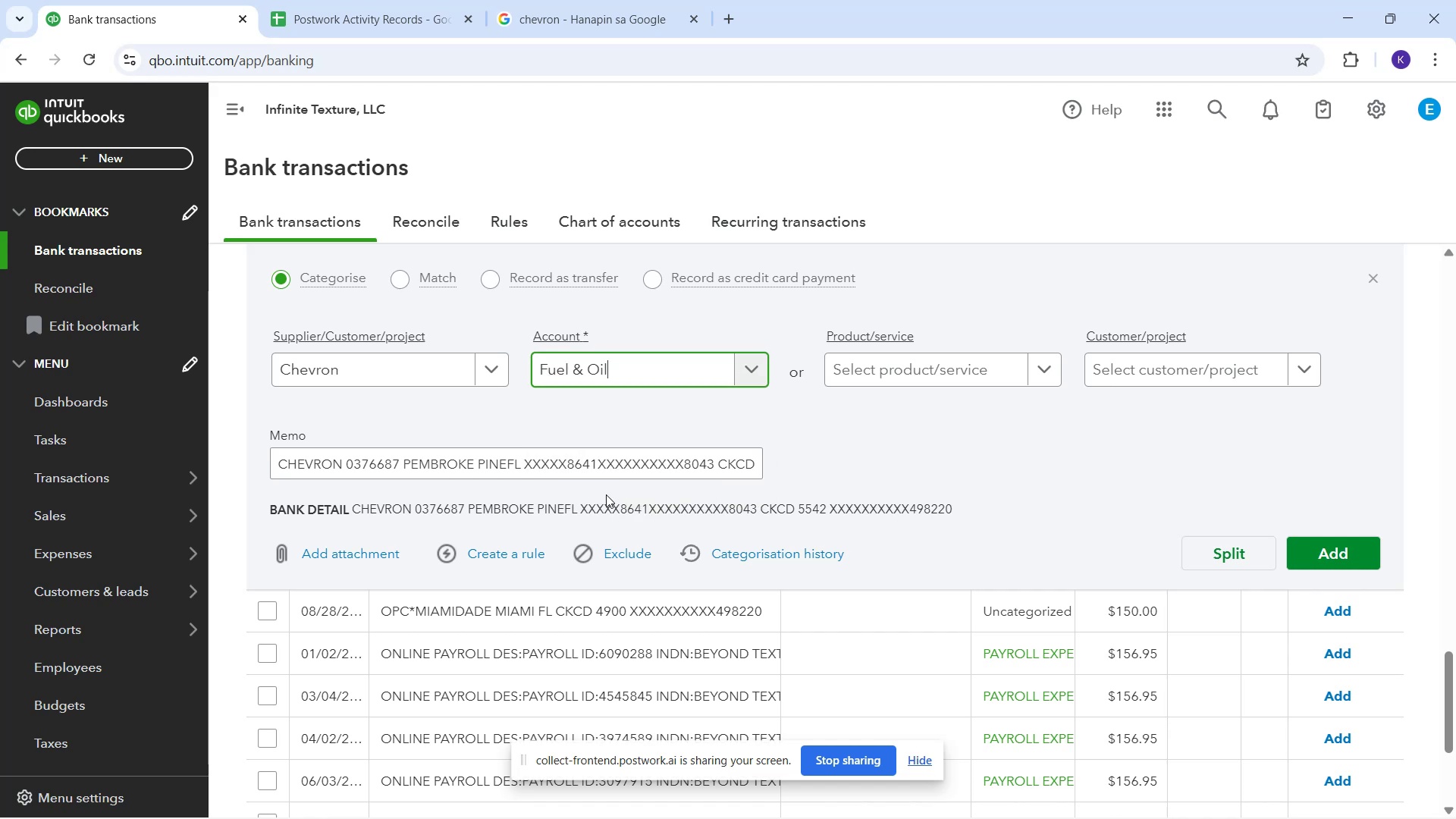 
wait(19.42)
 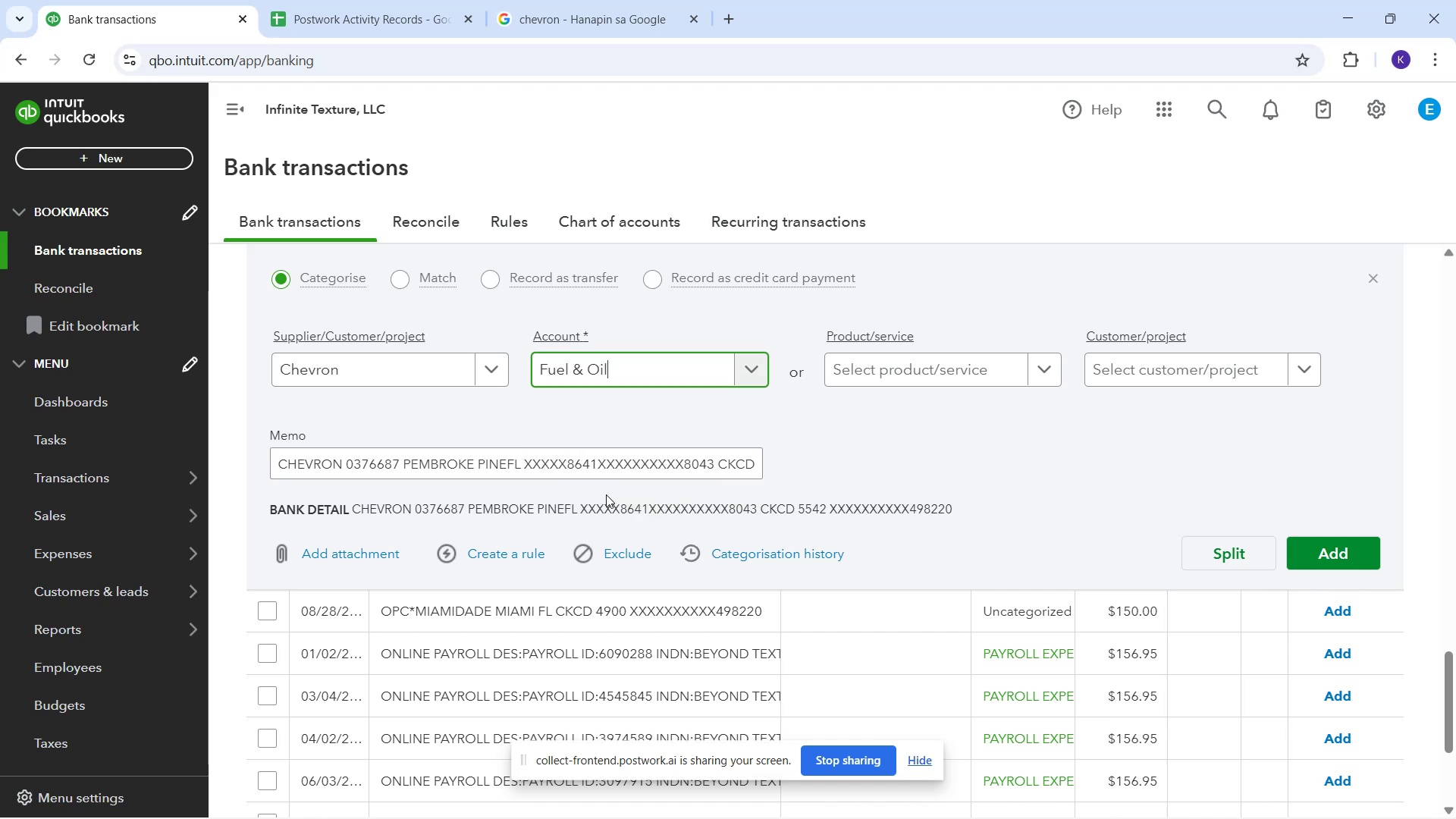 
scroll: coordinate [593, 658], scroll_direction: down, amount: 2.0
 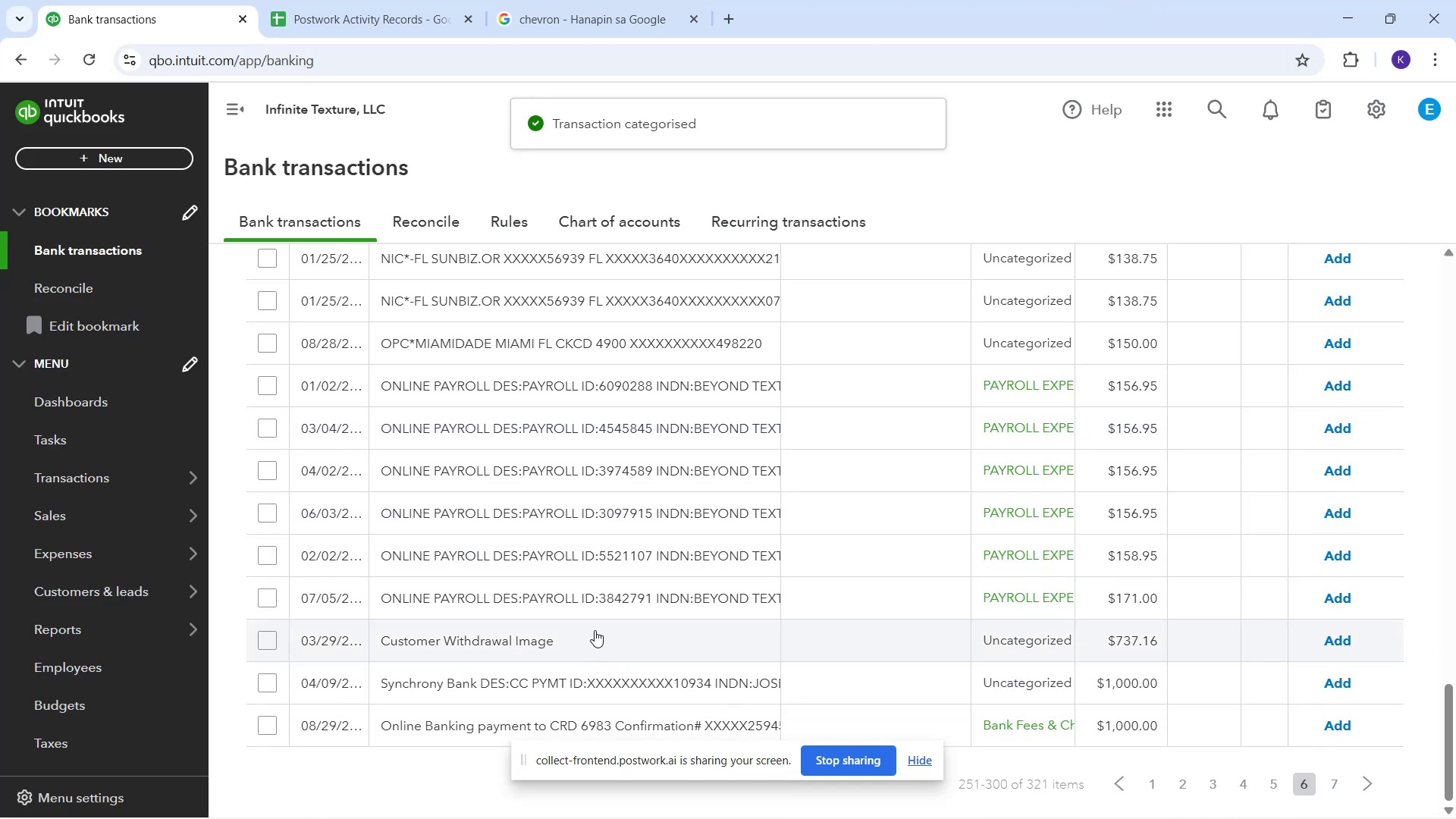 
scroll: coordinate [601, 578], scroll_direction: up, amount: 3.0
 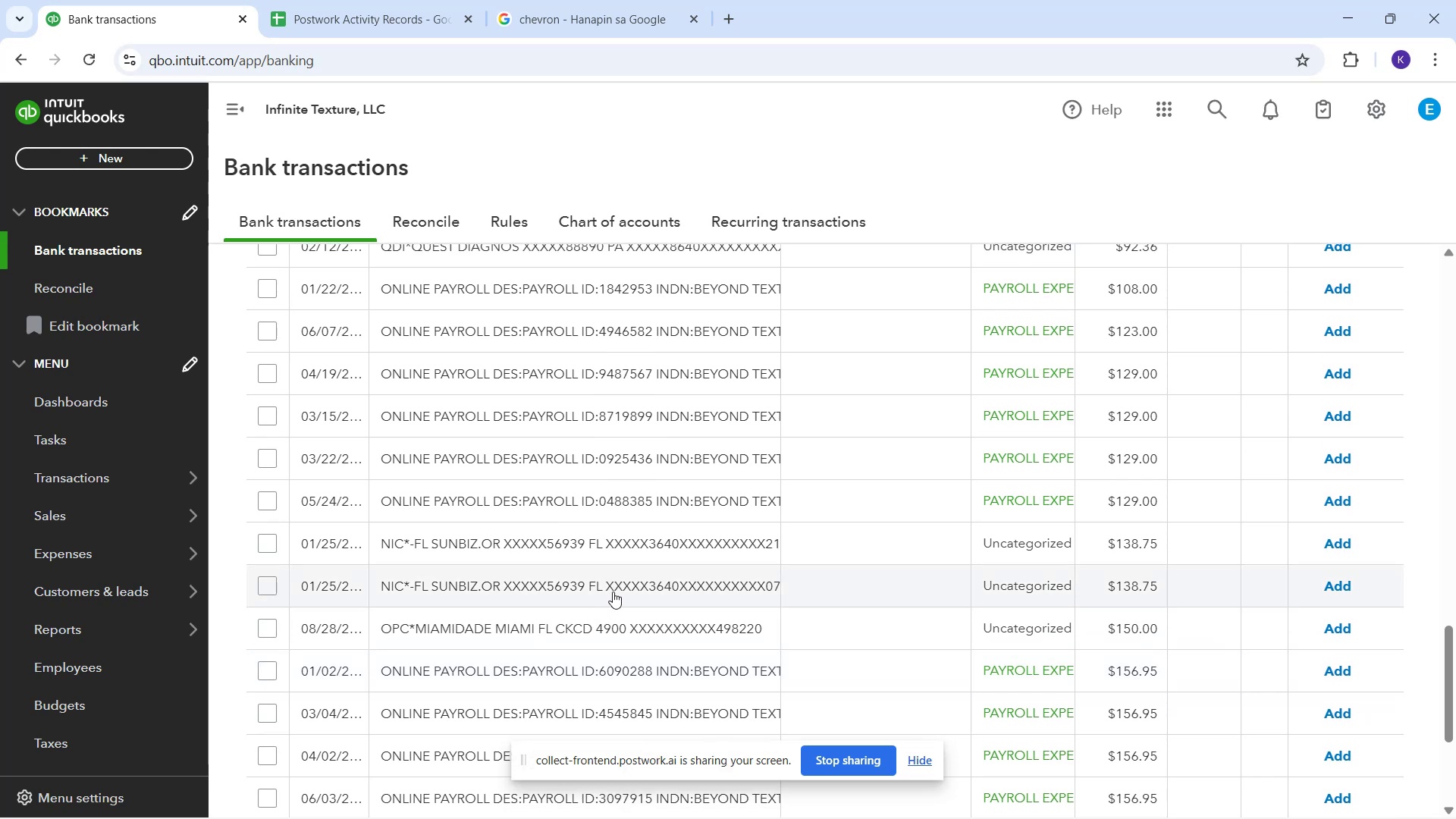 
scroll: coordinate [971, 701], scroll_direction: down, amount: 10.0
 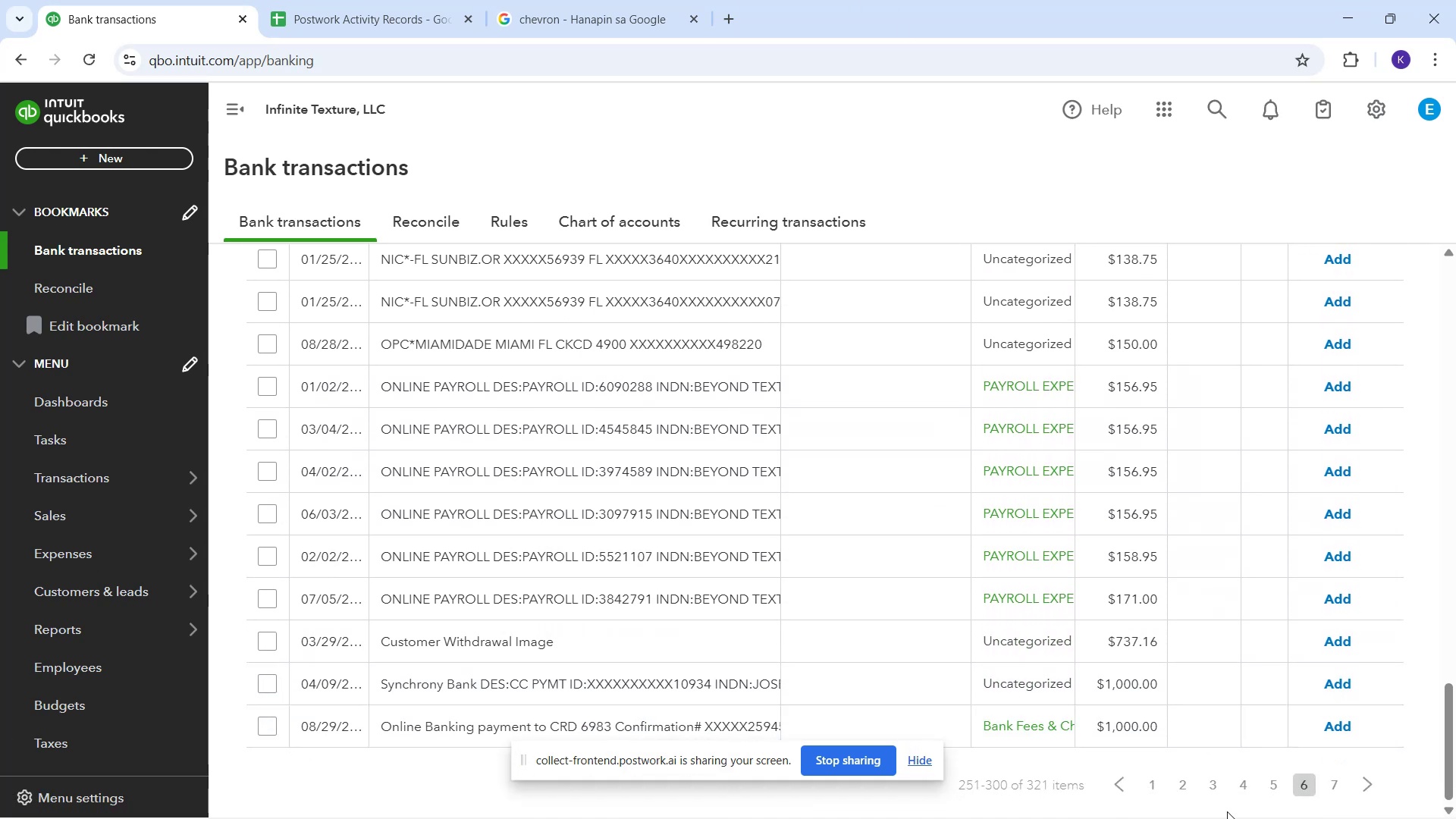 
left_click([1335, 780])
 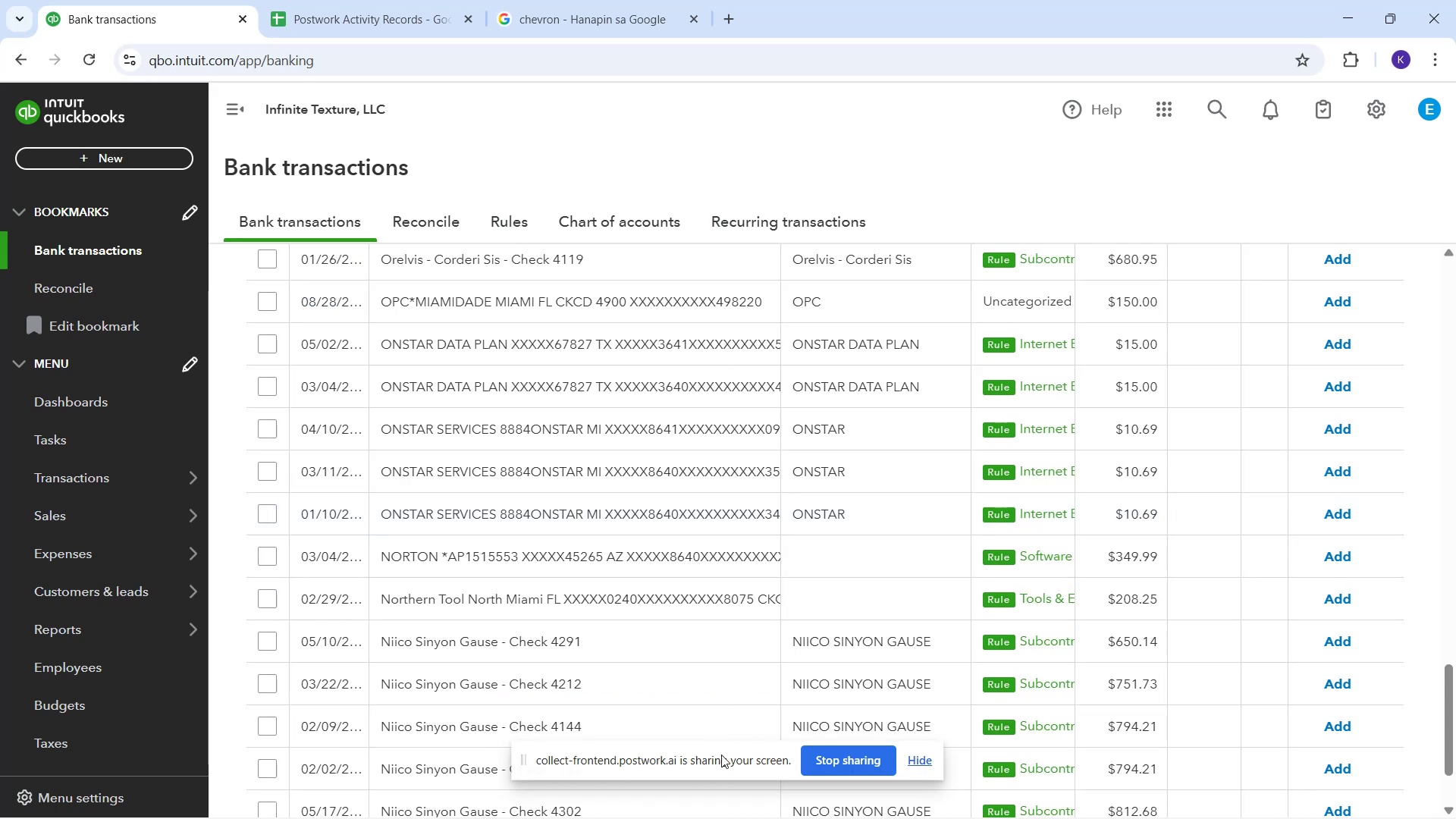 
scroll: coordinate [868, 594], scroll_direction: down, amount: 3.0
 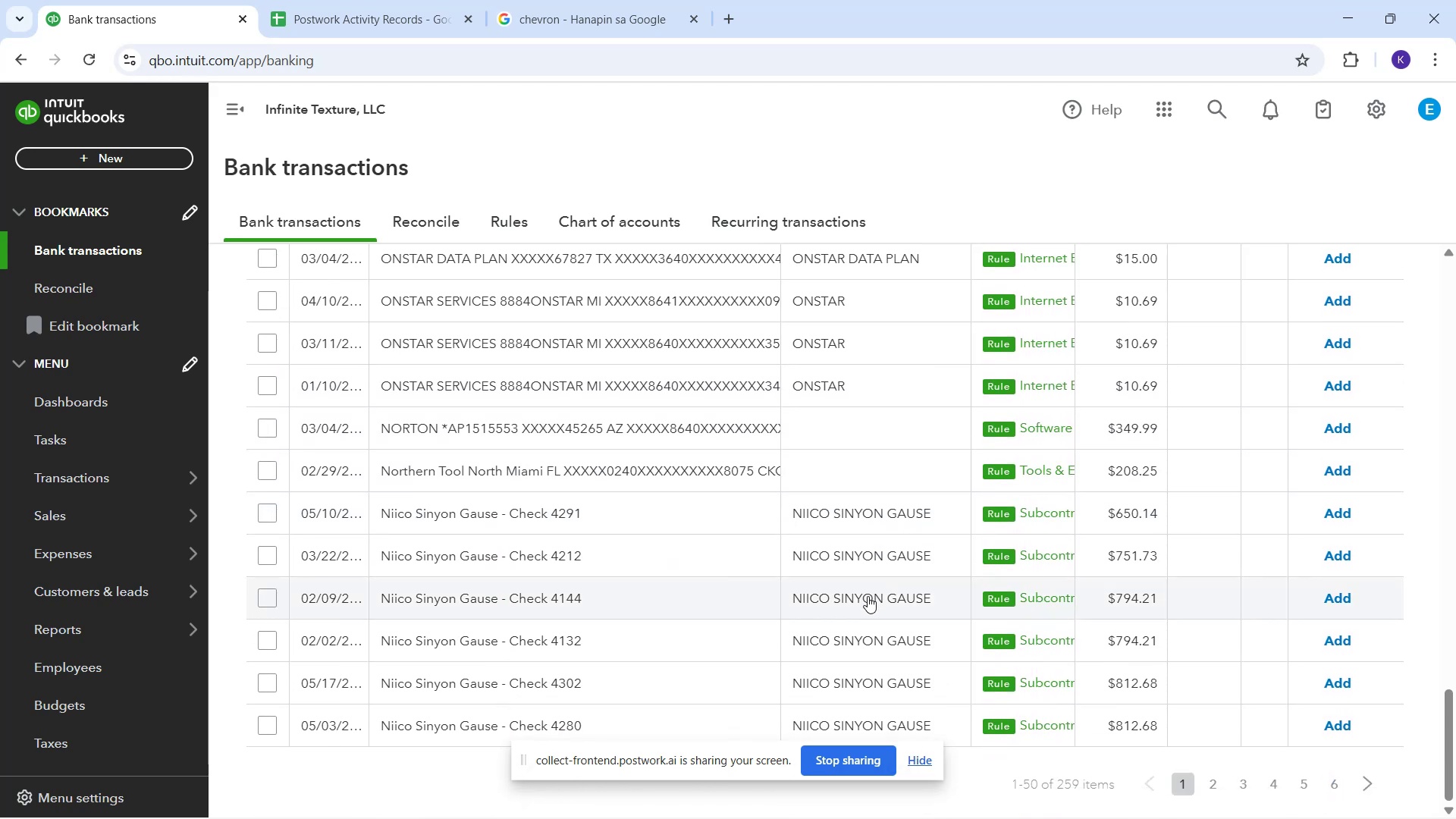 
scroll: coordinate [826, 536], scroll_direction: up, amount: 1.0
 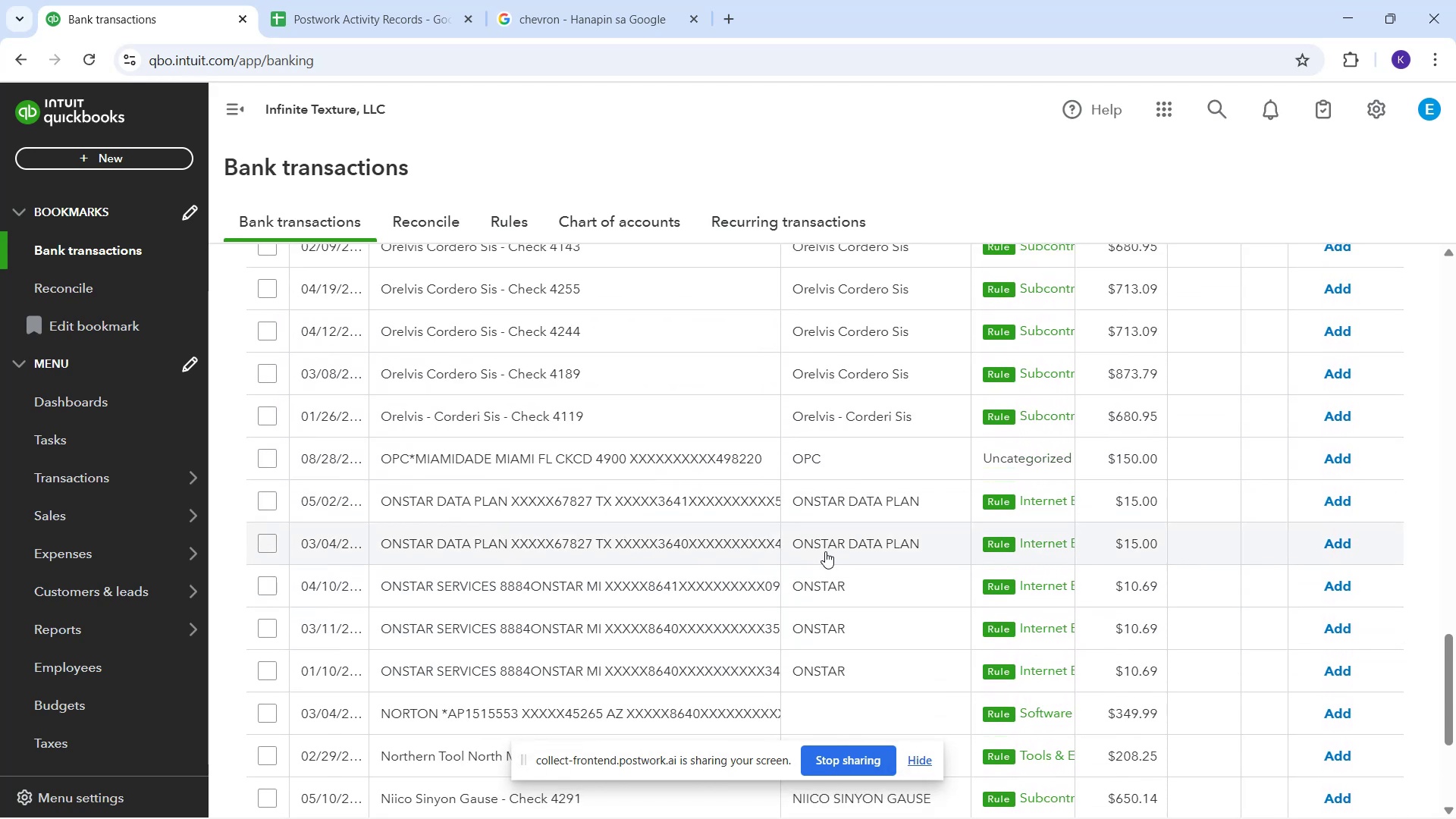 
scroll: coordinate [811, 561], scroll_direction: down, amount: 8.0
 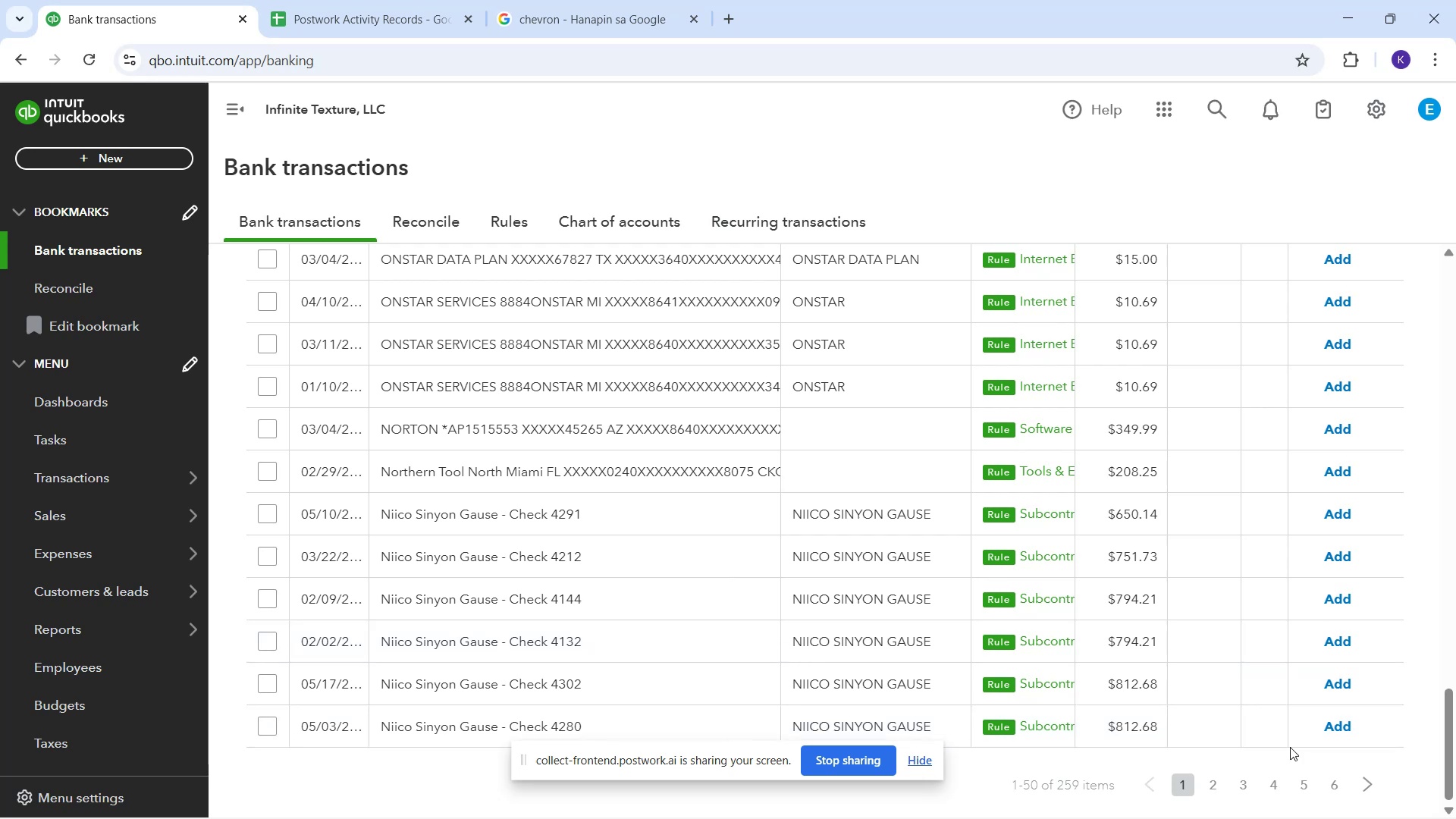 
scroll: coordinate [1029, 488], scroll_direction: up, amount: 3.0
 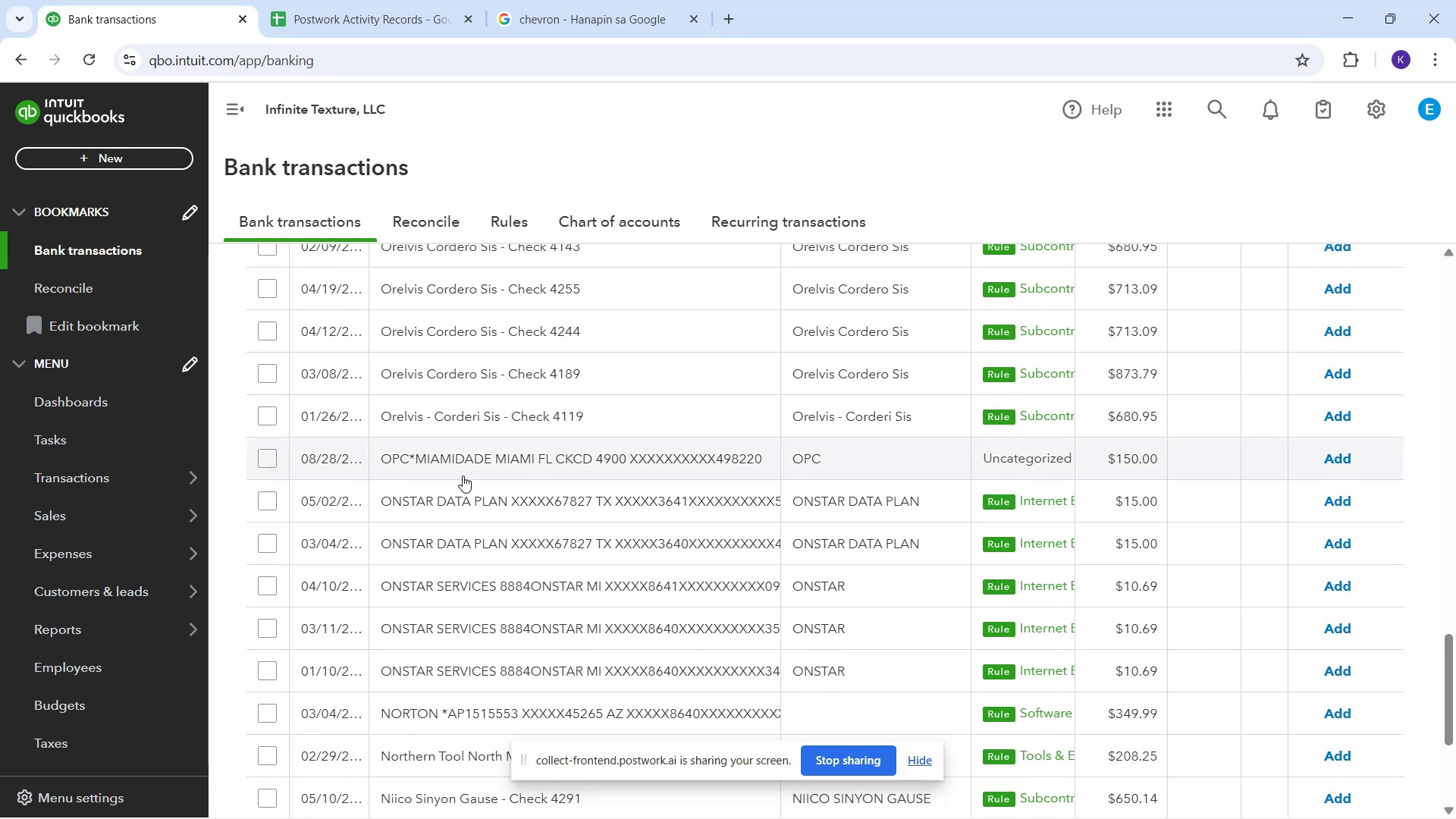 
scroll: coordinate [1012, 603], scroll_direction: down, amount: 8.0
 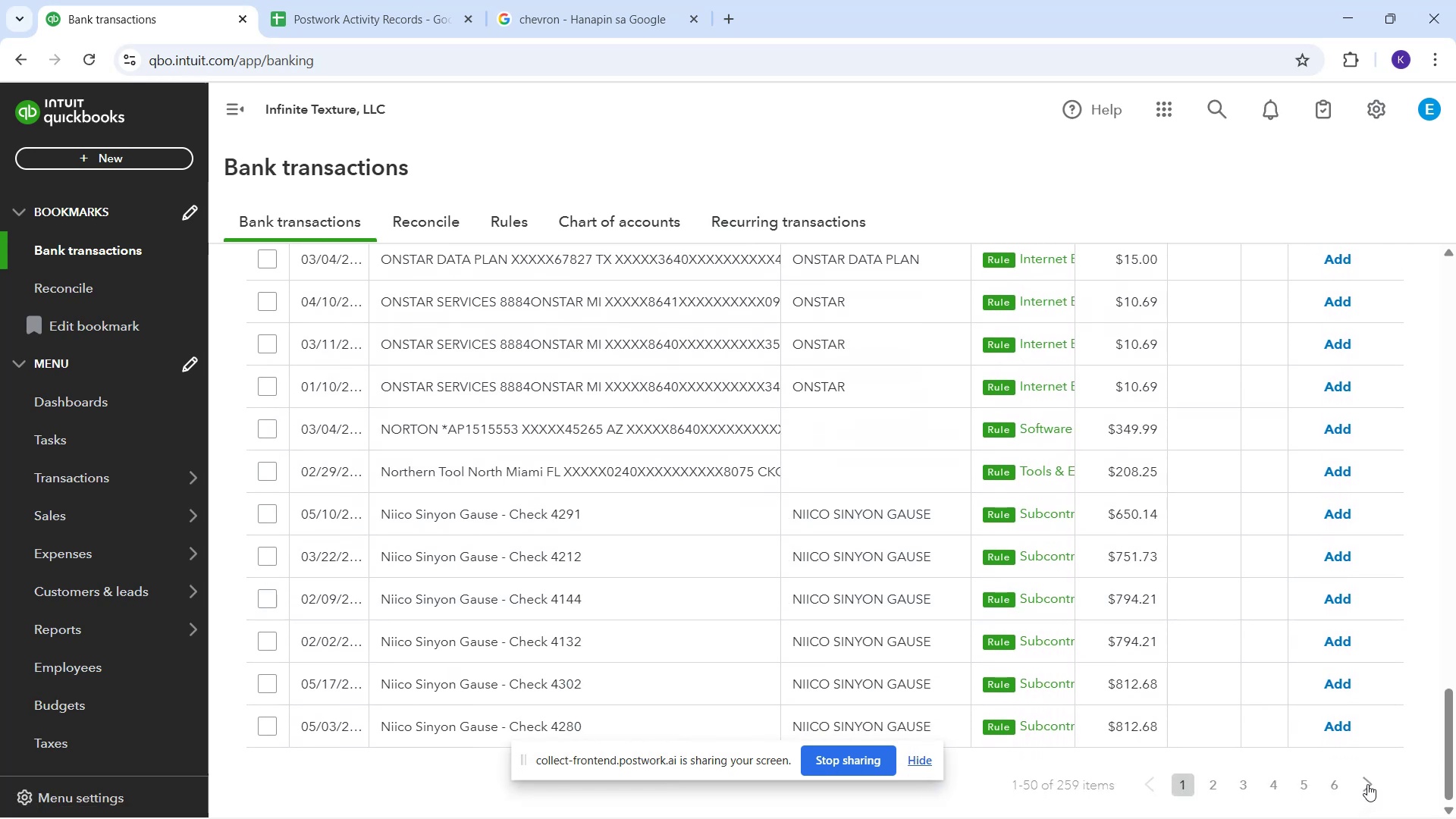 
wait(8.02)
 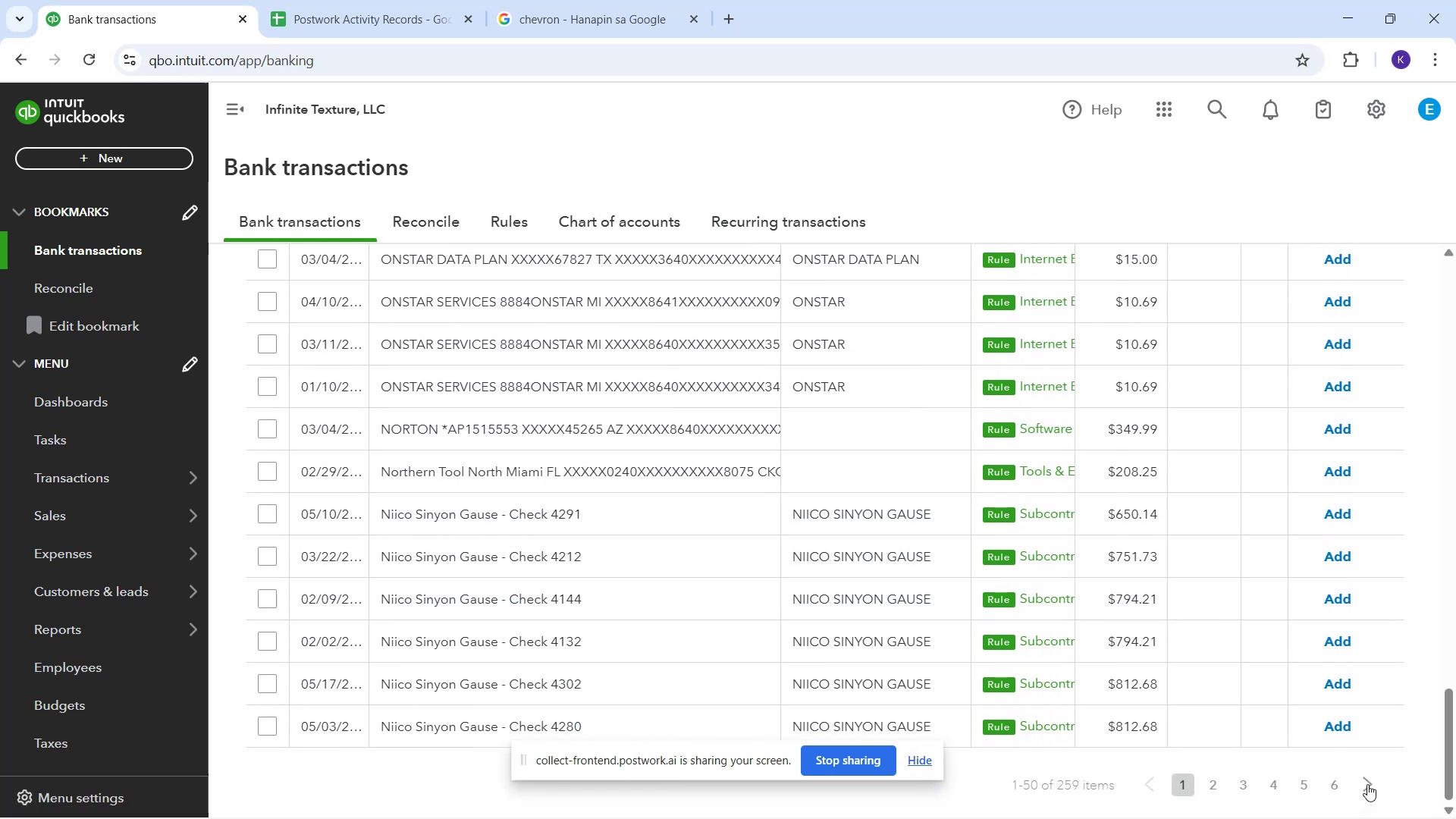 
left_click([1338, 788])
 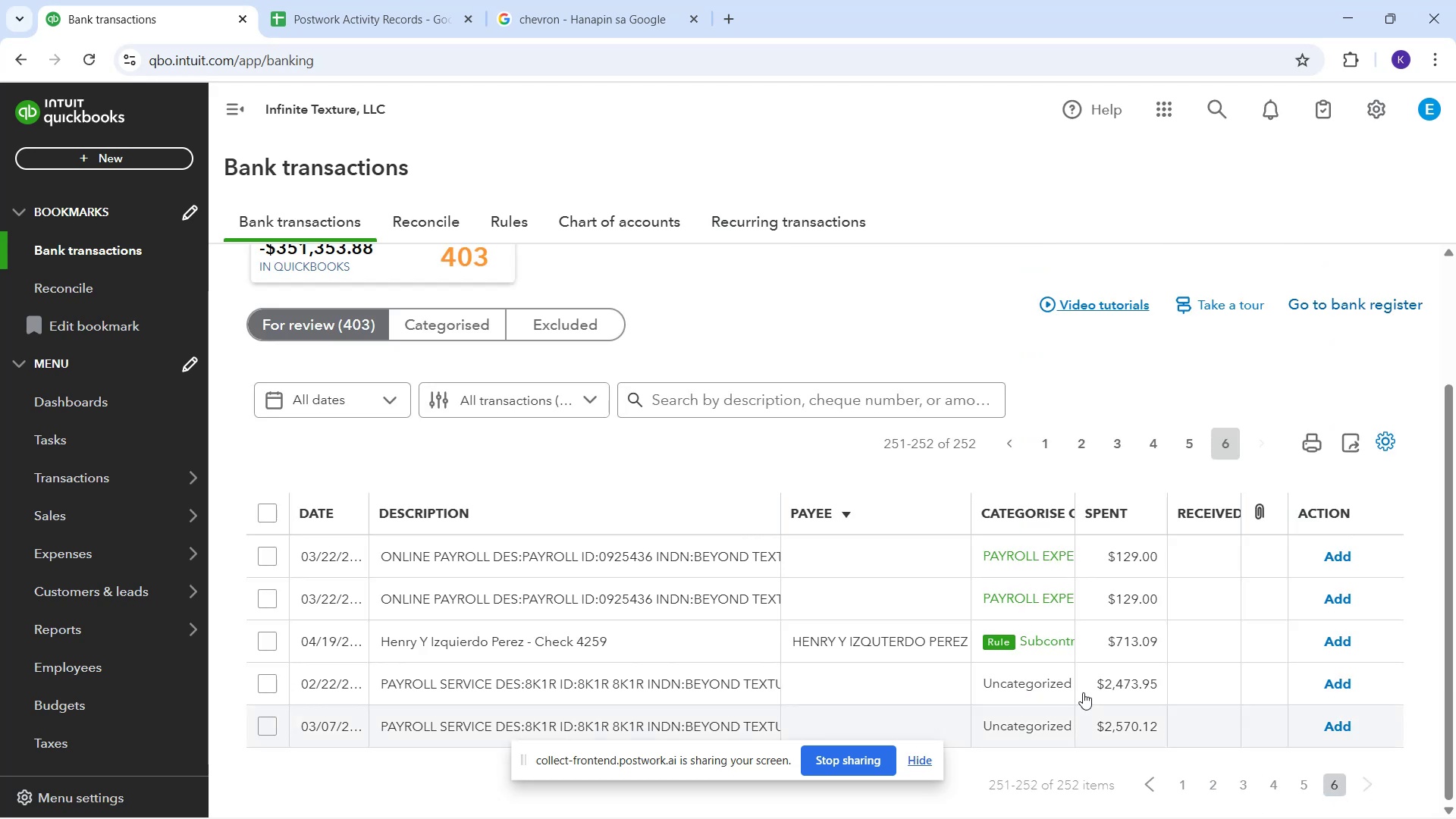 
scroll: coordinate [735, 658], scroll_direction: down, amount: 4.0
 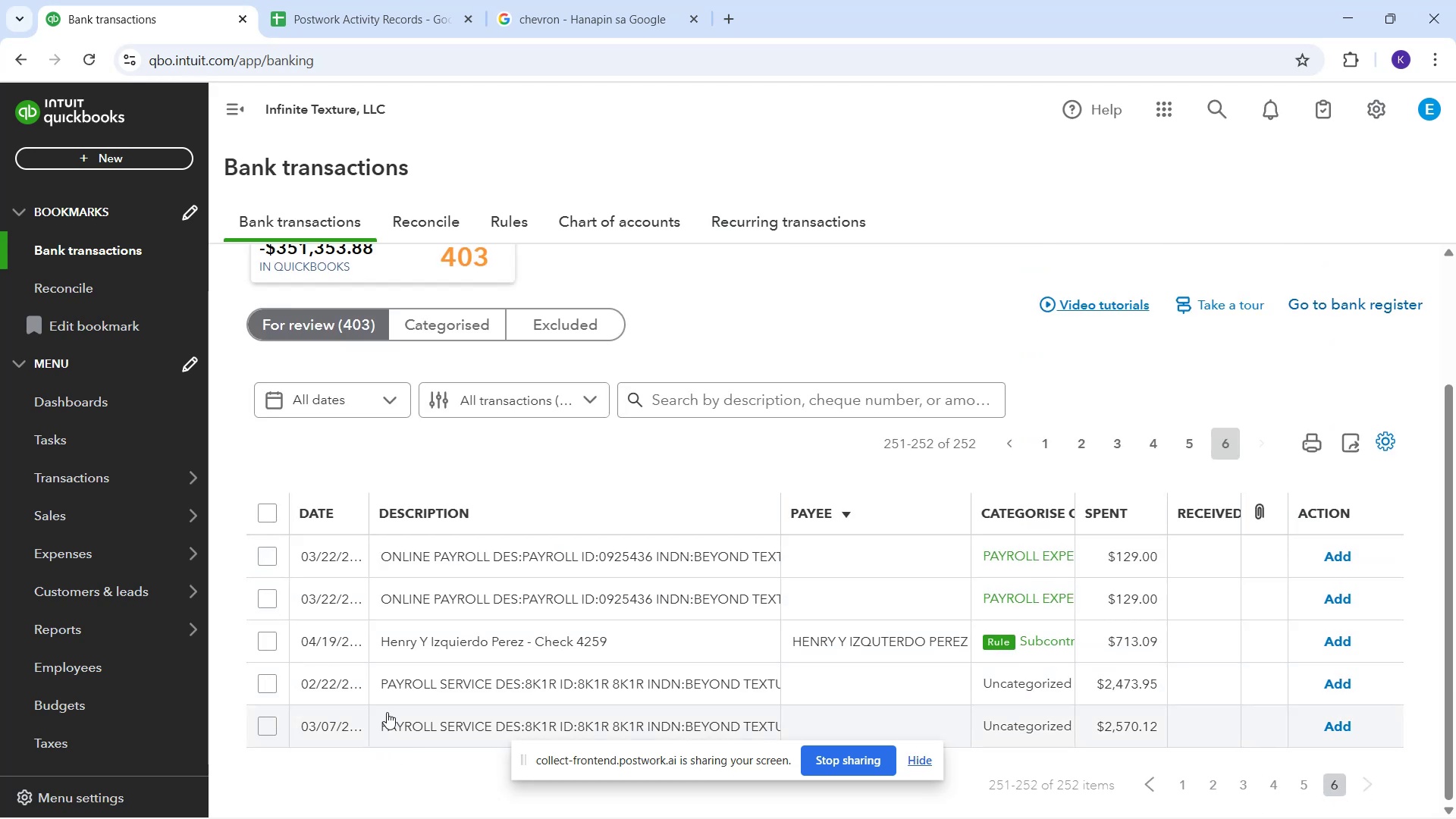 
scroll: coordinate [455, 698], scroll_direction: up, amount: 1.0
 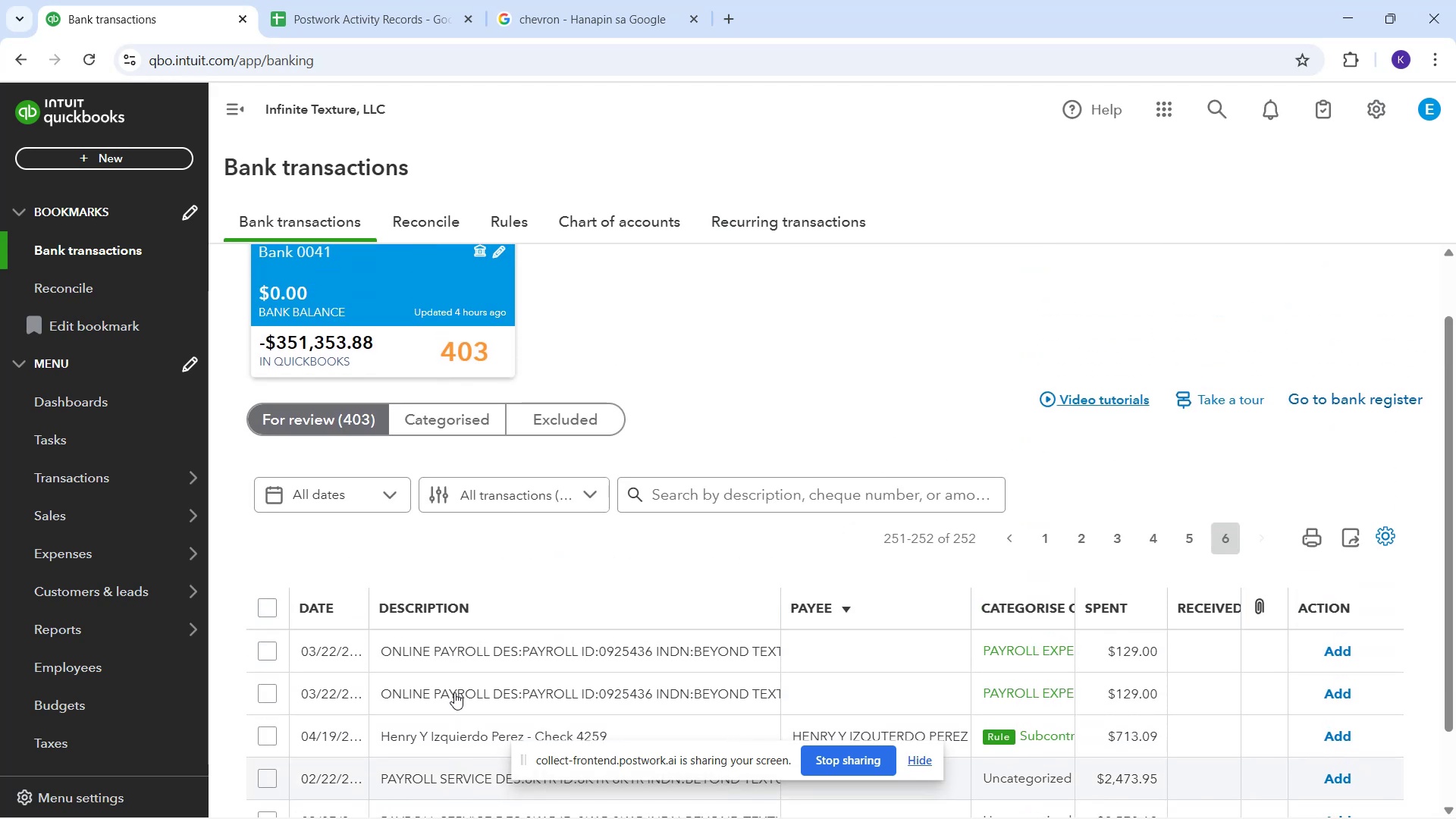 
scroll: coordinate [454, 689], scroll_direction: down, amount: 6.0
 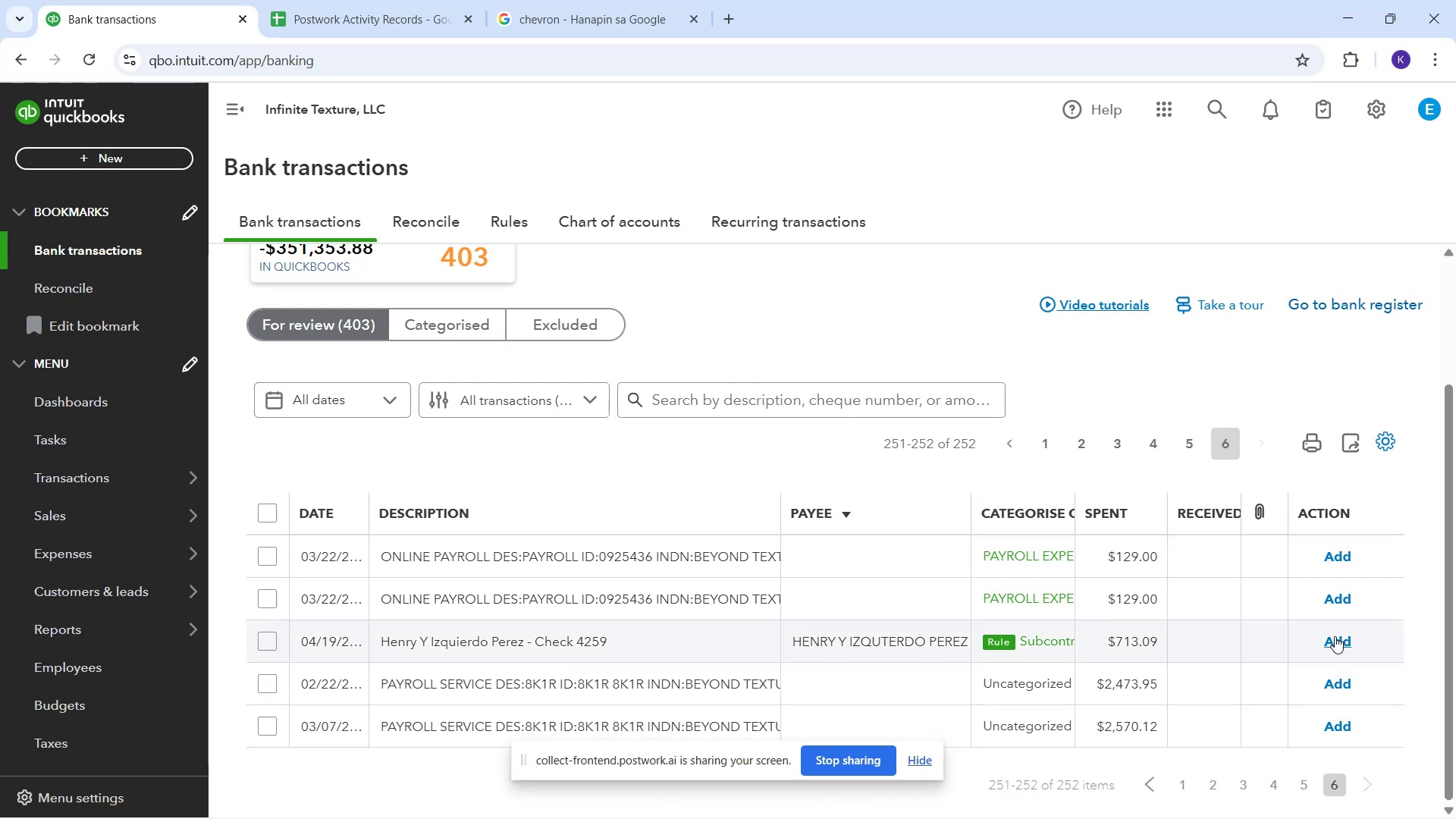 
wait(14.87)
 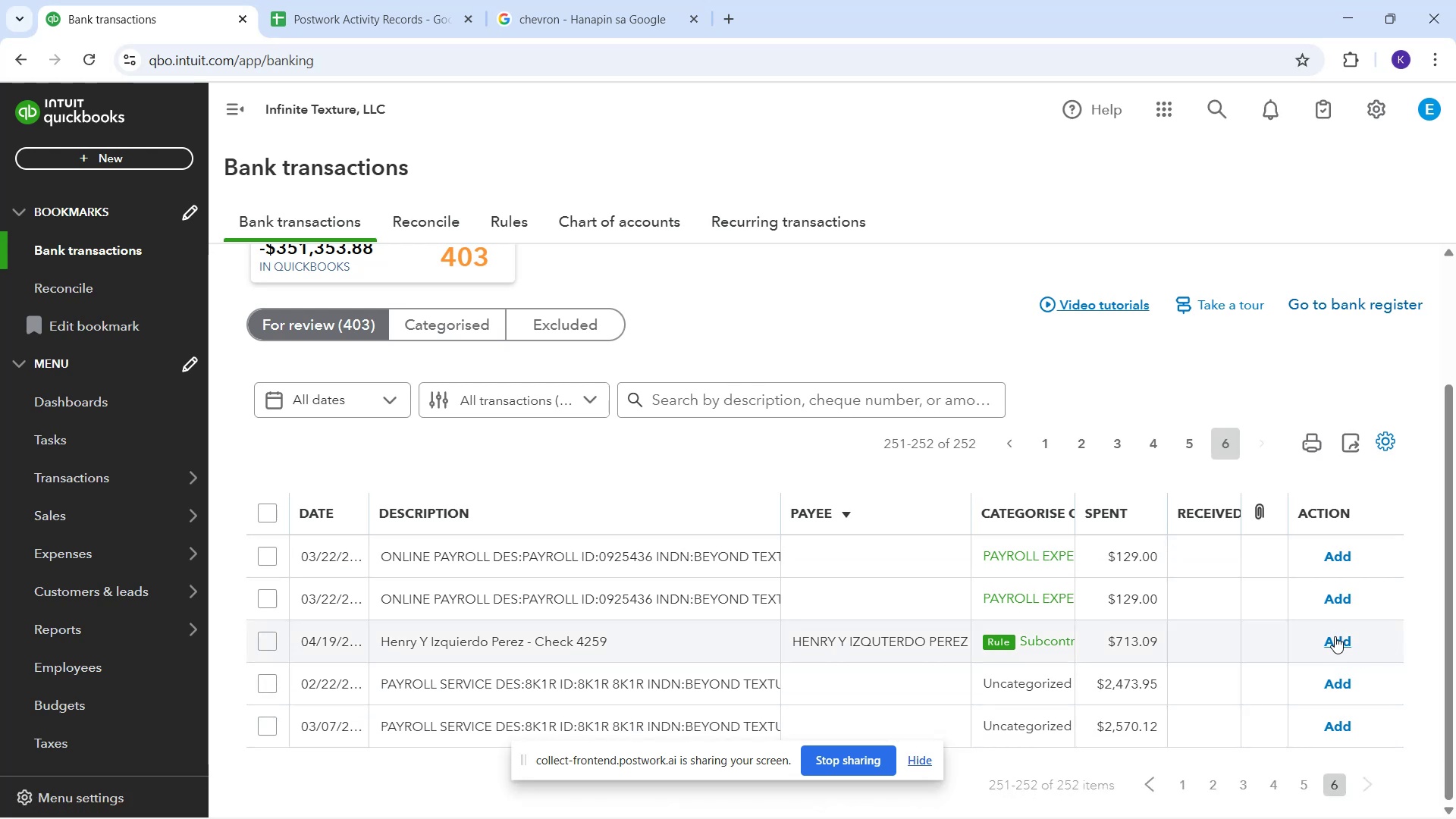 
left_click([1346, 640])
 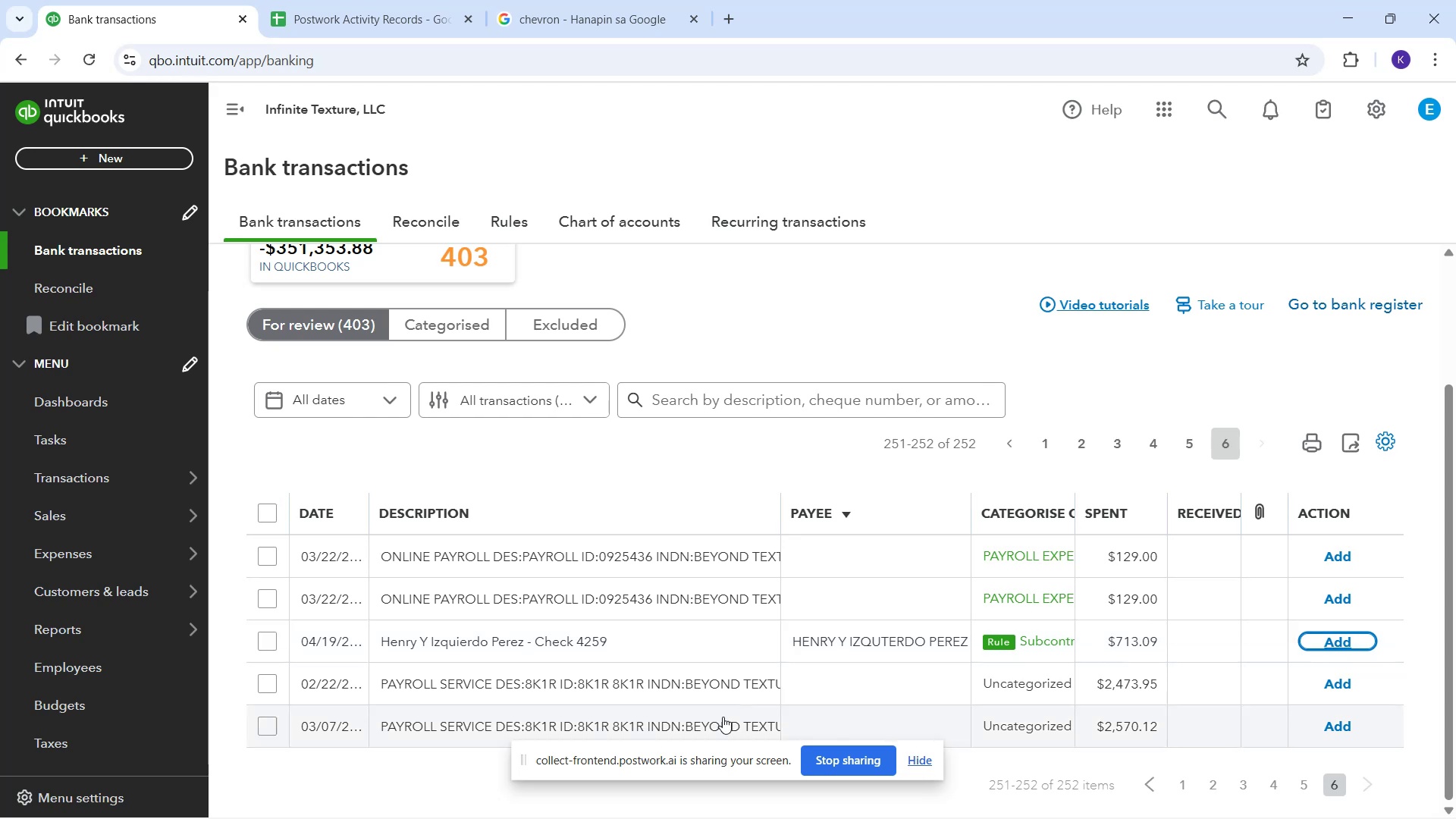 
scroll: coordinate [883, 587], scroll_direction: down, amount: 3.0
 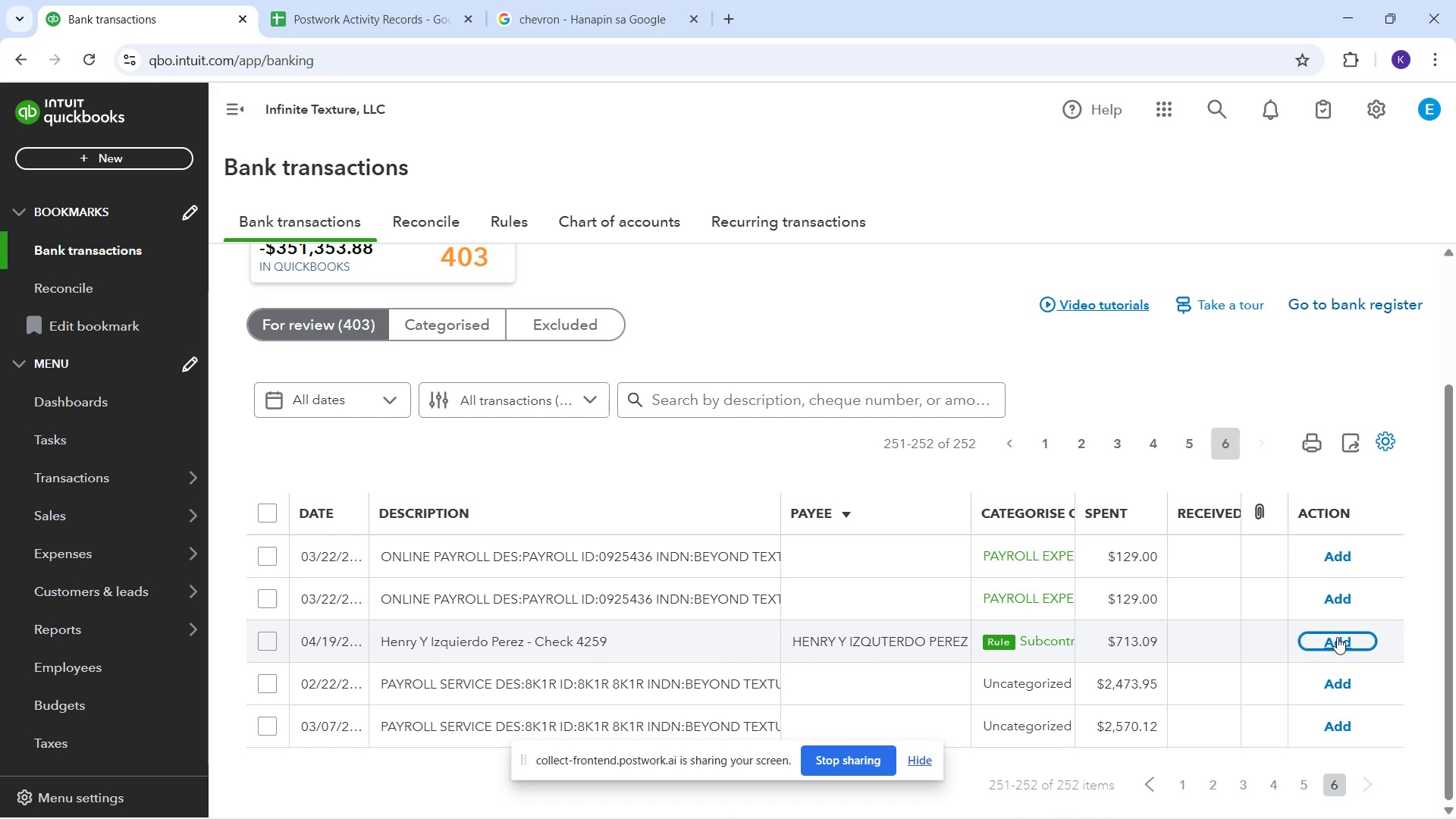 
wait(10.44)
 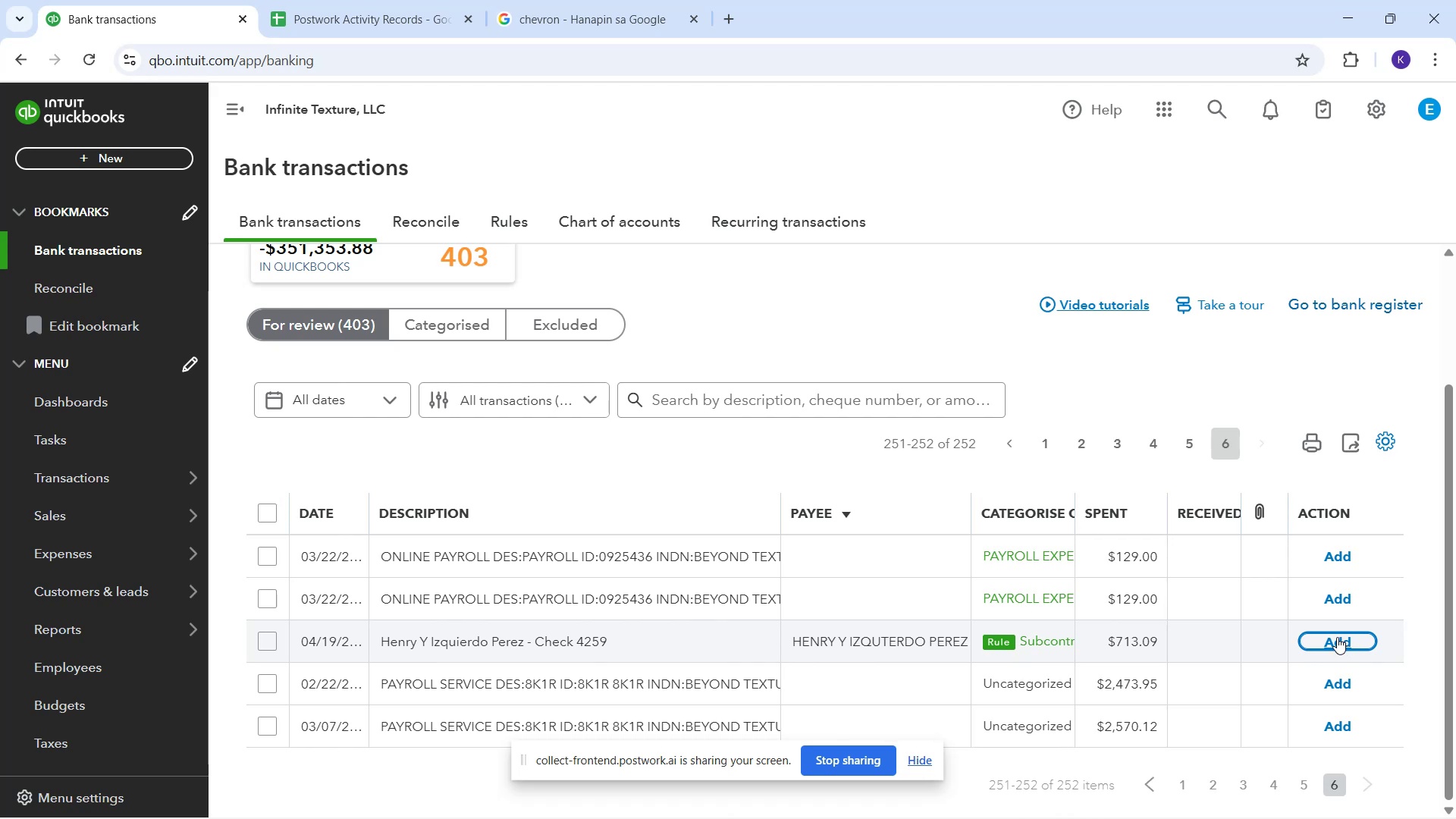 
left_click_drag(start_coordinate=[83, 60], to_coordinate=[86, 60])
 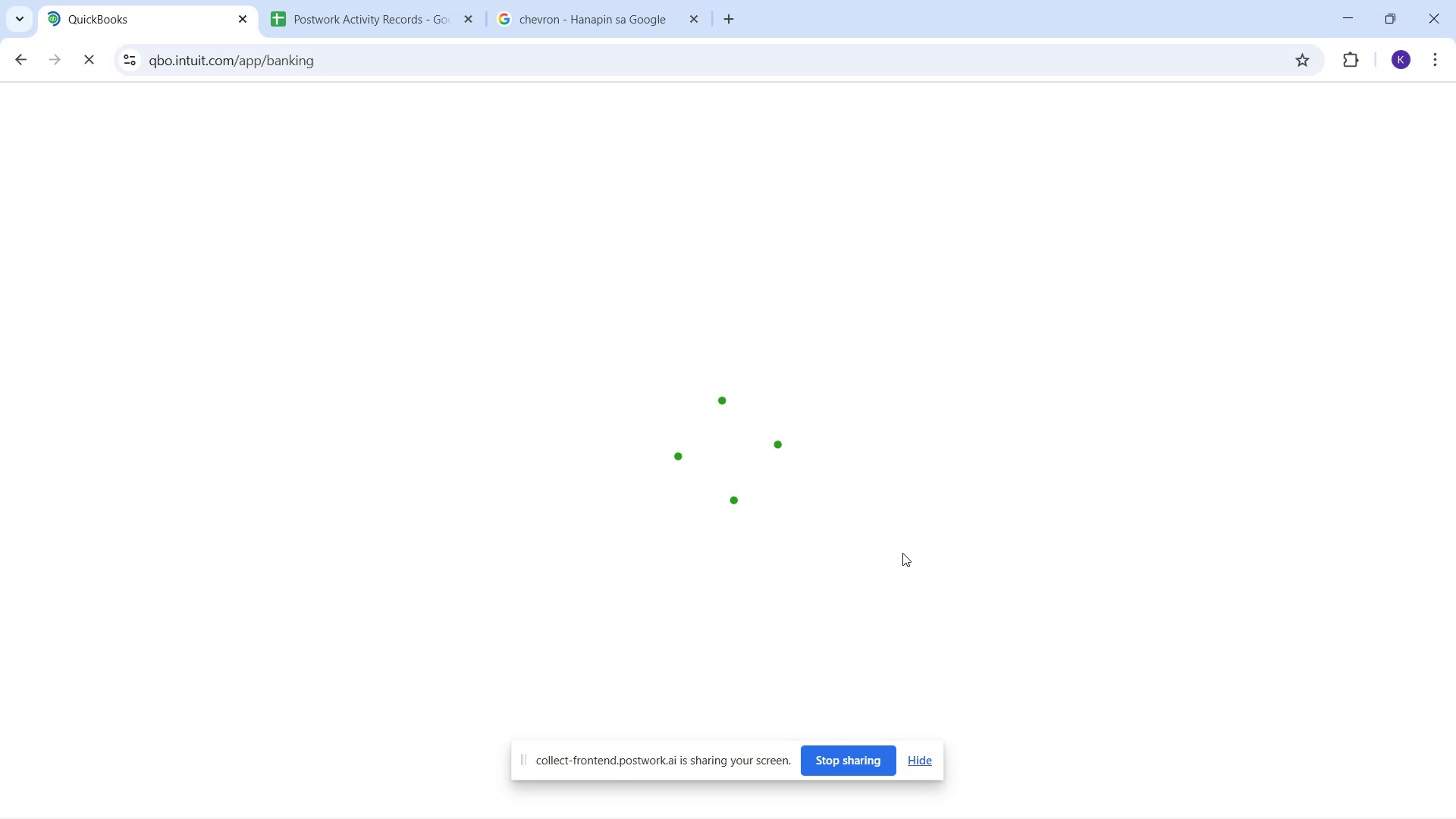 
wait(8.67)
 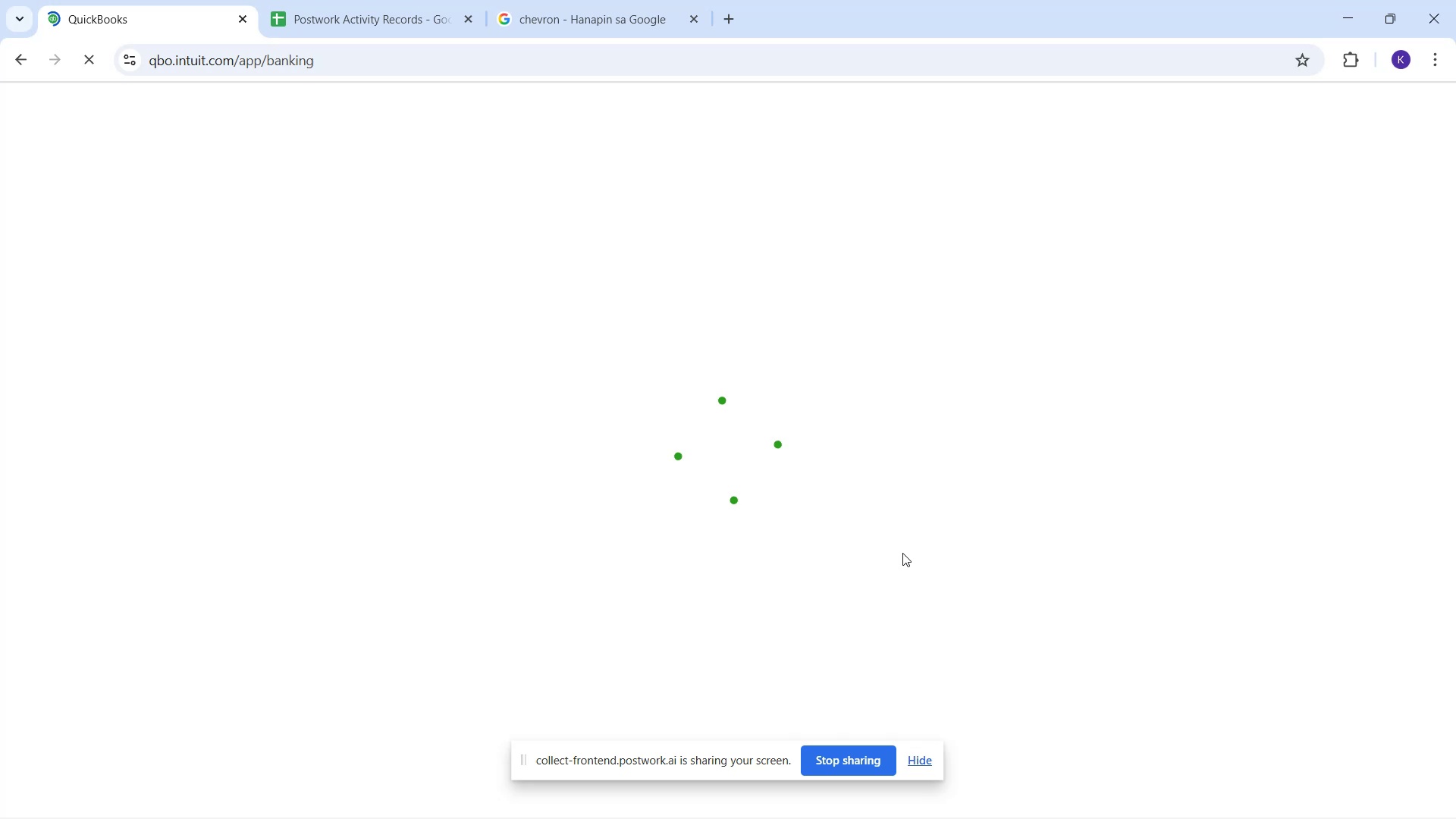 
scroll: coordinate [1120, 542], scroll_direction: down, amount: 26.0
 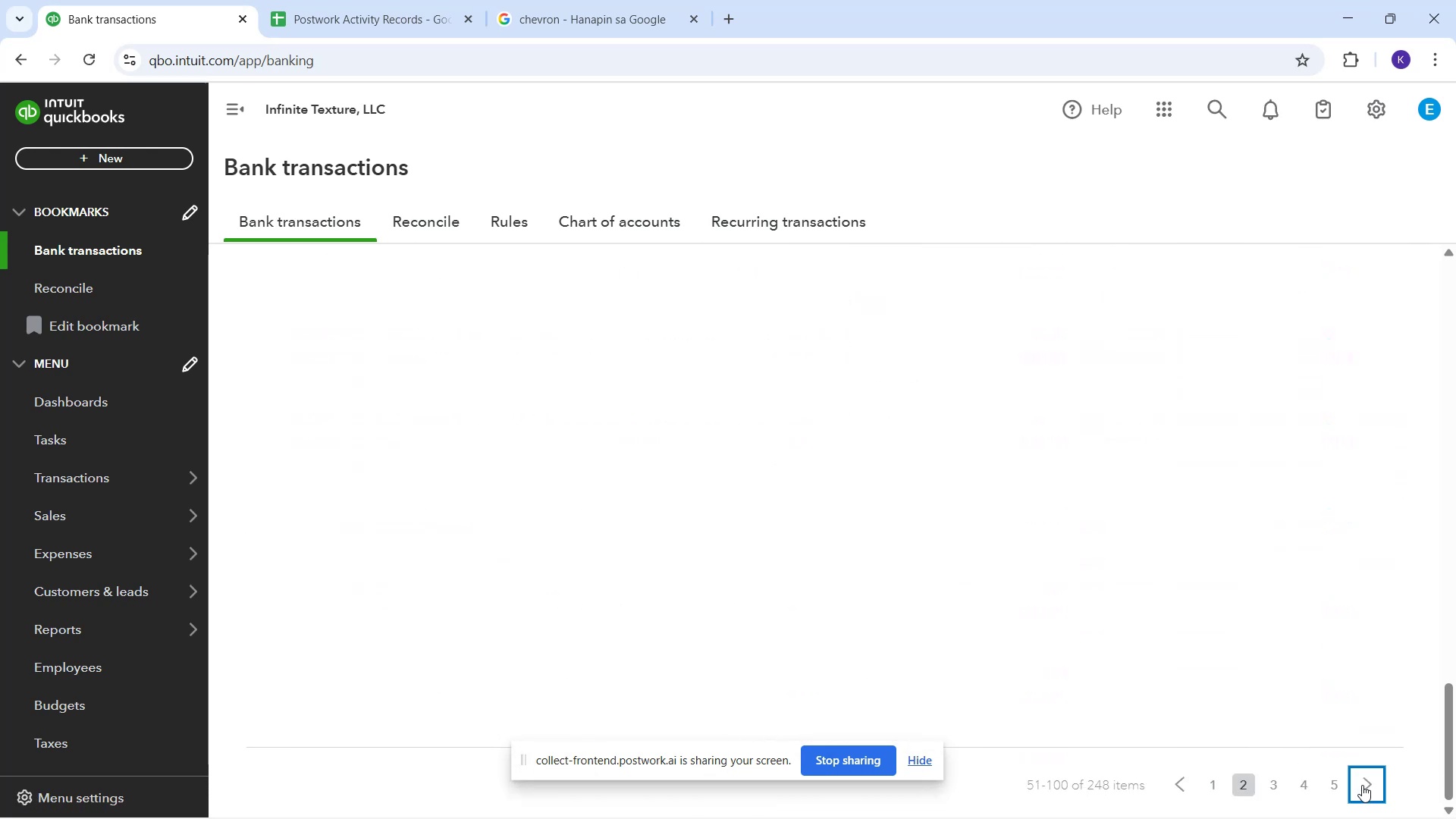 
wait(5.47)
 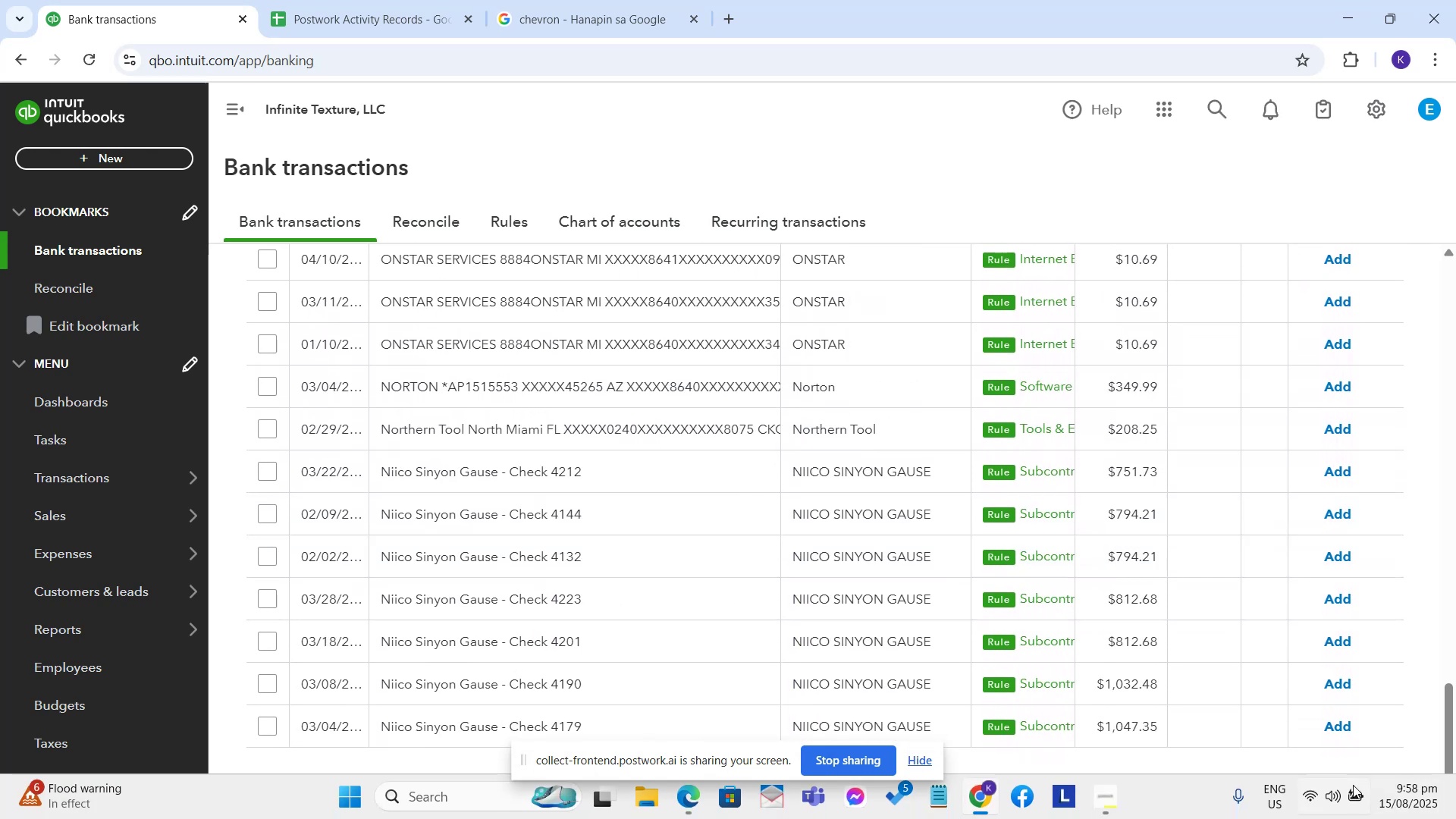 
left_click([1358, 785])
 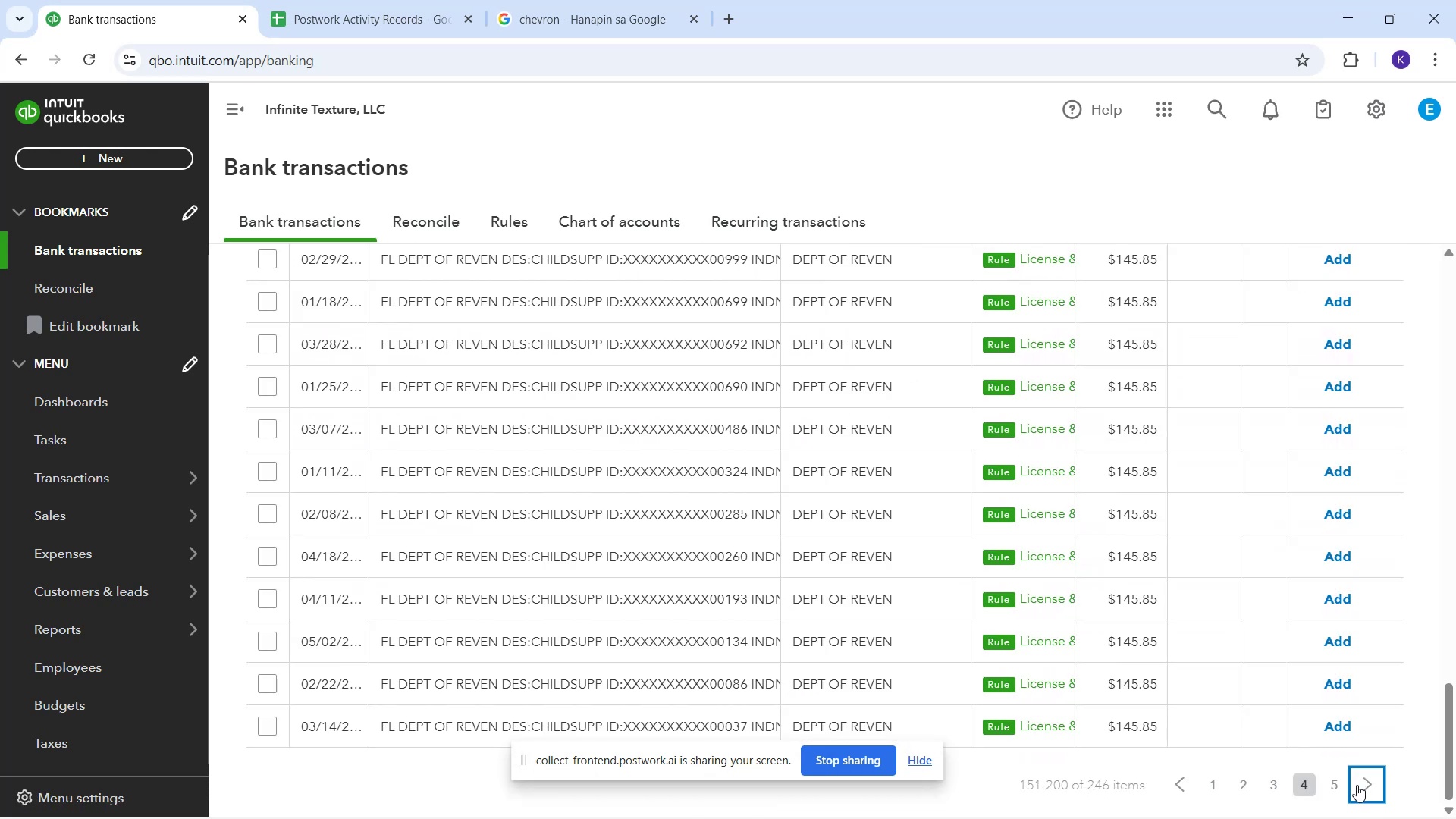 
left_click_drag(start_coordinate=[1357, 783], to_coordinate=[1345, 776])
 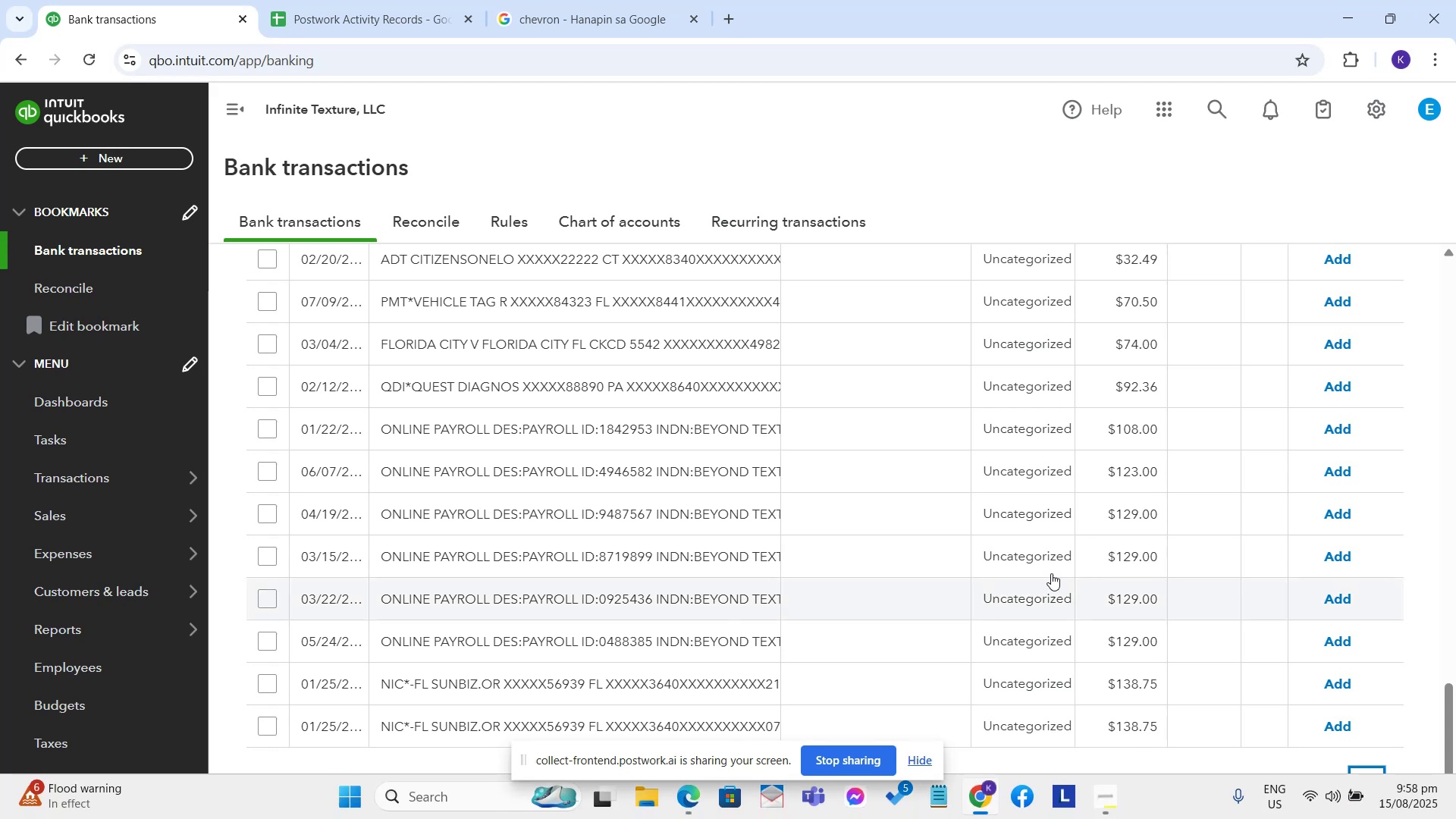 
scroll: coordinate [844, 527], scroll_direction: up, amount: 5.0
 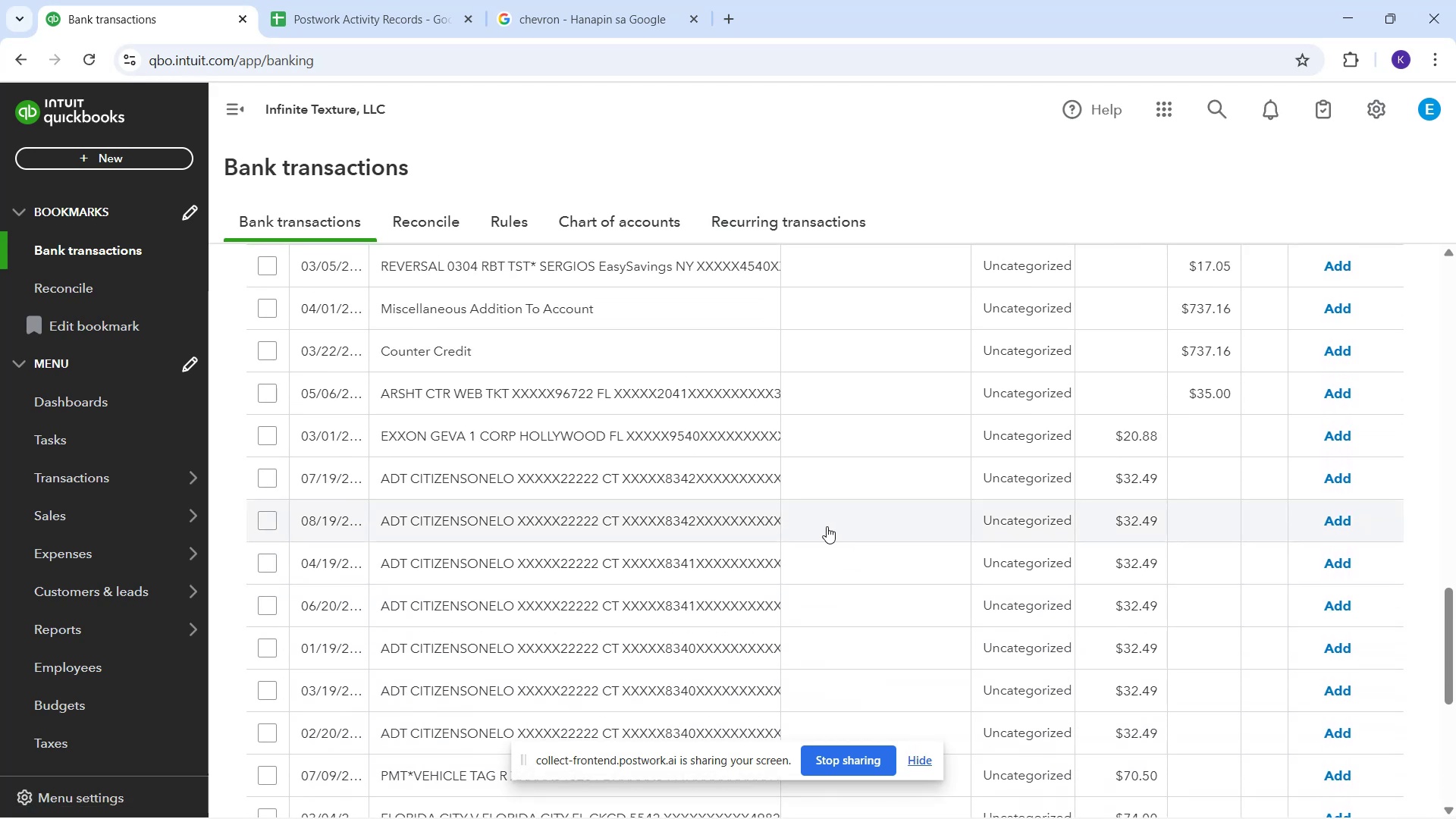 
scroll: coordinate [813, 526], scroll_direction: down, amount: 1.0
 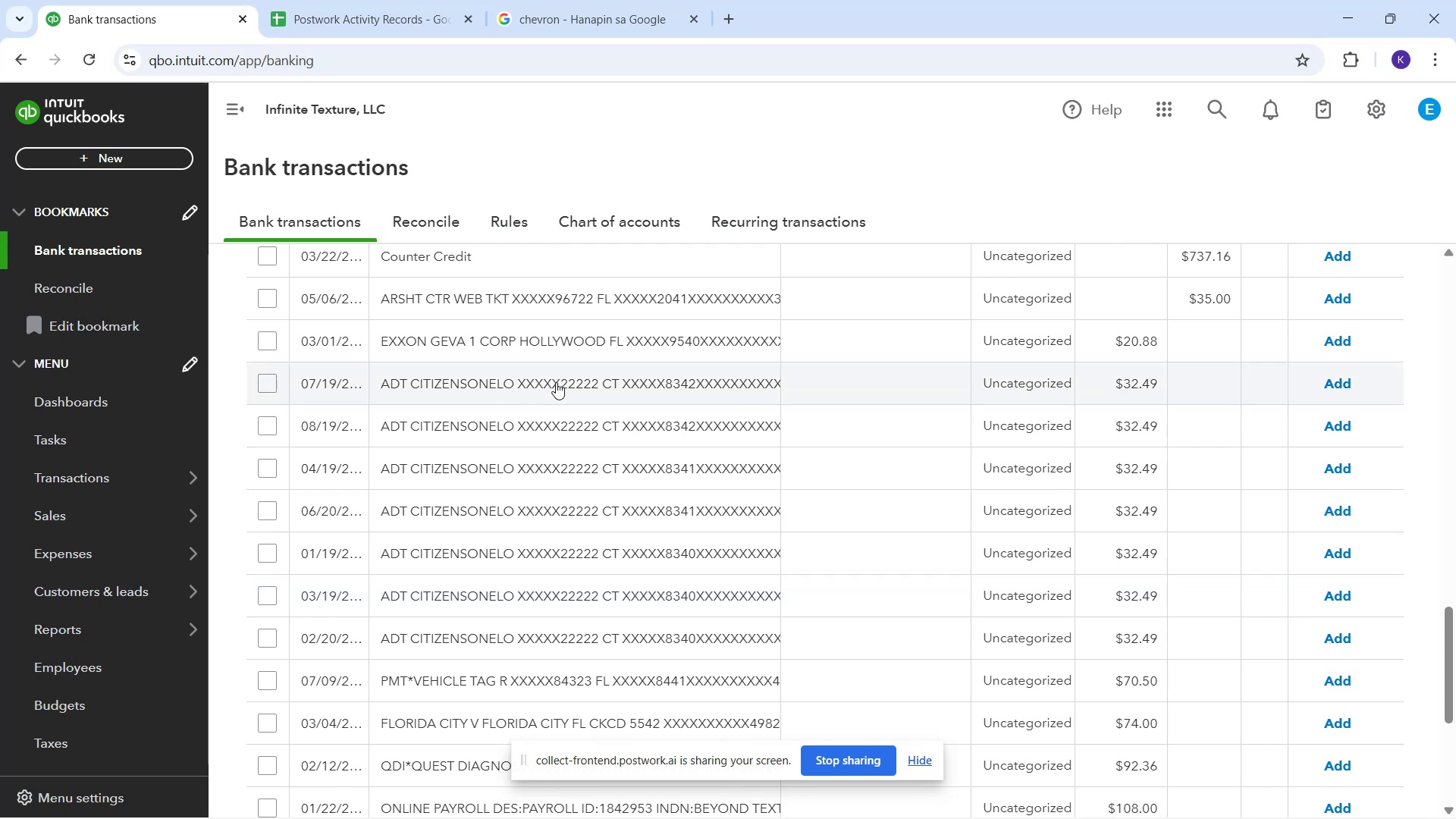 
left_click([563, 391])
 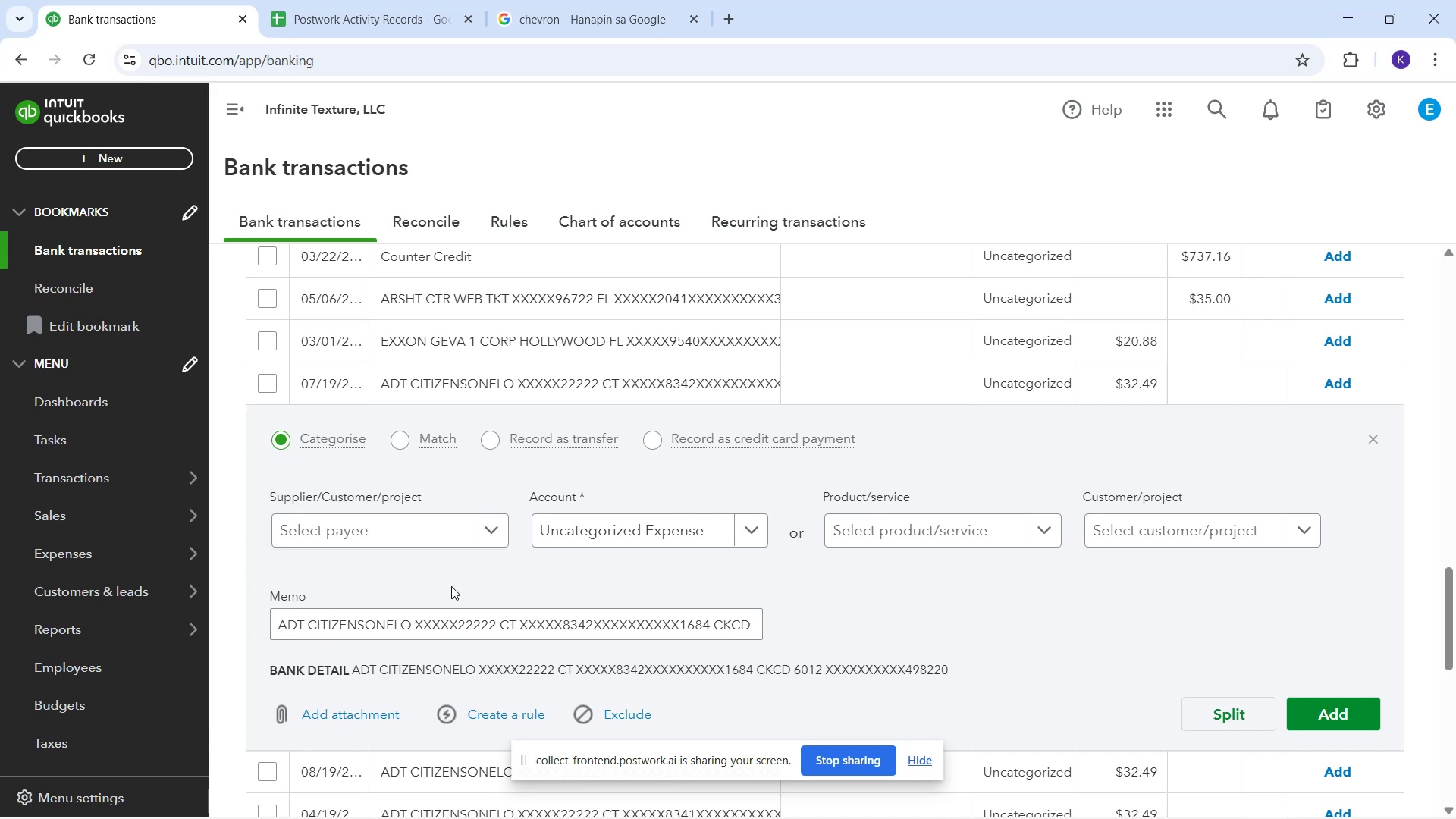 
wait(33.82)
 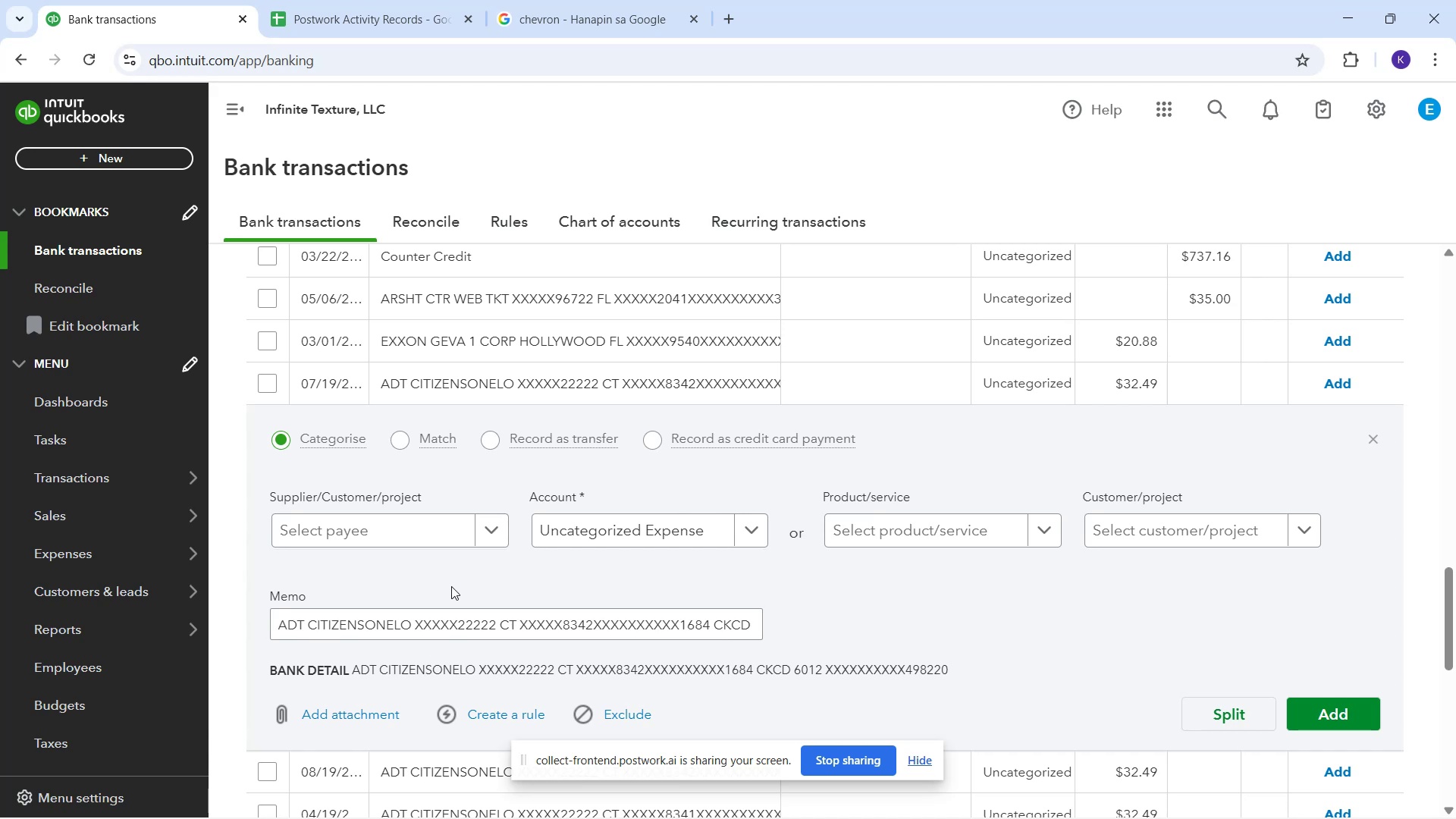 
scroll: coordinate [573, 632], scroll_direction: down, amount: 4.0
 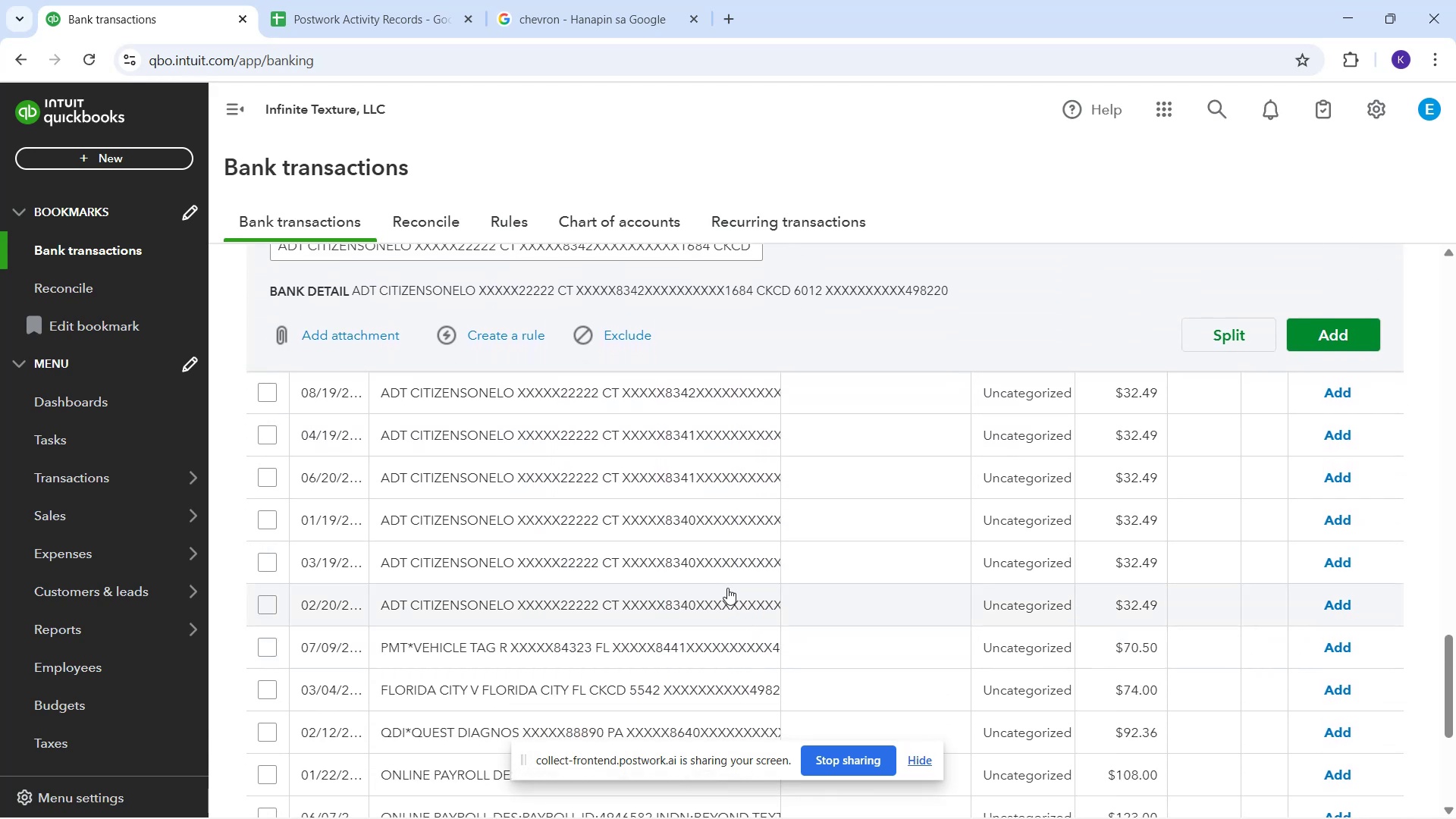 
scroll: coordinate [622, 616], scroll_direction: up, amount: 5.0
 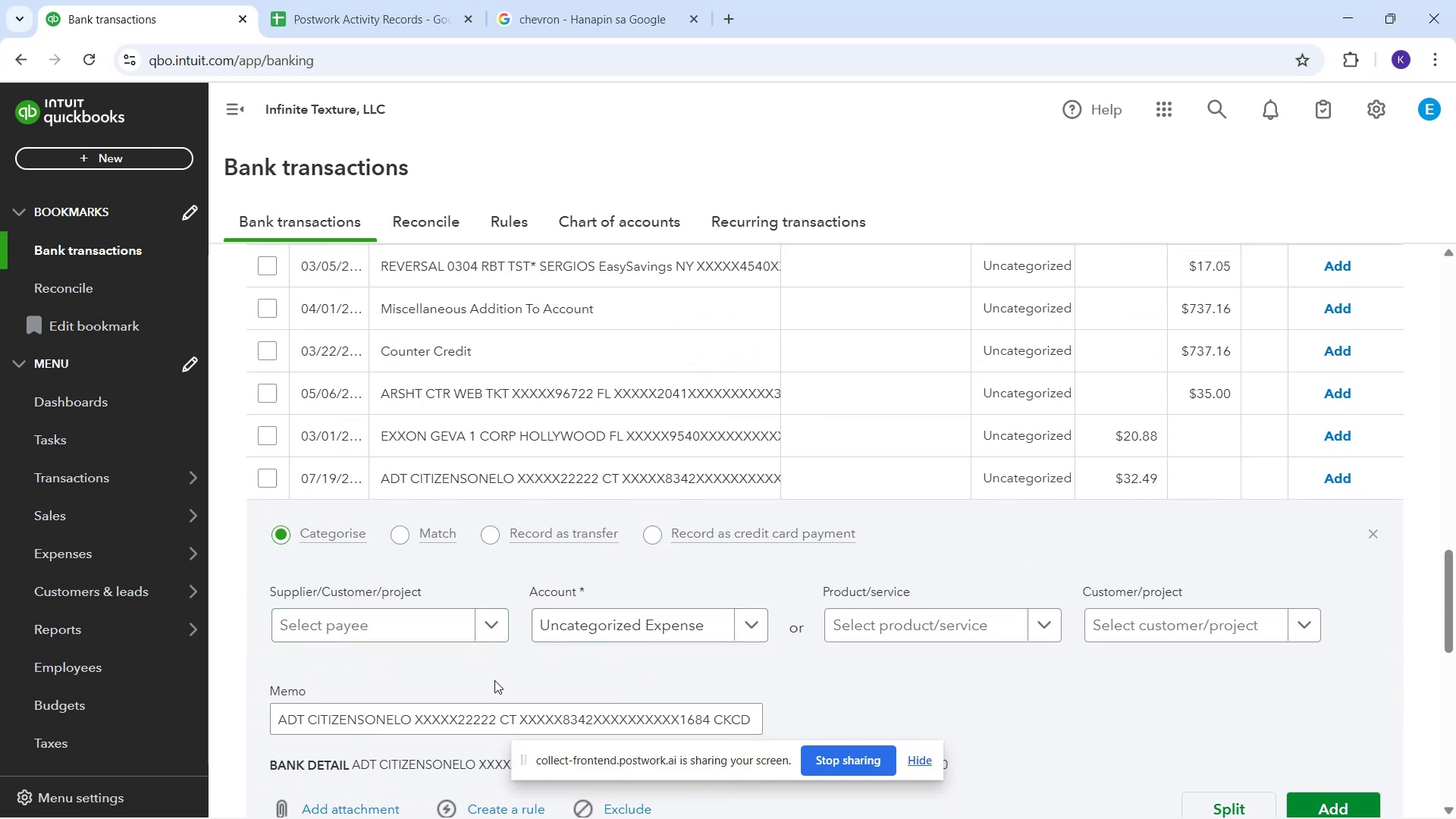 
wait(9.23)
 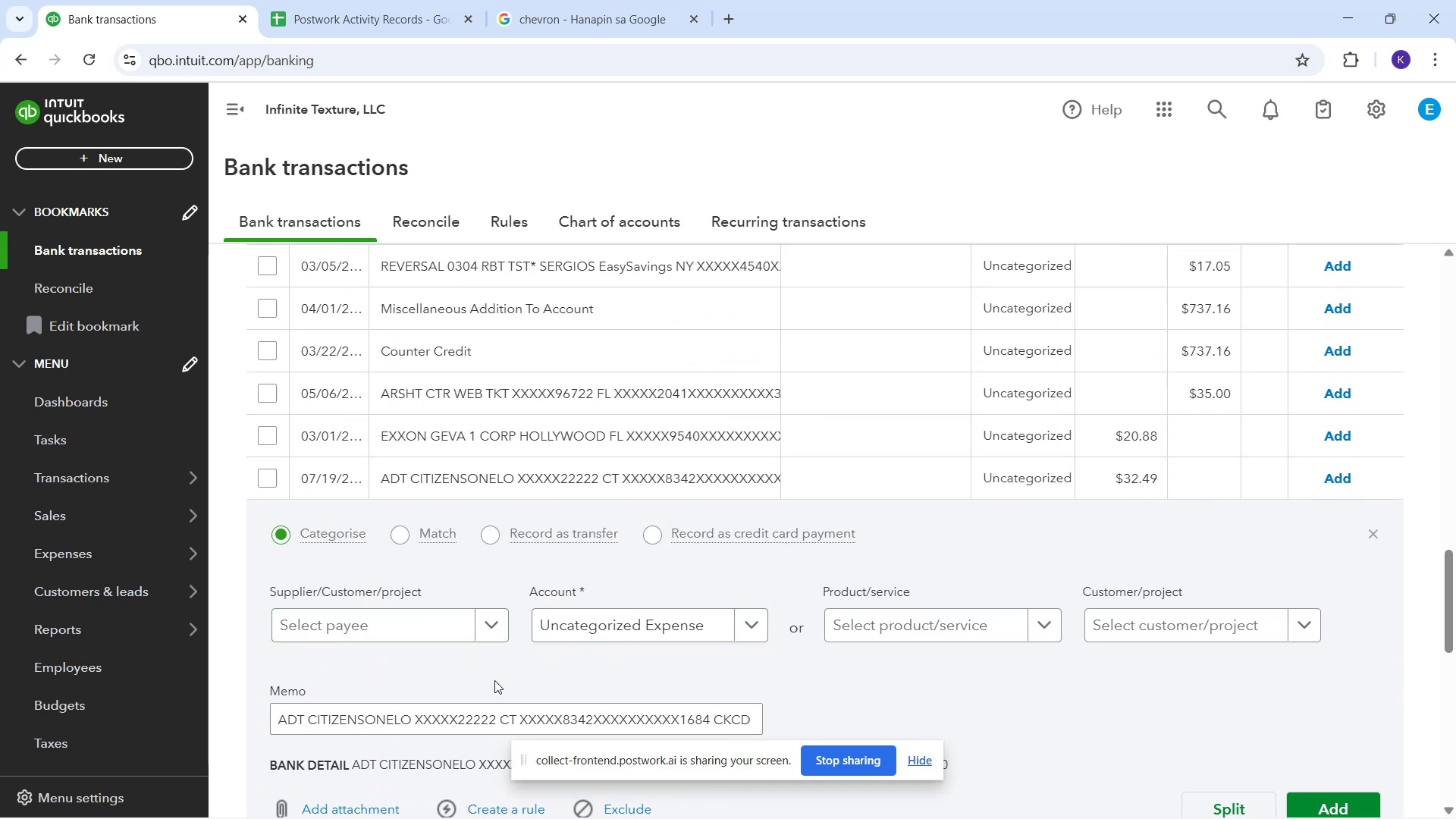 
key(A)
 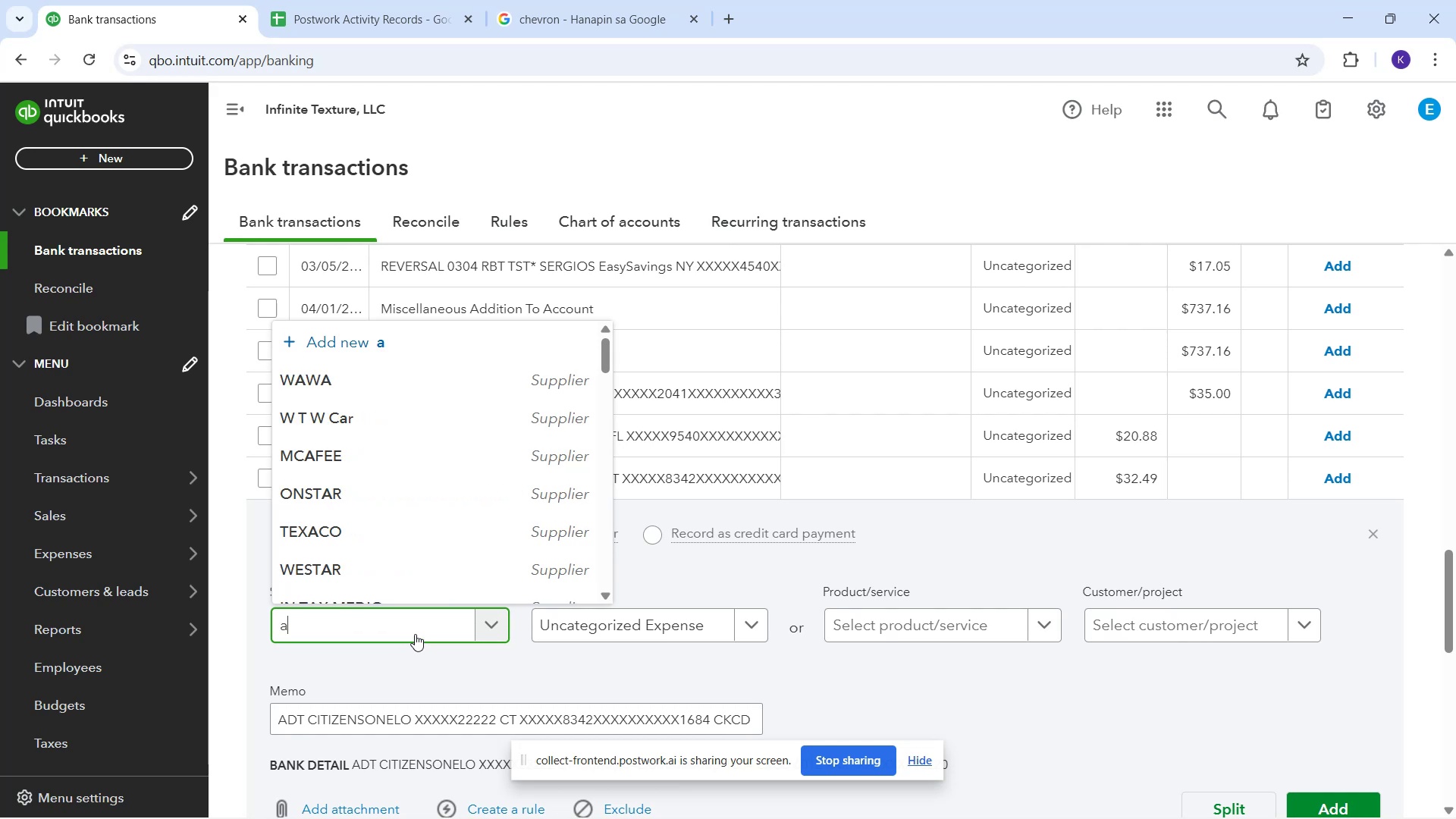 
key(Backspace)
 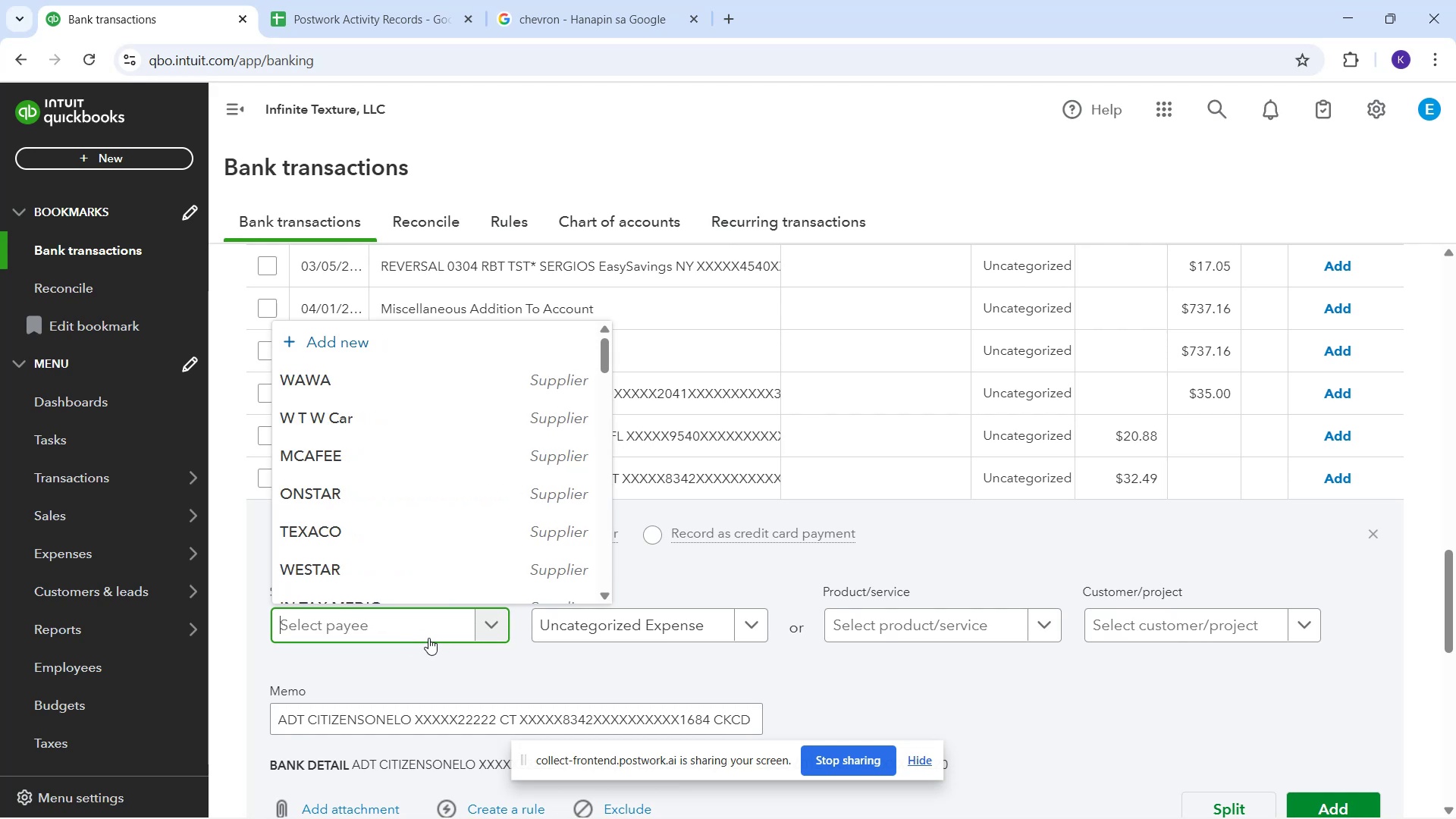 
key(CapsLock)
 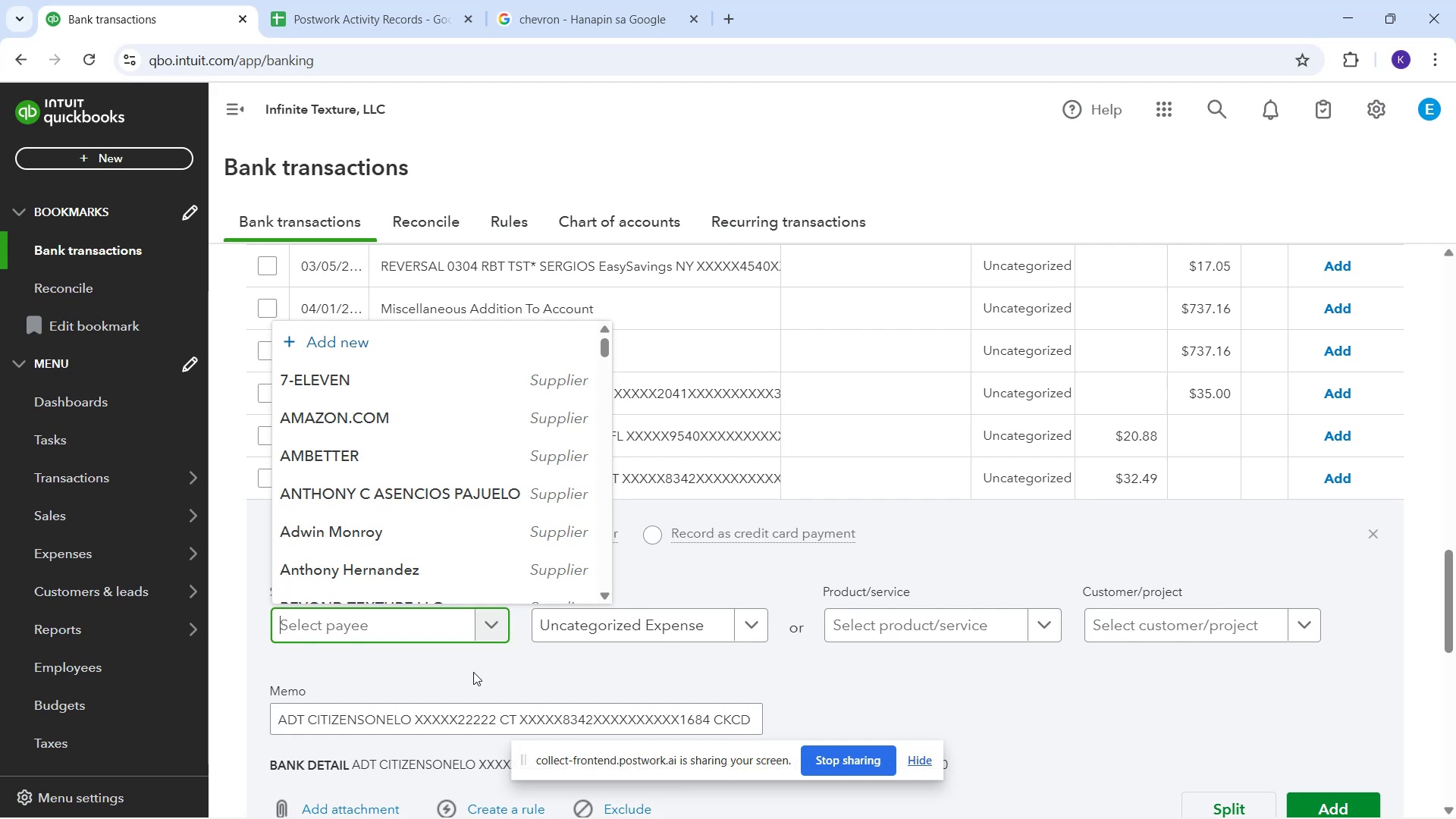 
wait(13.99)
 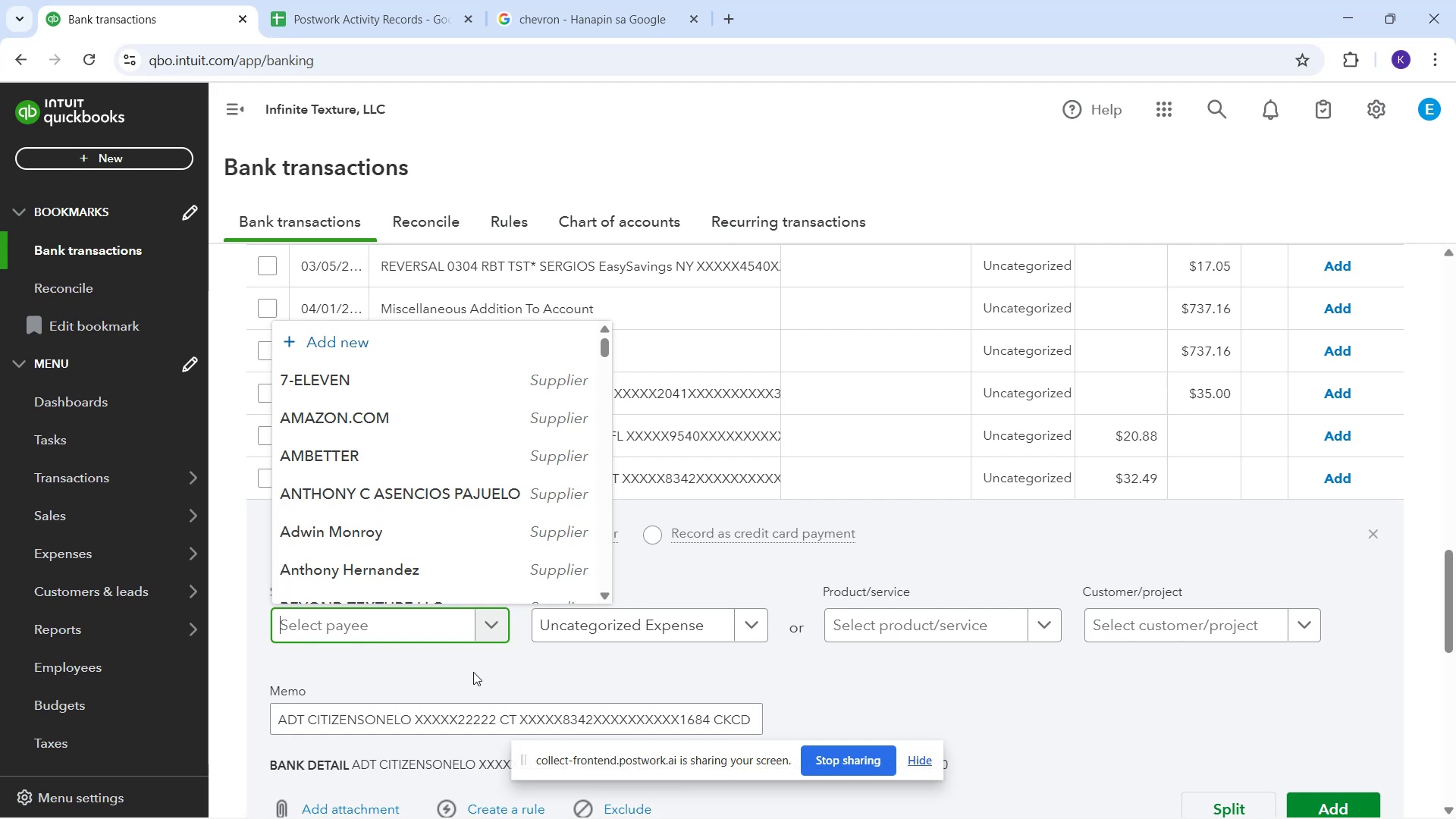 
left_click_drag(start_coordinate=[317, 139], to_coordinate=[159, 164])
 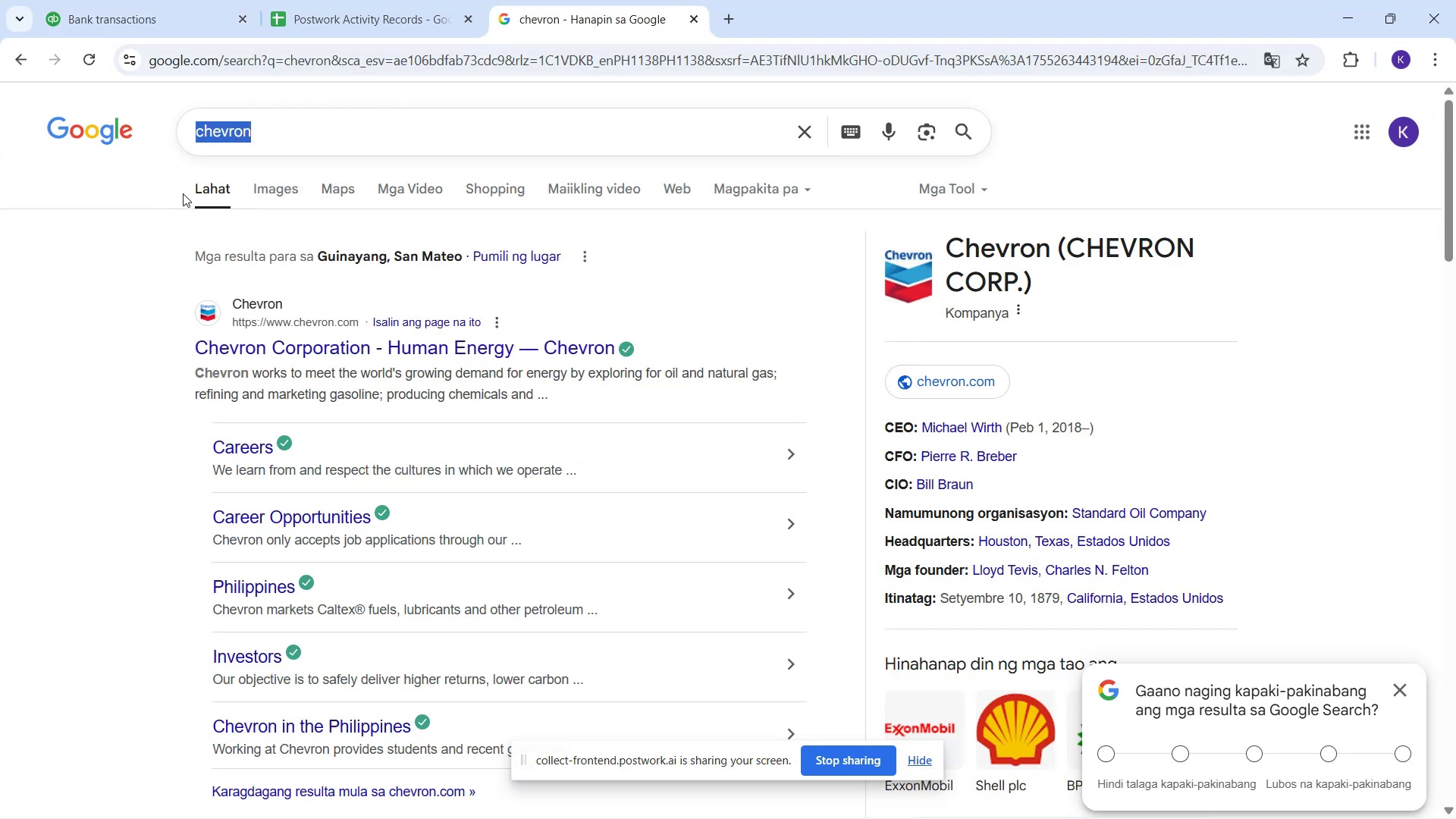 
key(Control+A)
 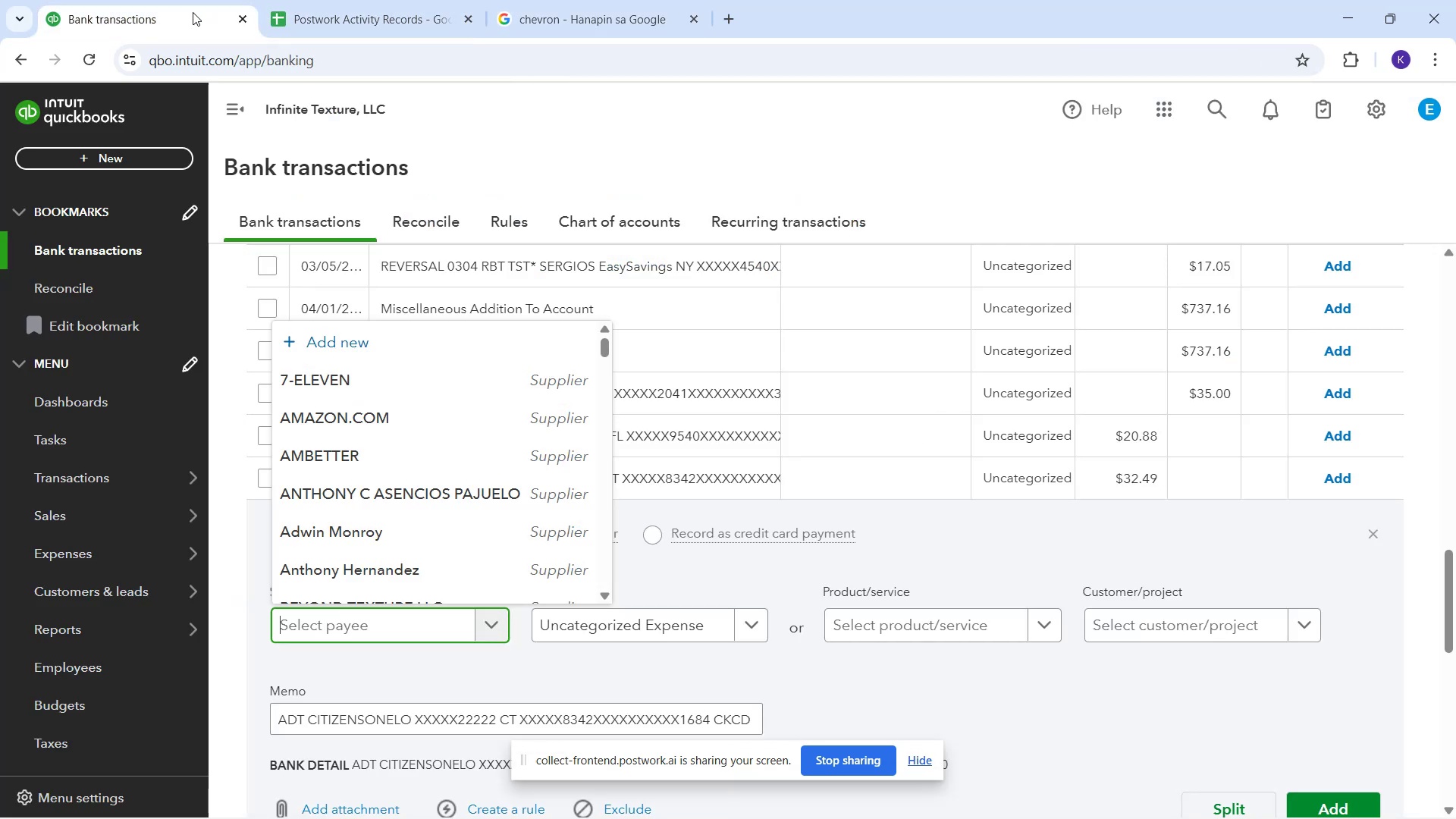 
wait(10.63)
 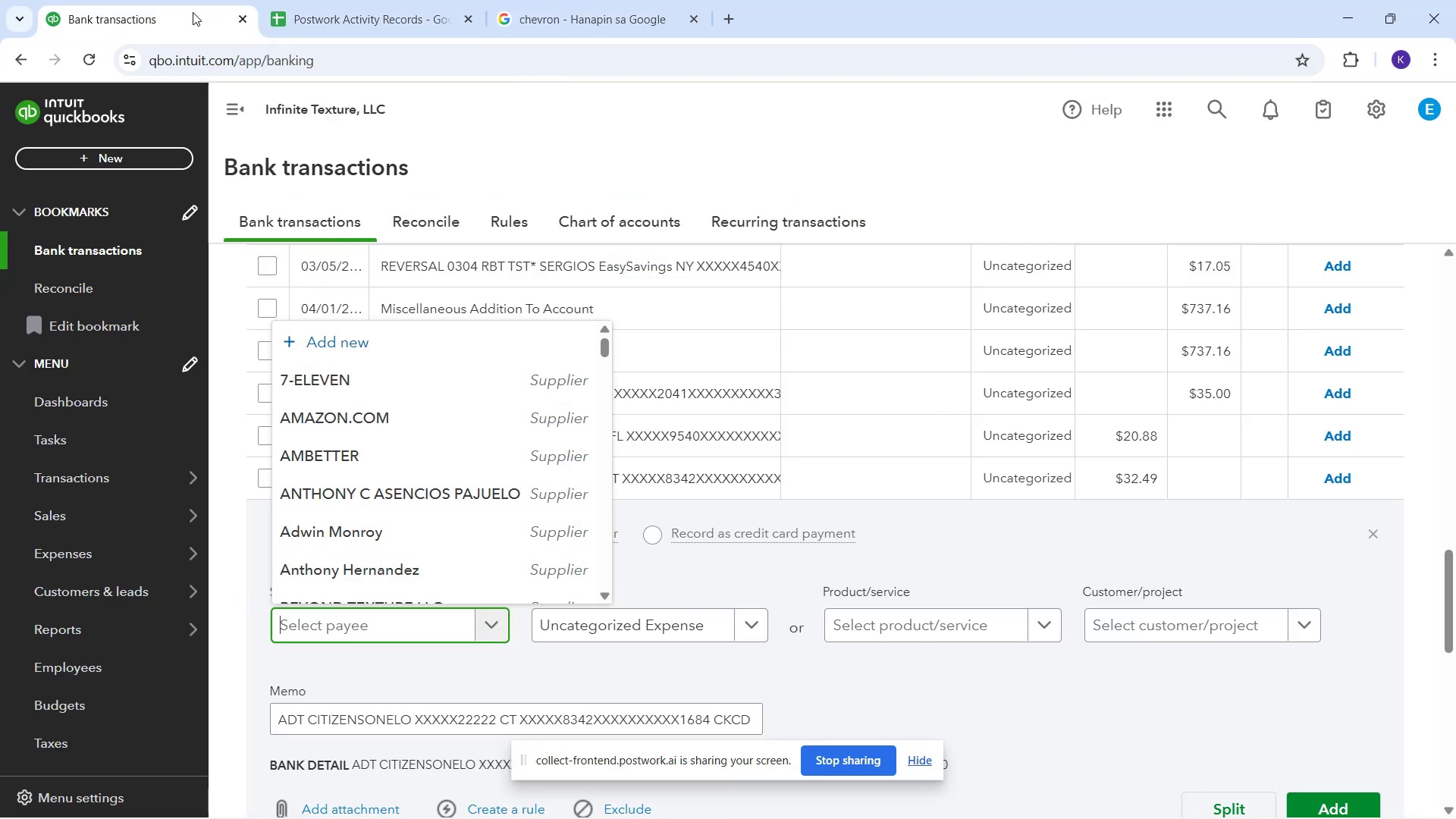 
left_click_drag(start_coordinate=[411, 719], to_coordinate=[274, 723])
 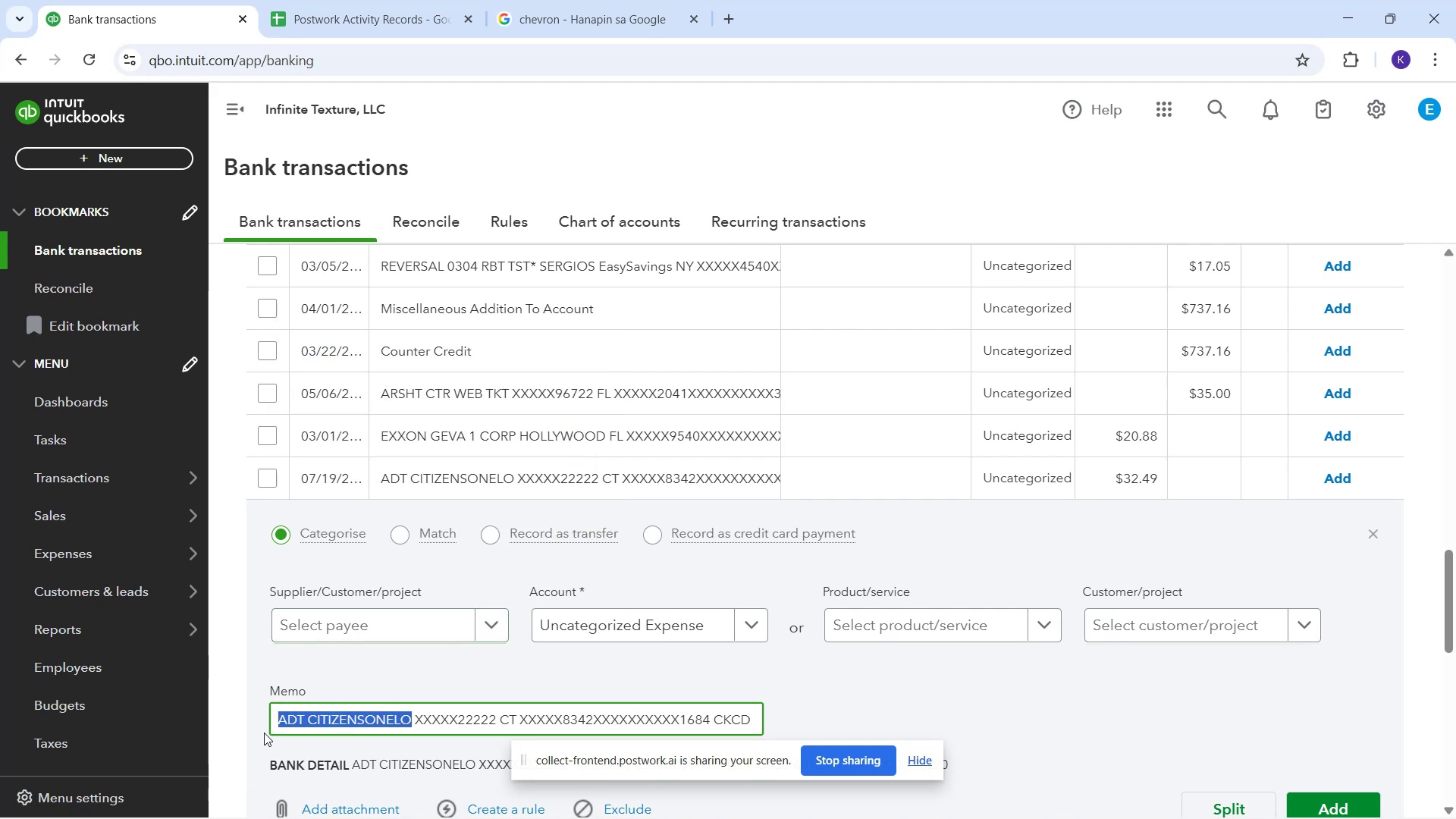 
key(Control+C)
 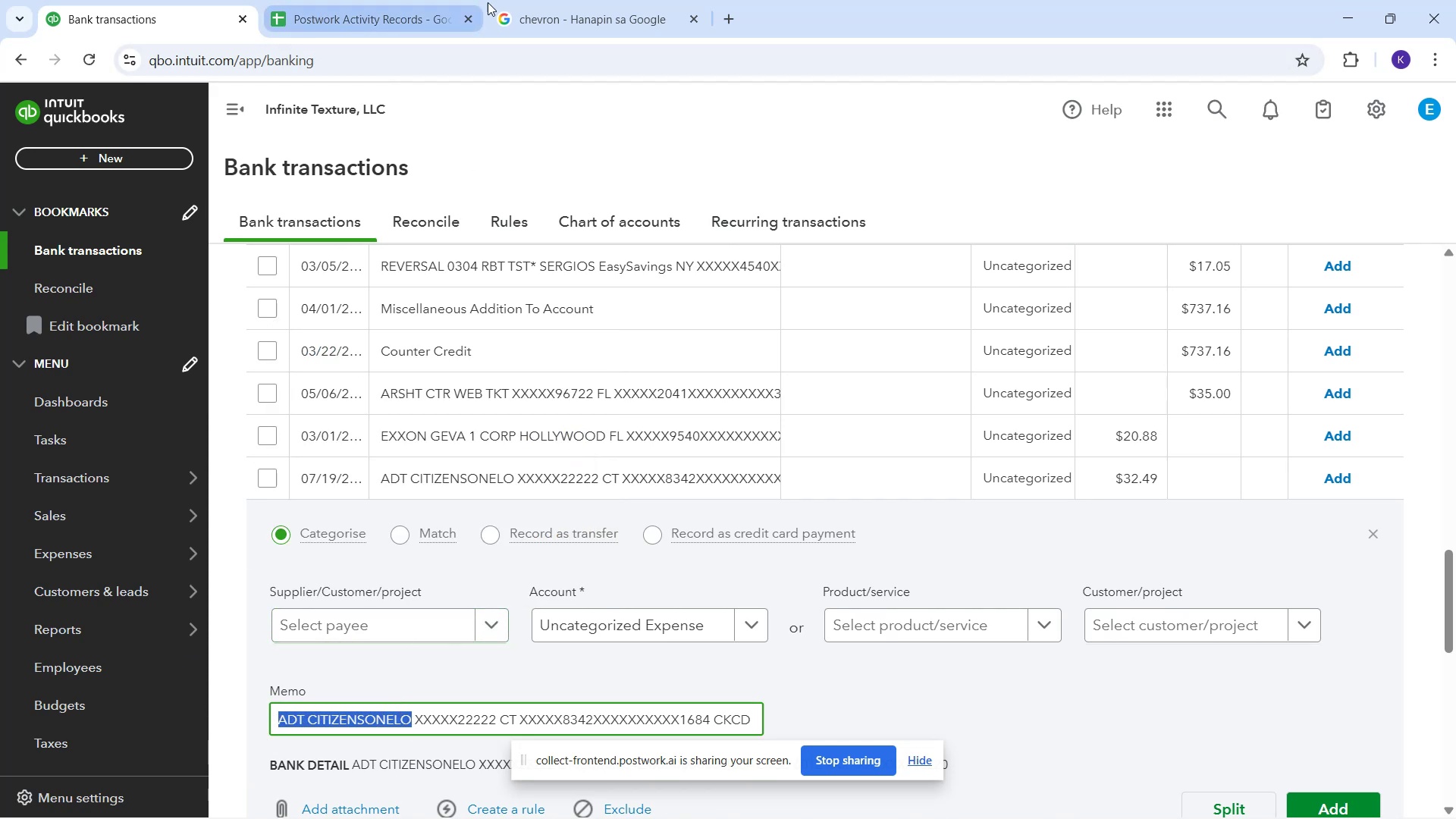 
left_click_drag(start_coordinate=[589, 20], to_coordinate=[589, 26])
 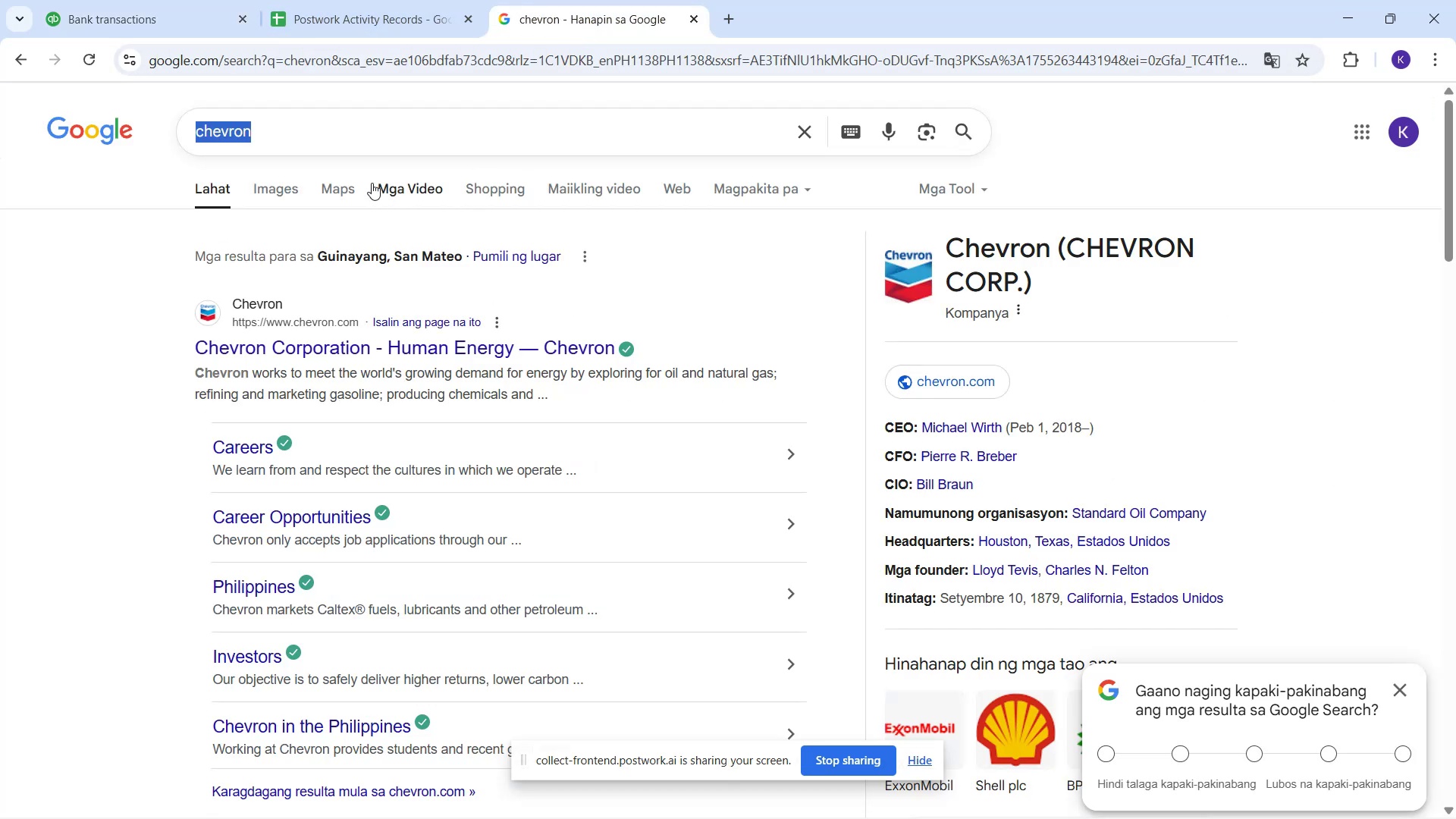 
key(Control+V)
 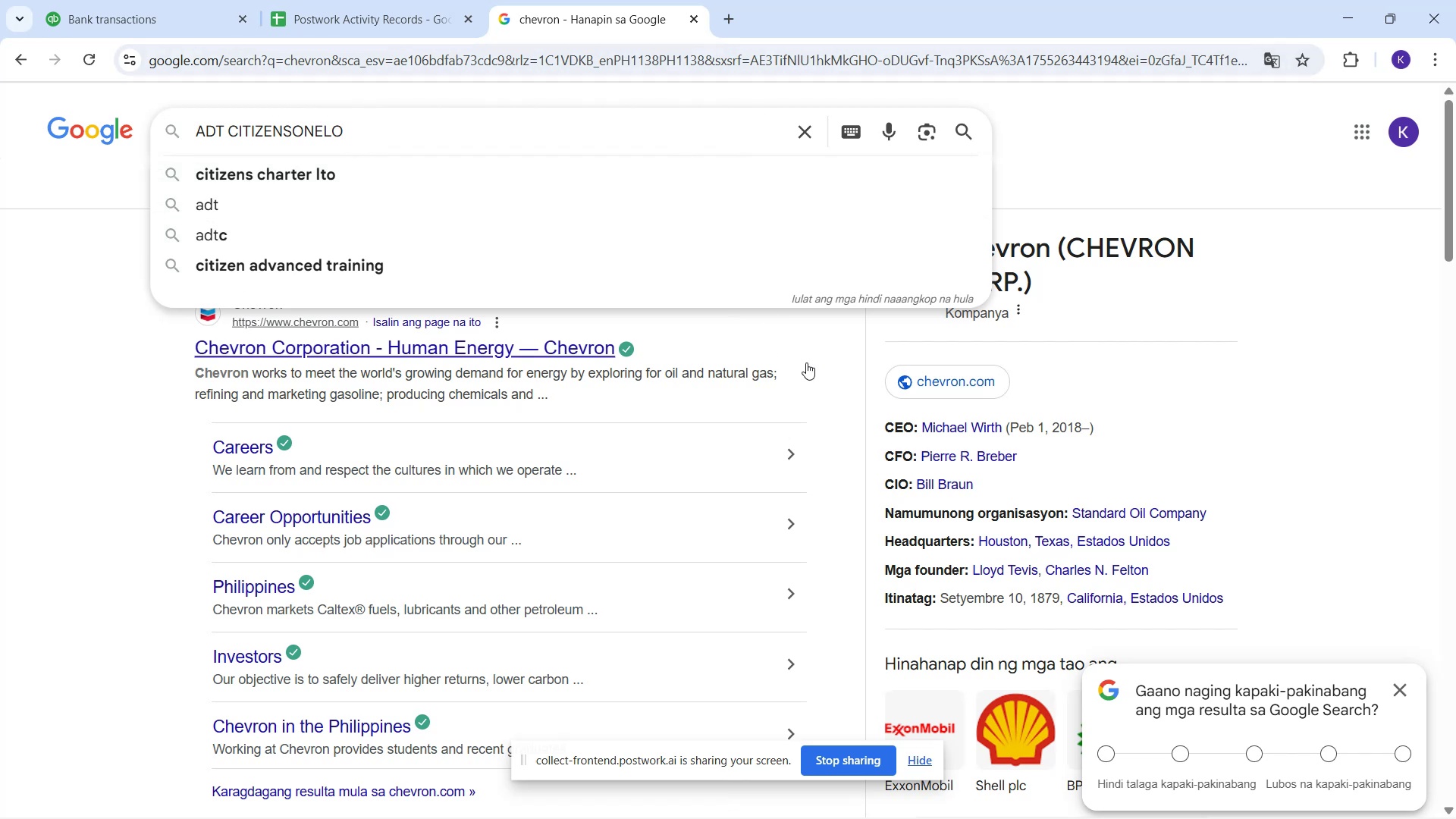 
wait(6.57)
 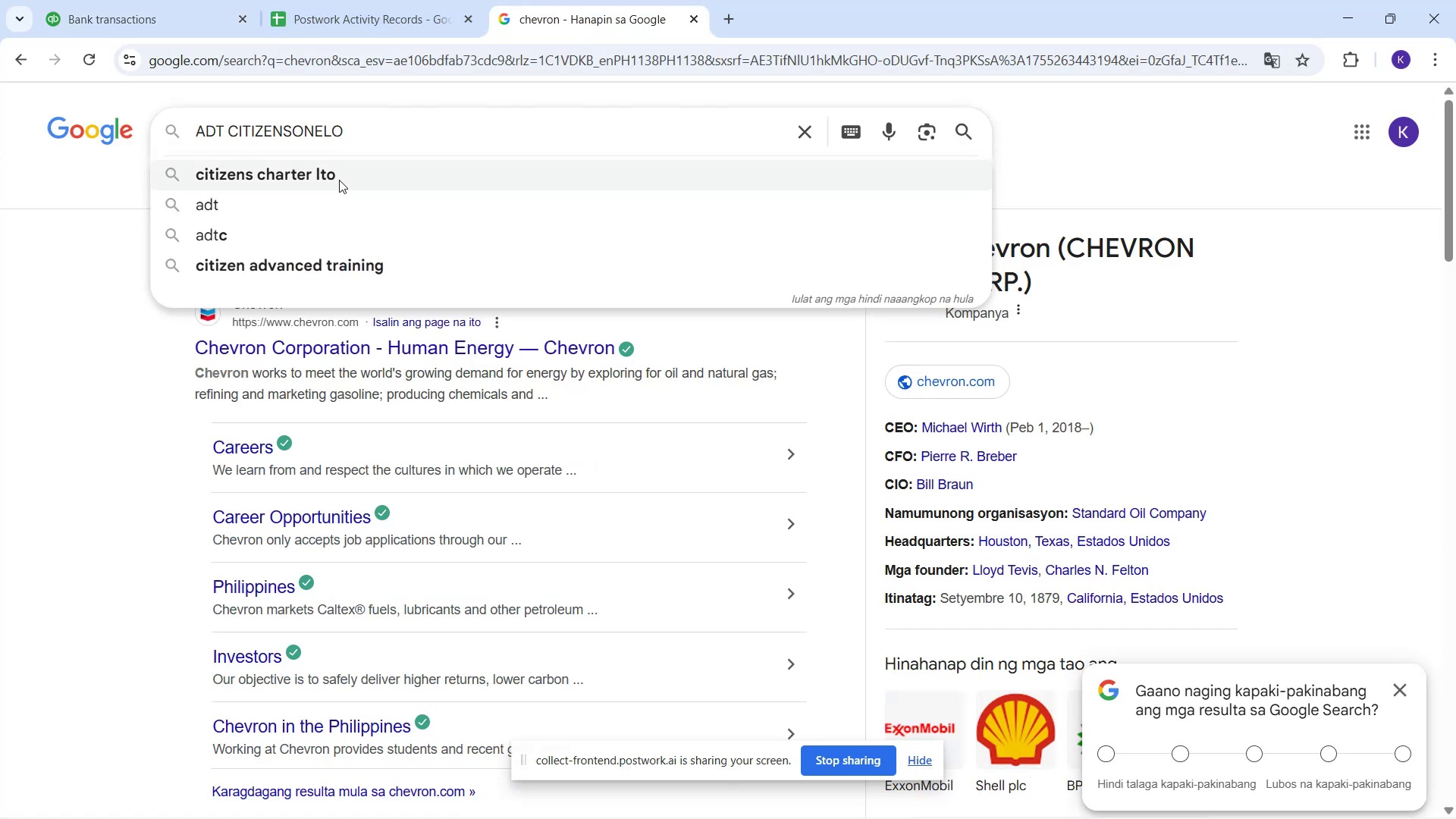 
key(Enter)
 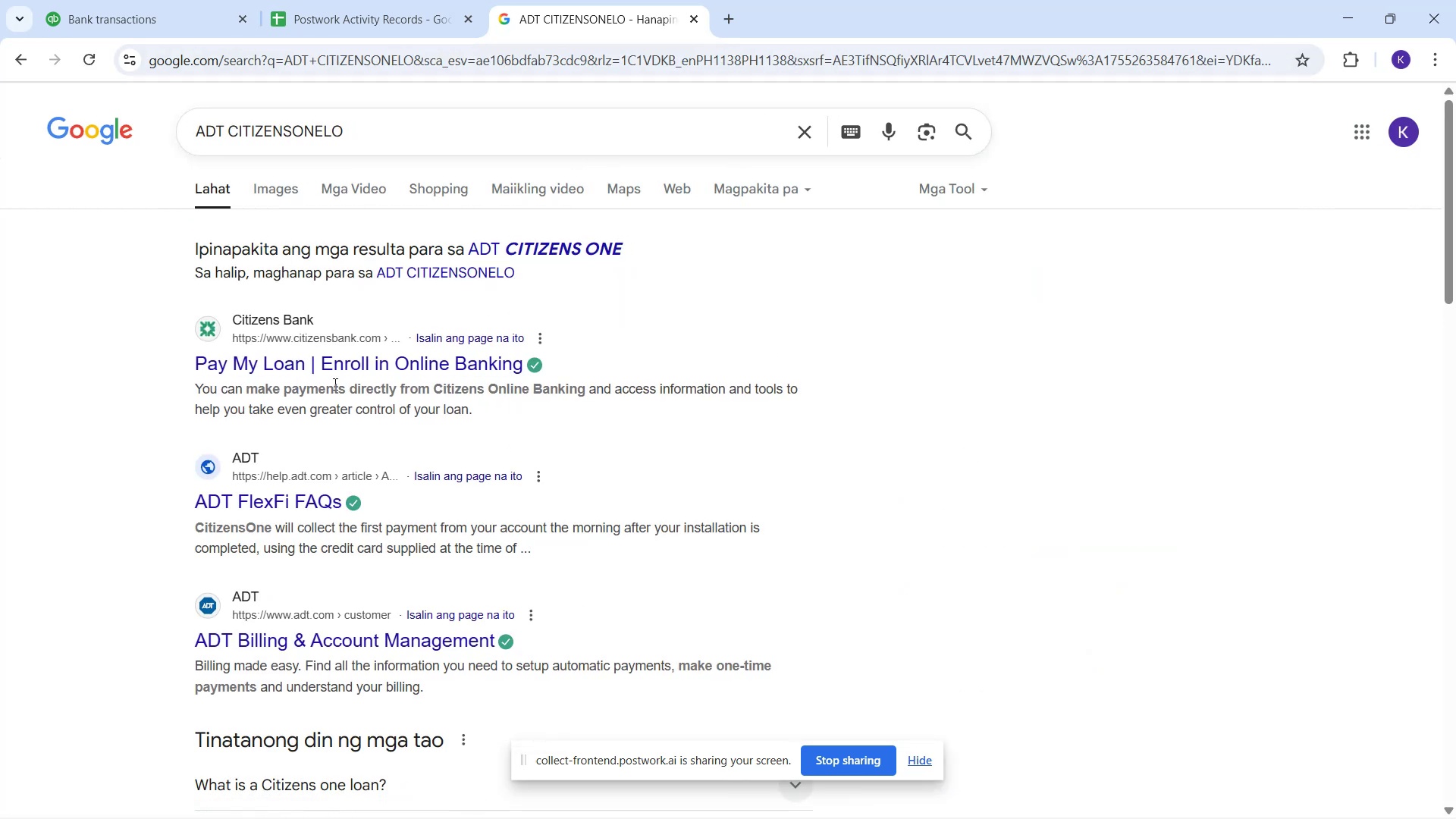 
wait(10.69)
 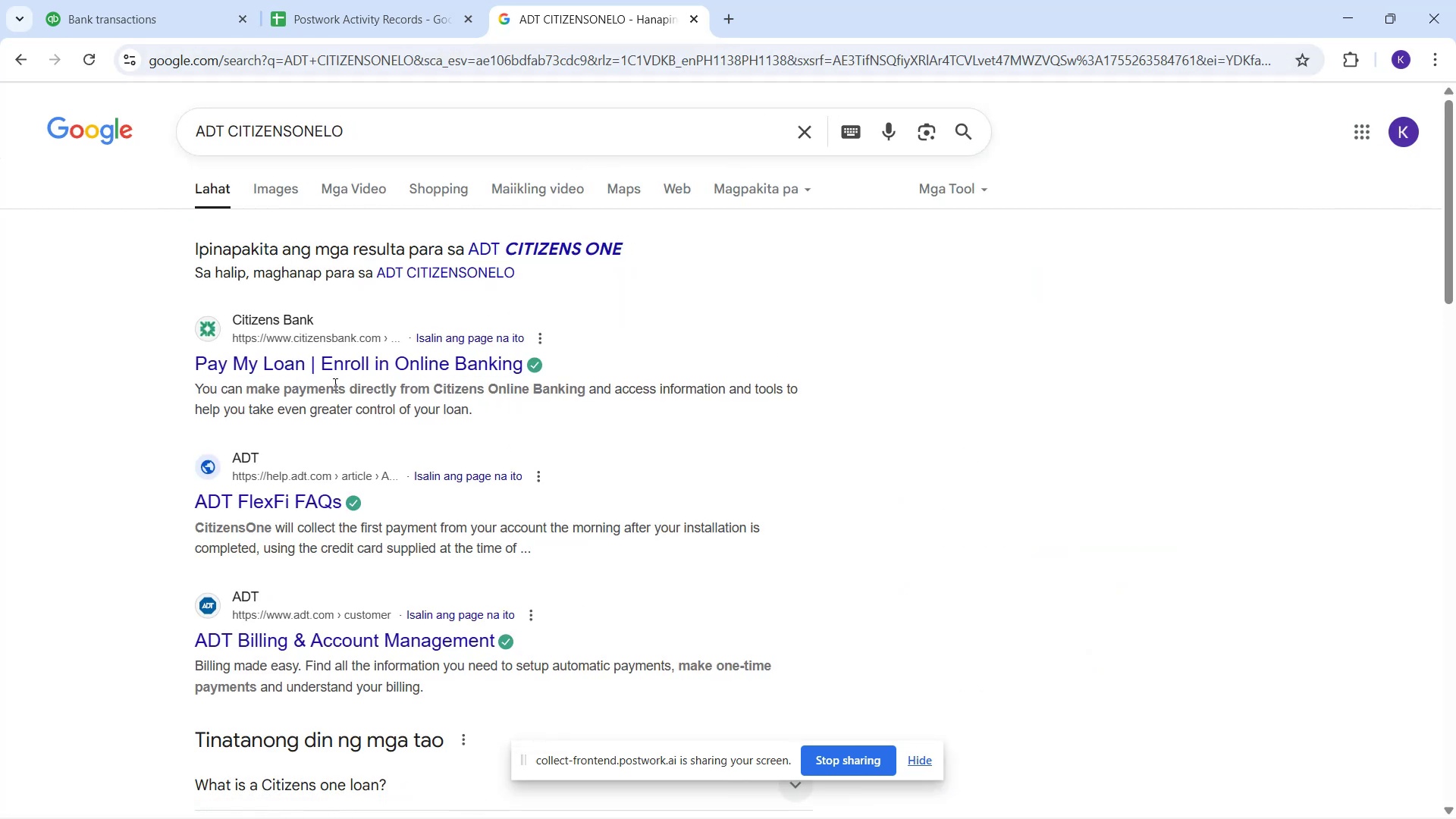 
left_click([177, 14])
 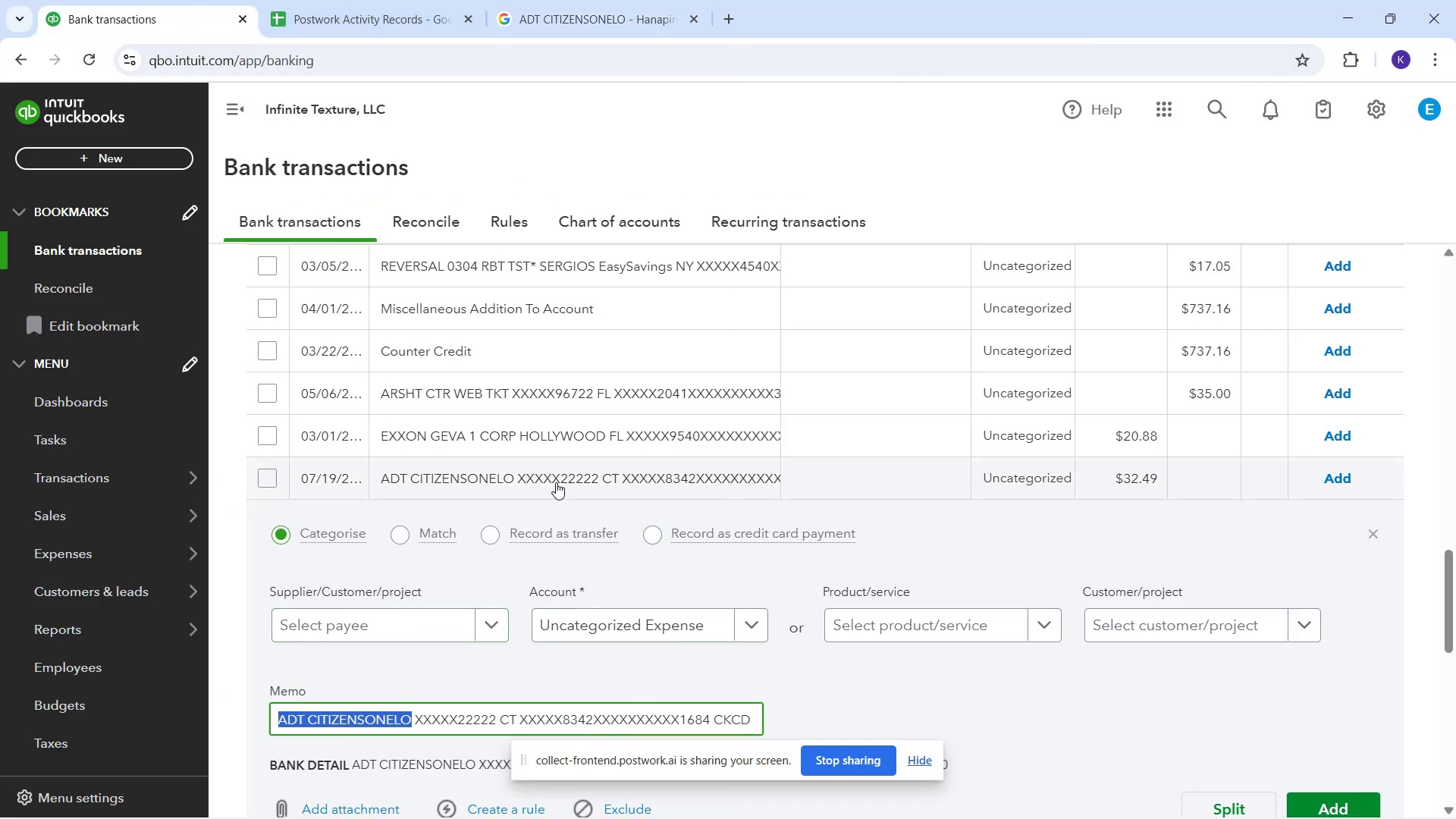 
scroll: coordinate [540, 645], scroll_direction: down, amount: 8.0
 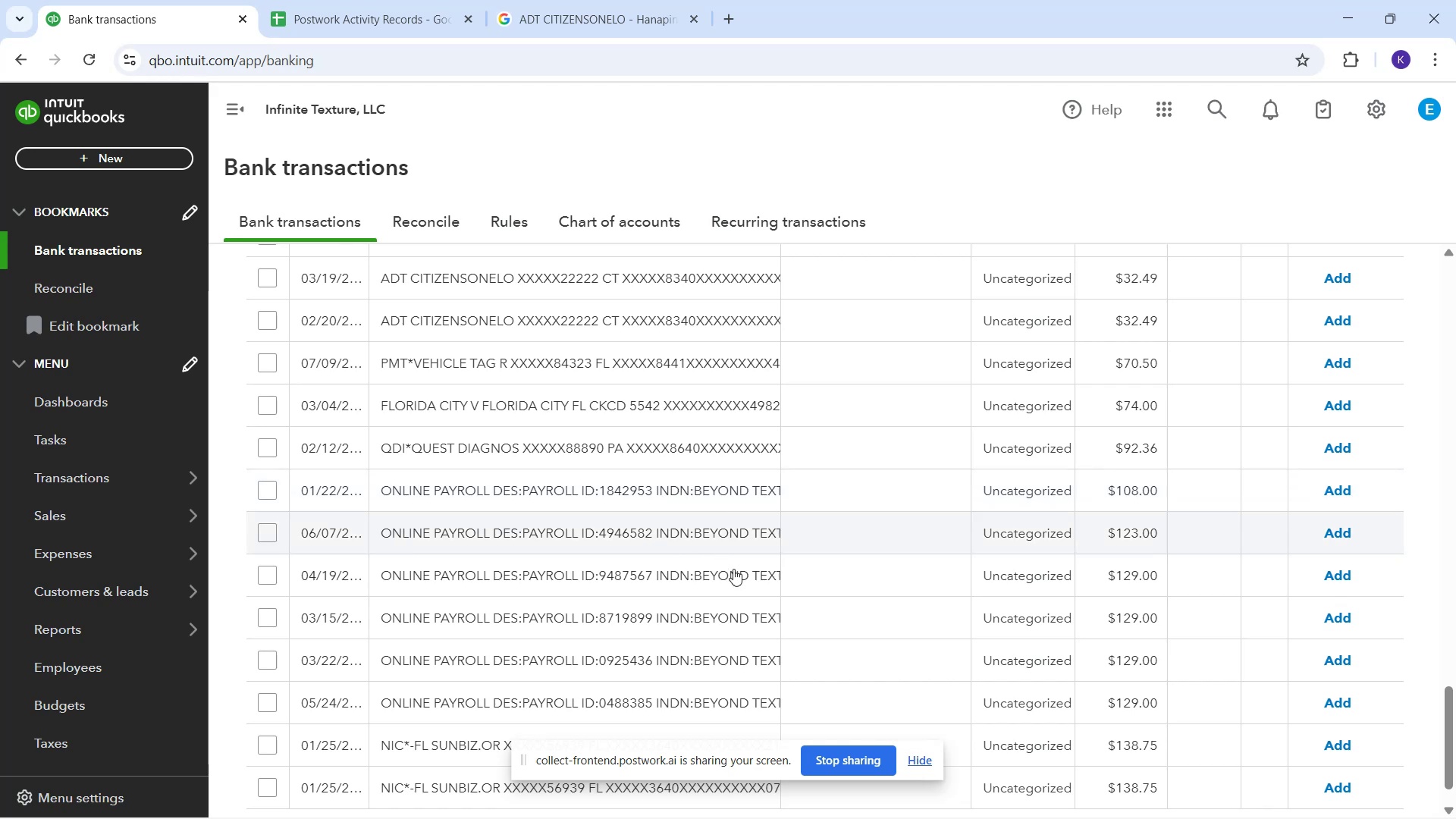 
wait(13.4)
 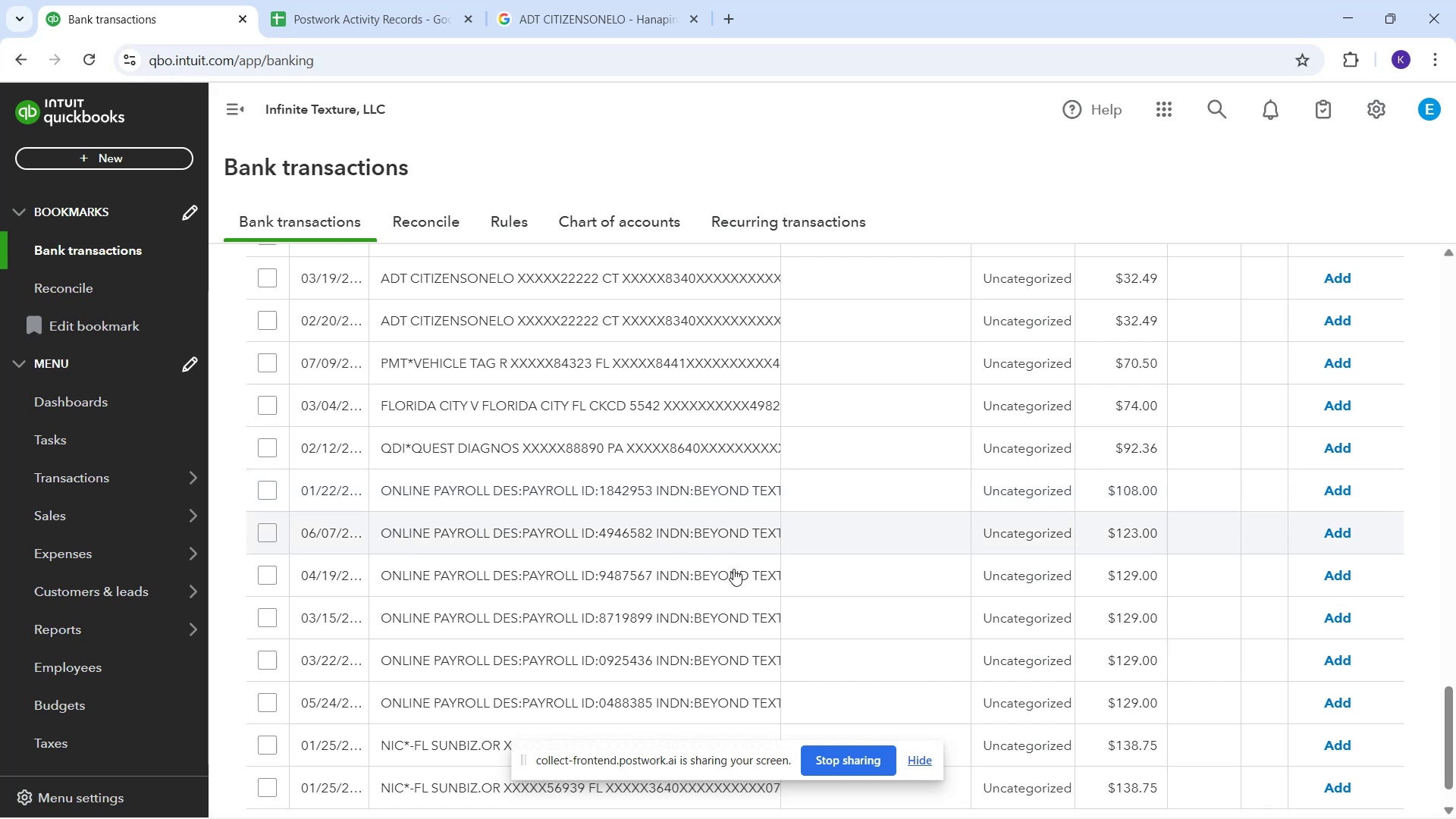 
left_click_drag(start_coordinate=[548, 374], to_coordinate=[551, 373])
 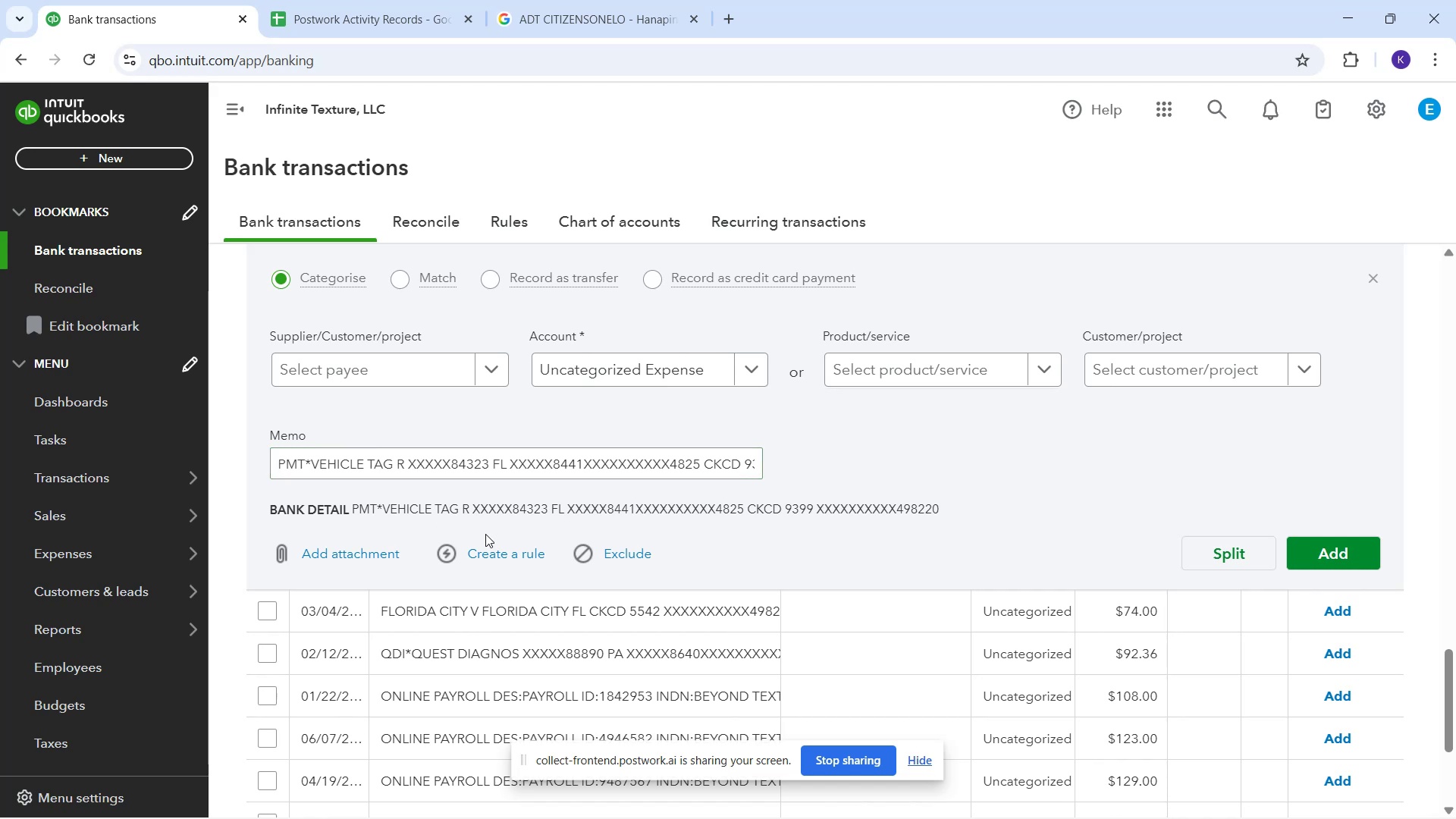 
wait(31.46)
 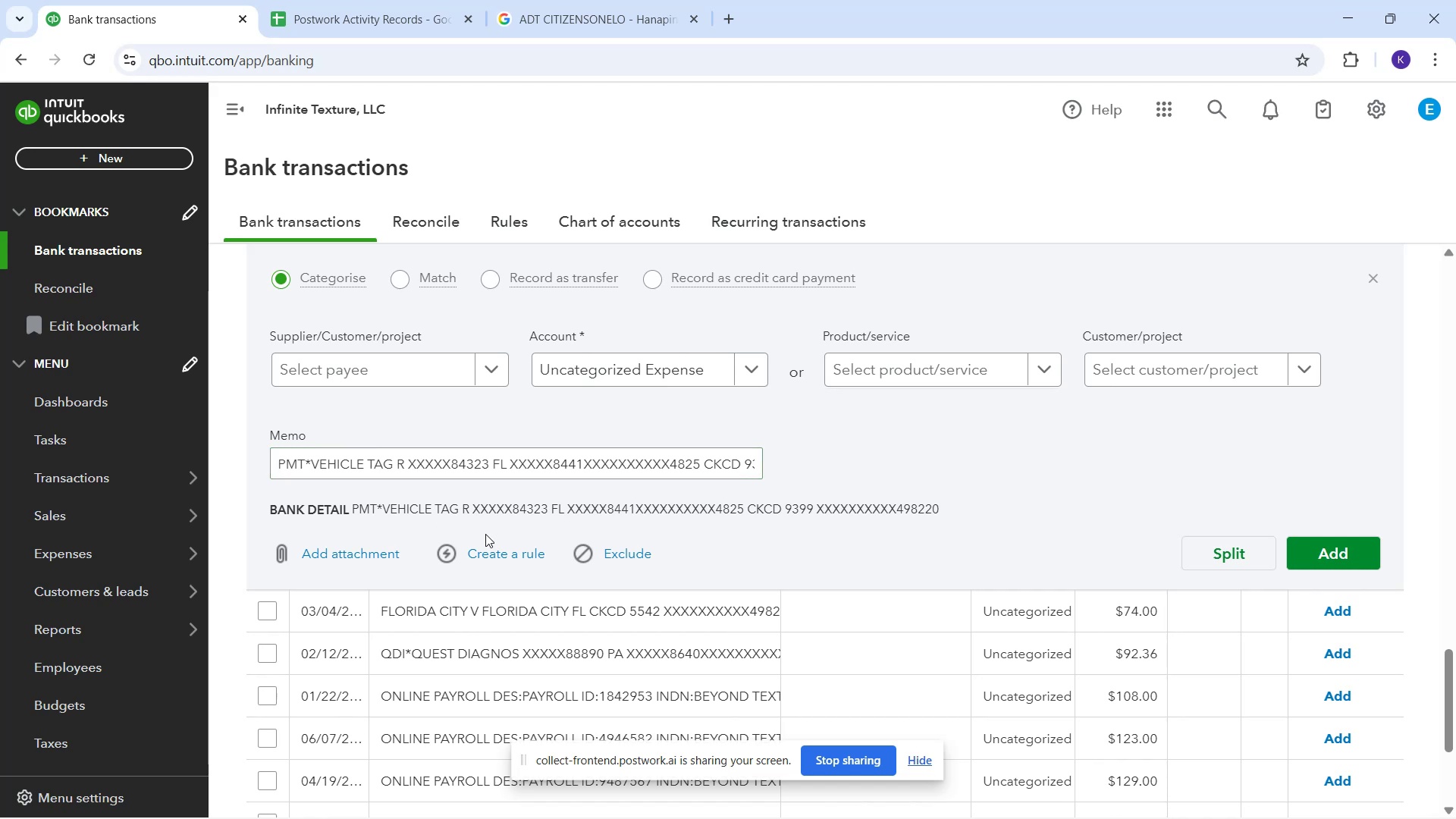 
mouse_move([411, 397])
 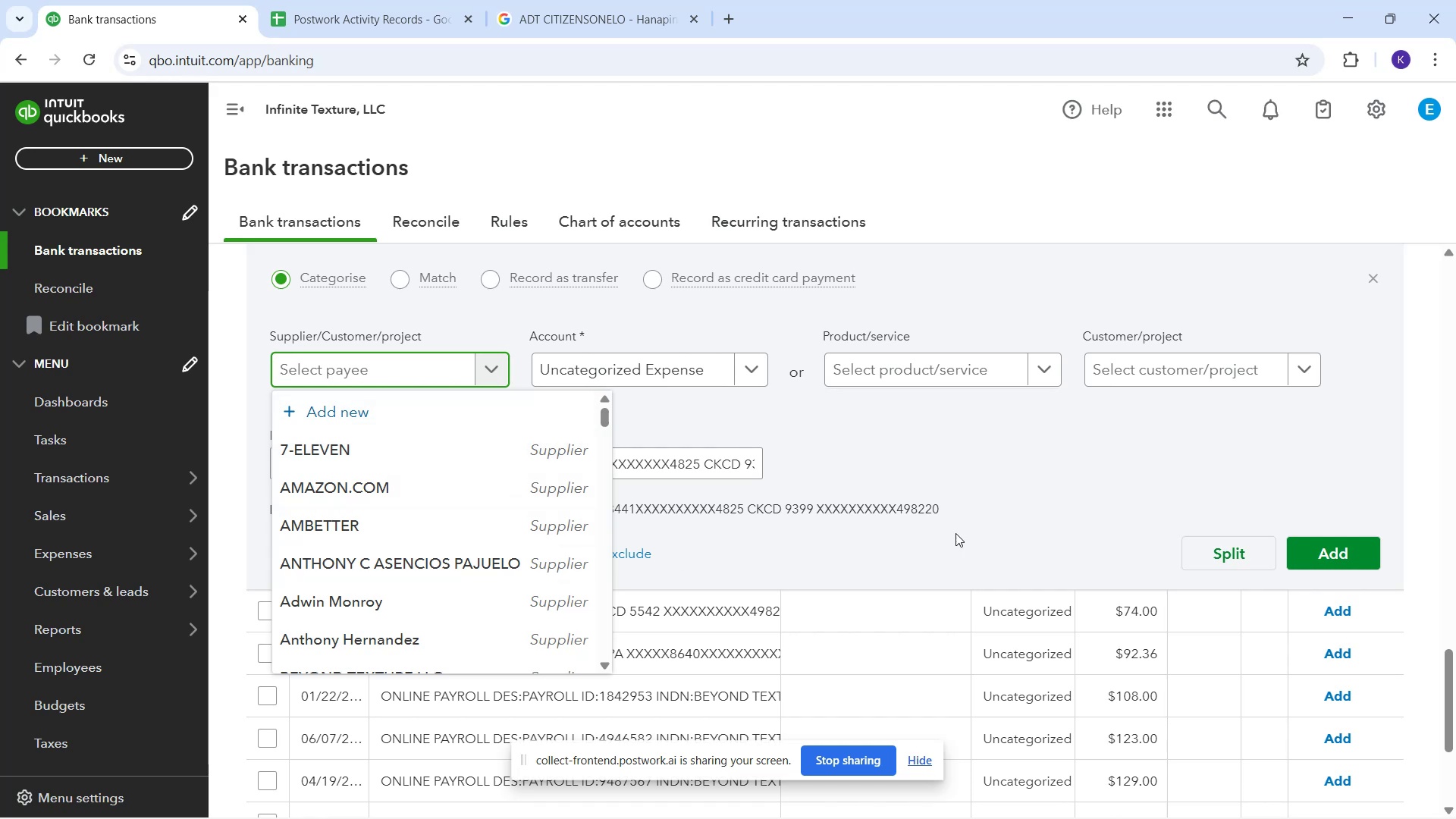 
wait(5.57)
 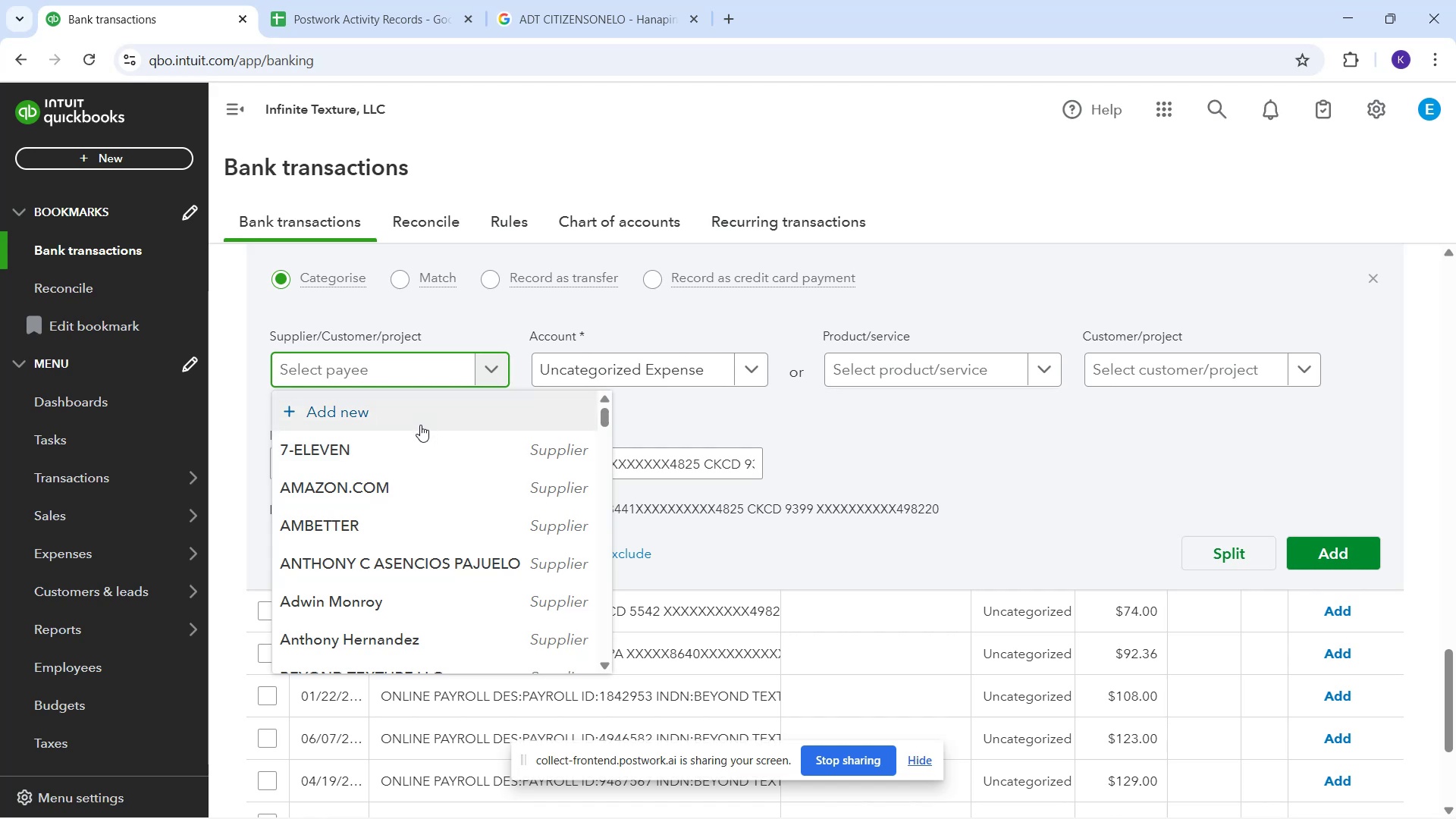 
scroll: coordinate [1306, 683], scroll_direction: down, amount: 7.0
 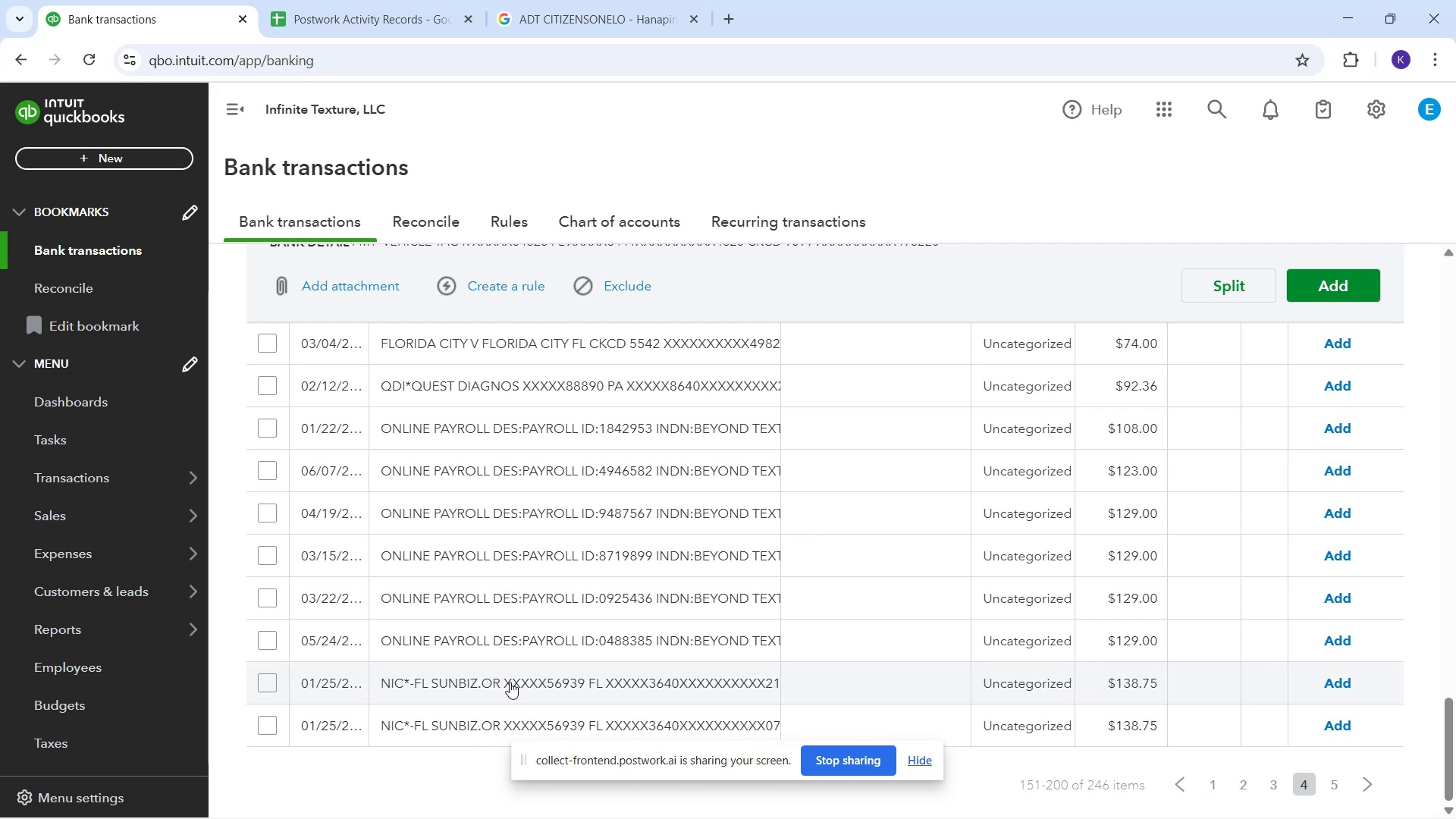 
wait(7.7)
 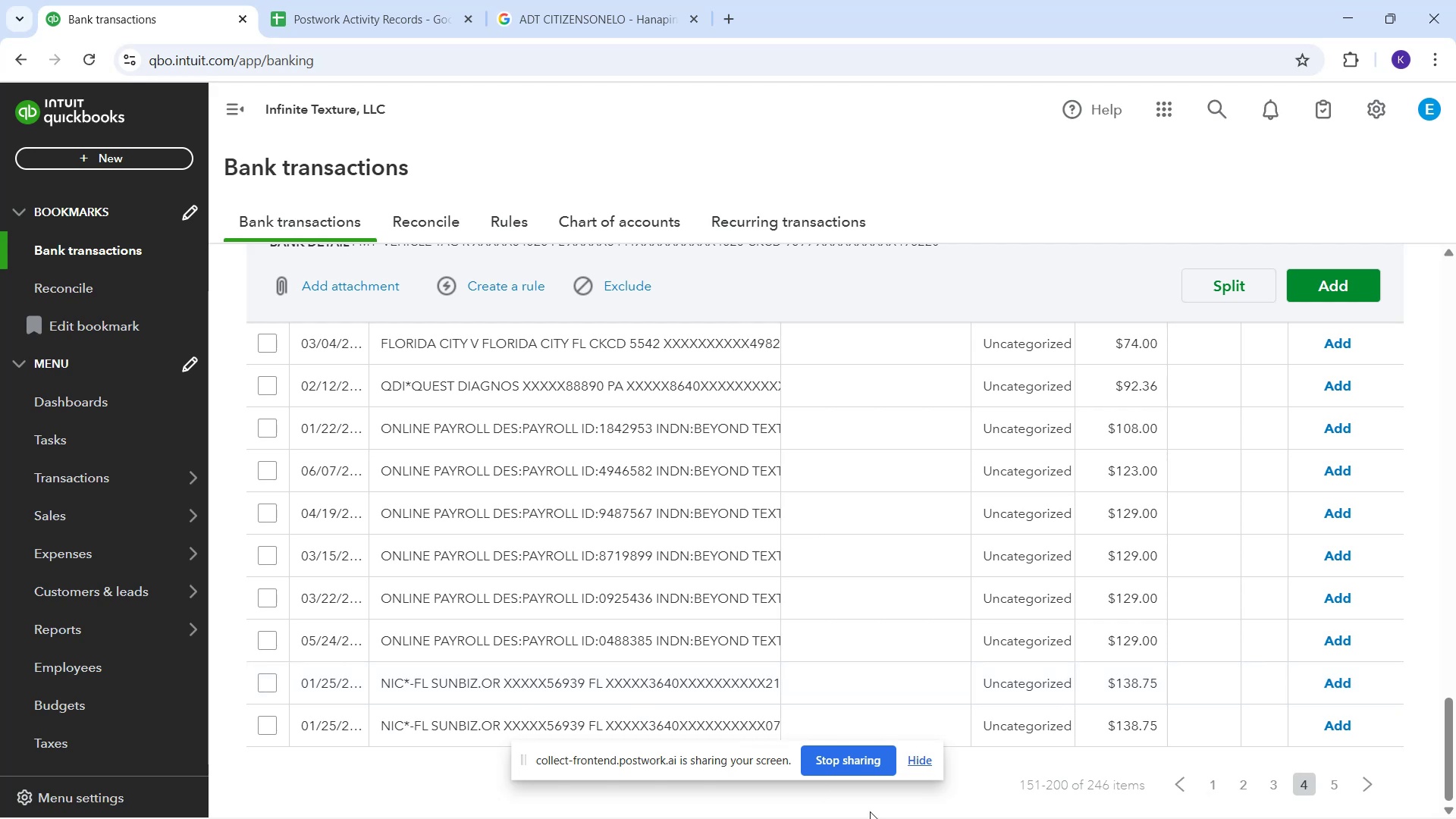 
mouse_move([504, 697])
 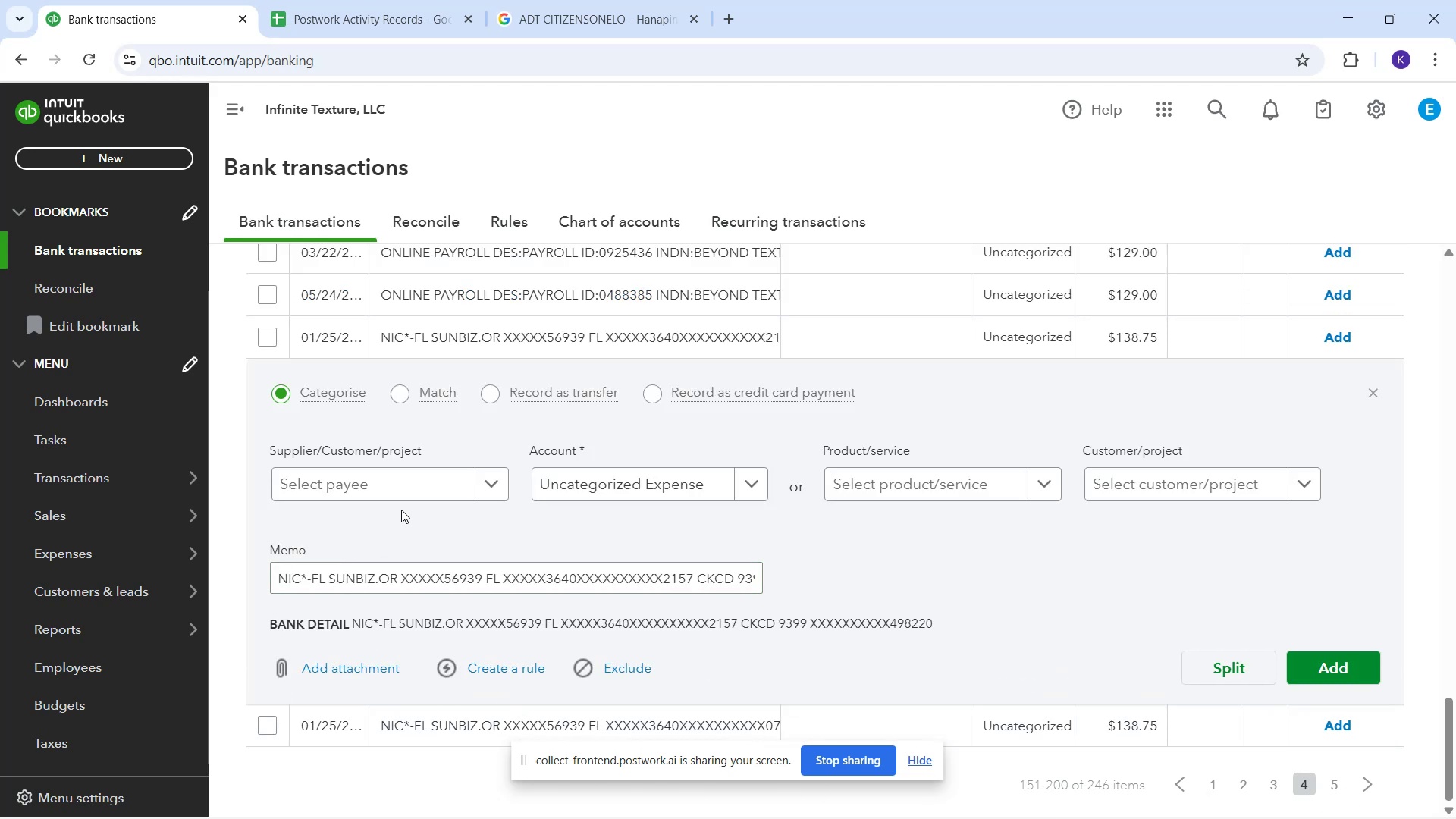 
left_click_drag(start_coordinate=[444, 482], to_coordinate=[447, 480])
 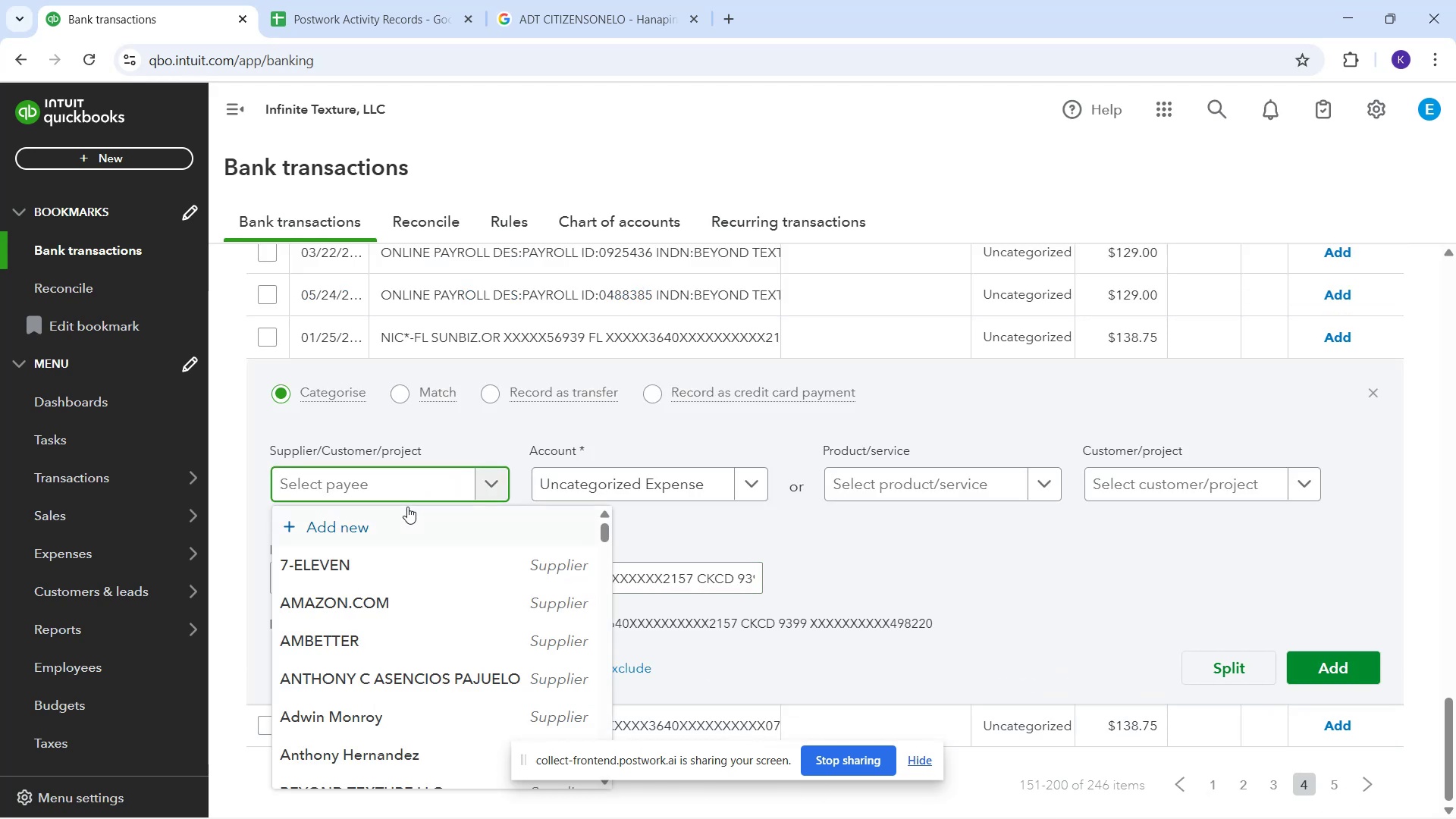 
type(NI)
 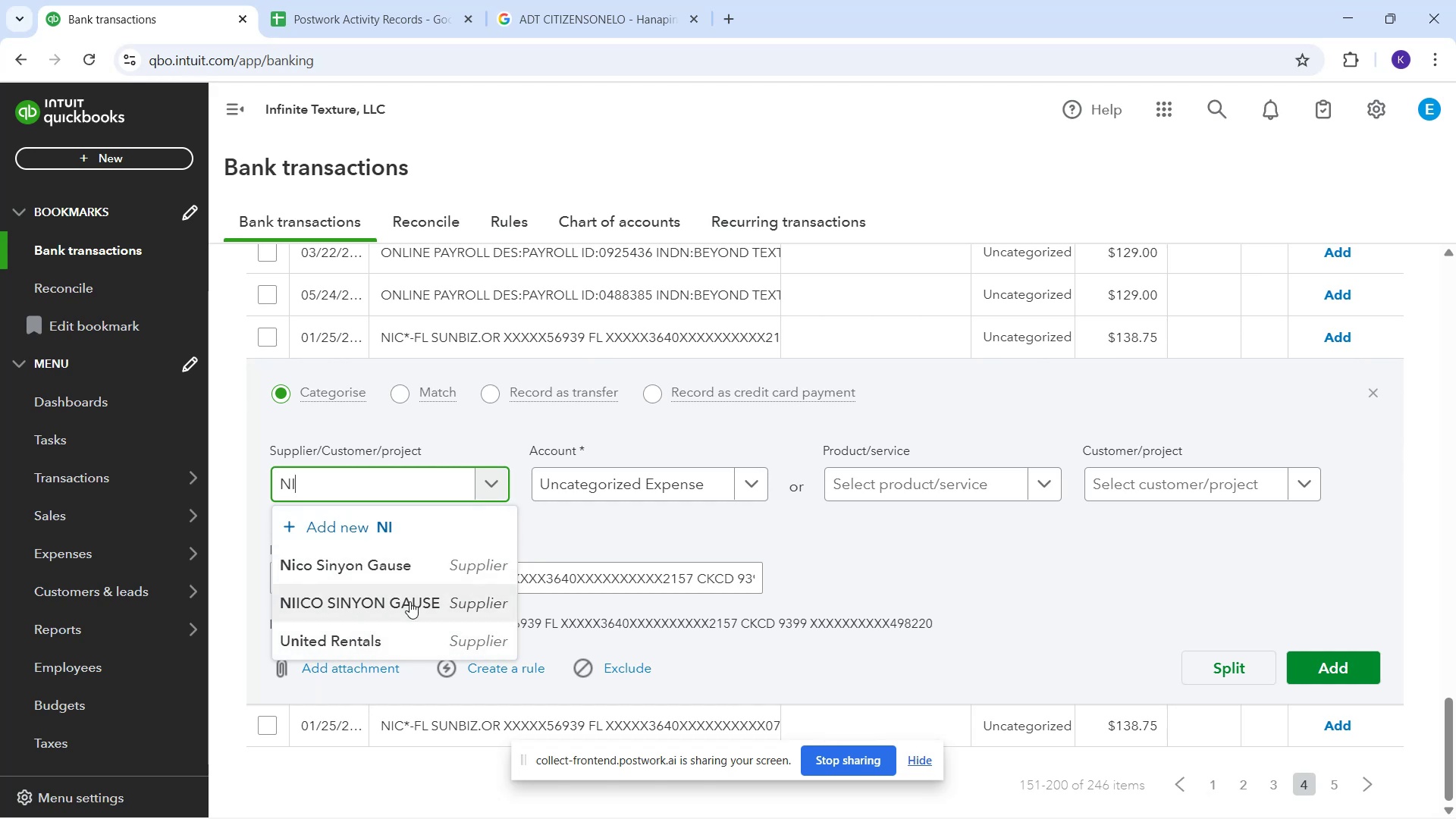 
wait(23.28)
 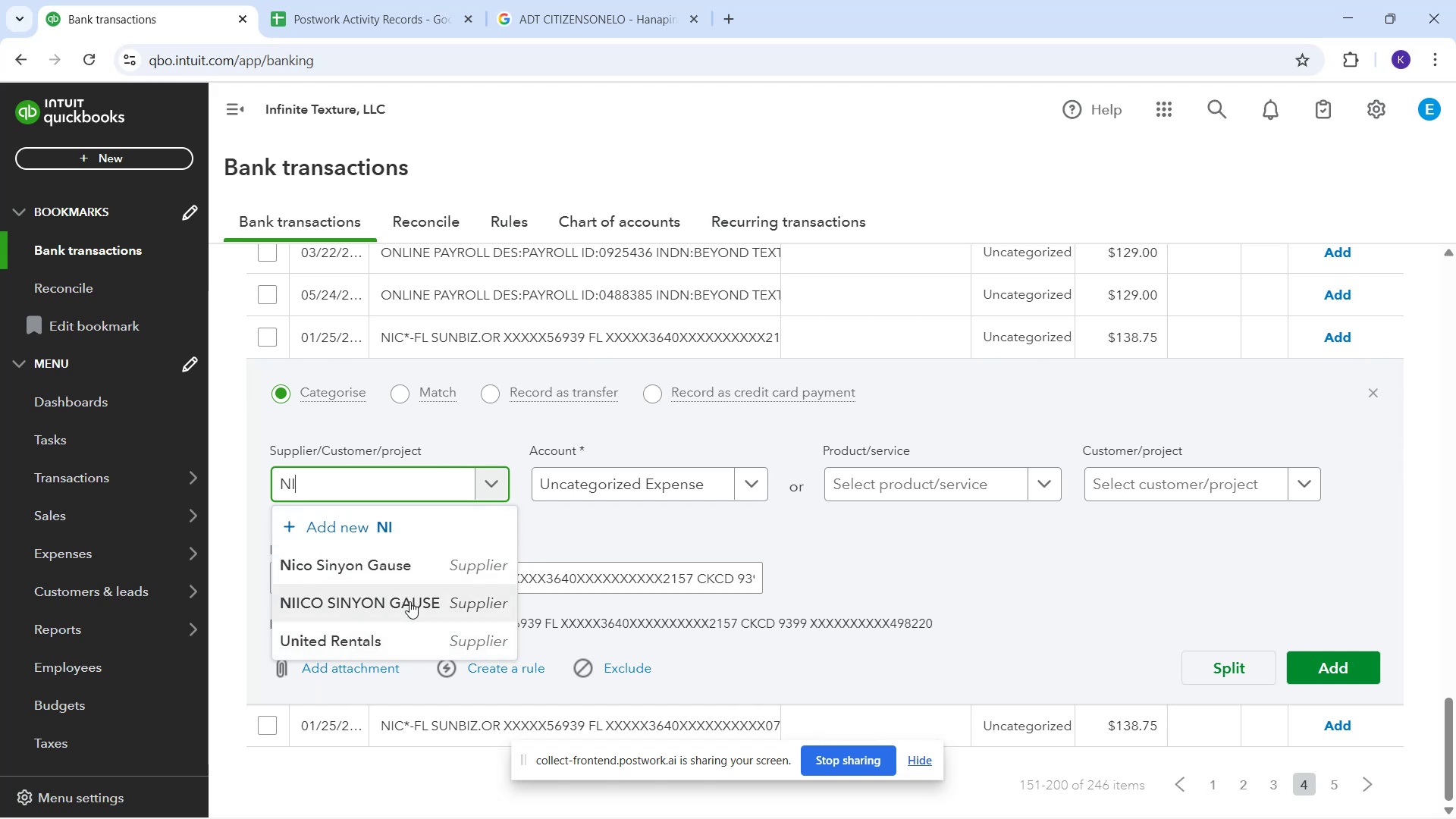 
scroll: coordinate [1044, 626], scroll_direction: down, amount: 3.0
 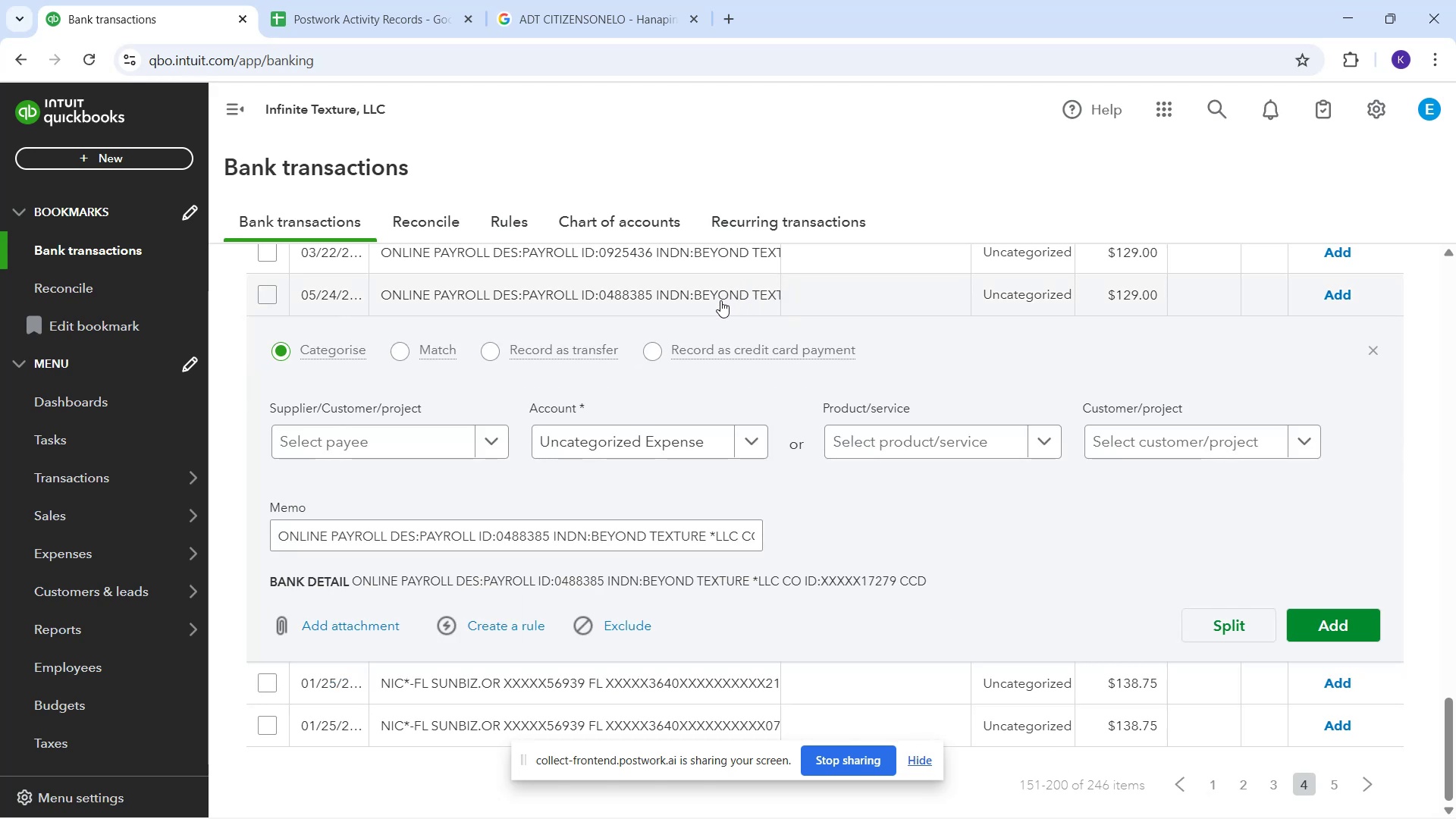 
wait(10.81)
 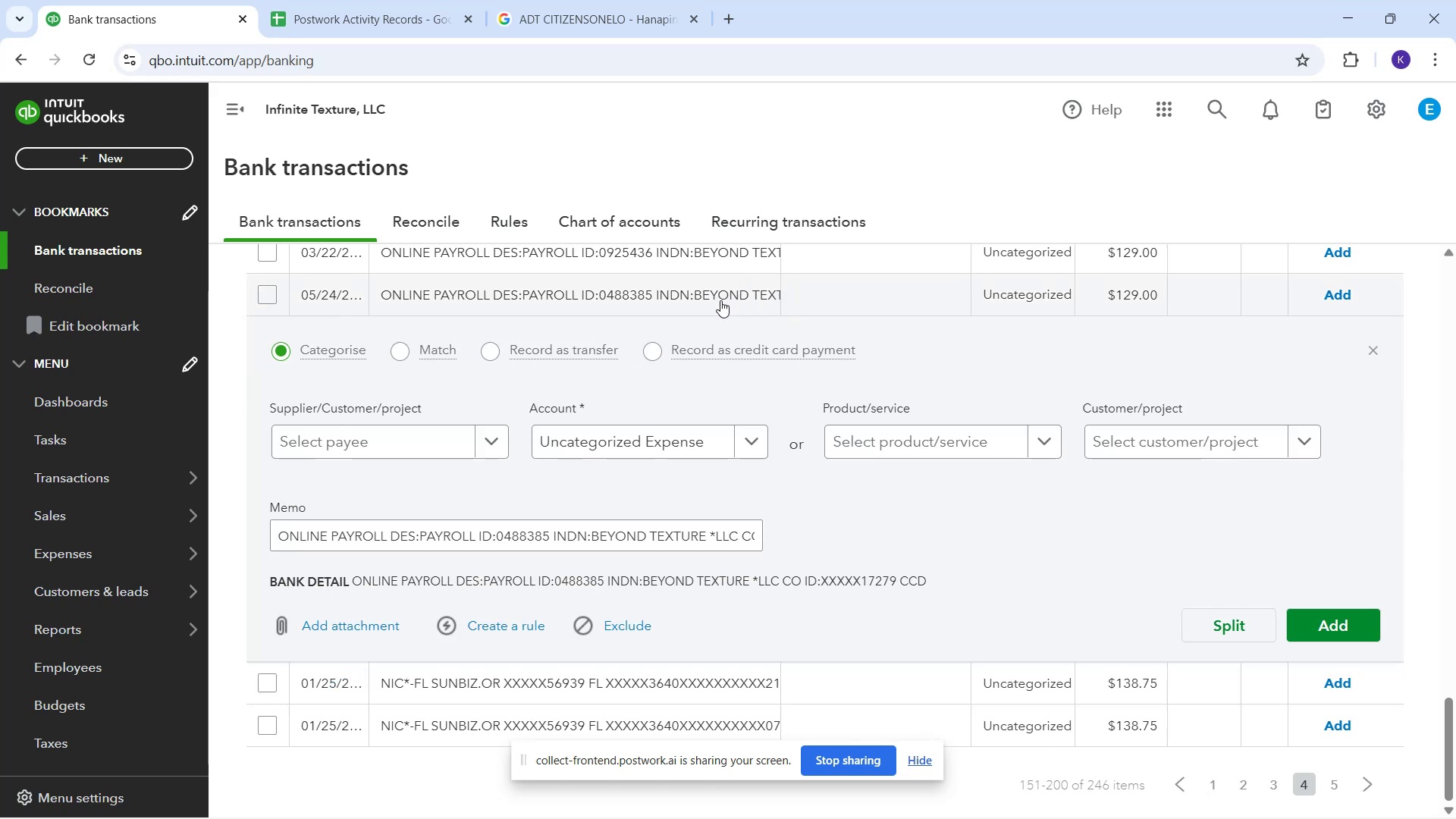 
left_click_drag(start_coordinate=[647, 582], to_coordinate=[696, 582])
 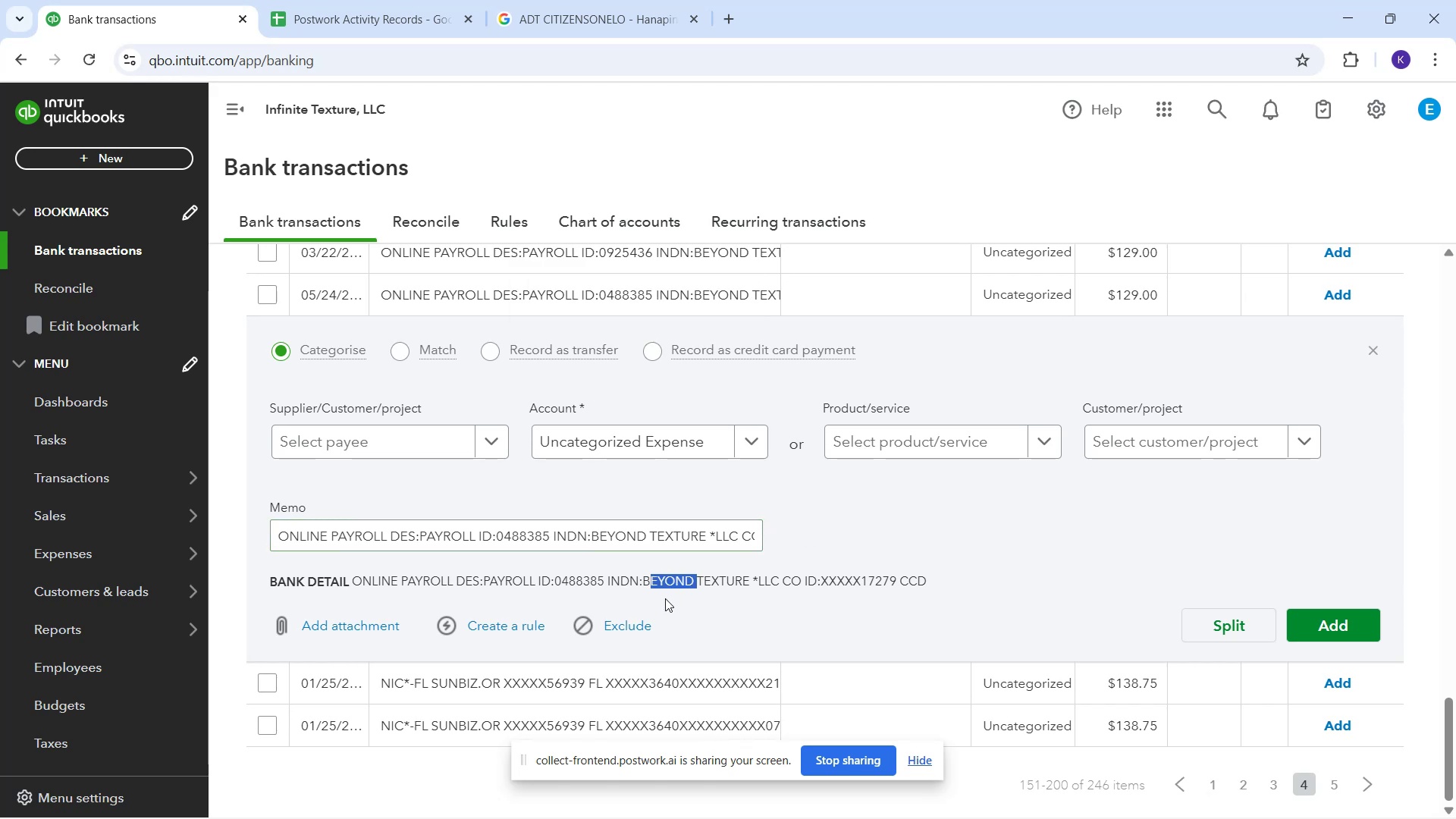 
left_click_drag(start_coordinate=[666, 598], to_coordinate=[670, 597])
 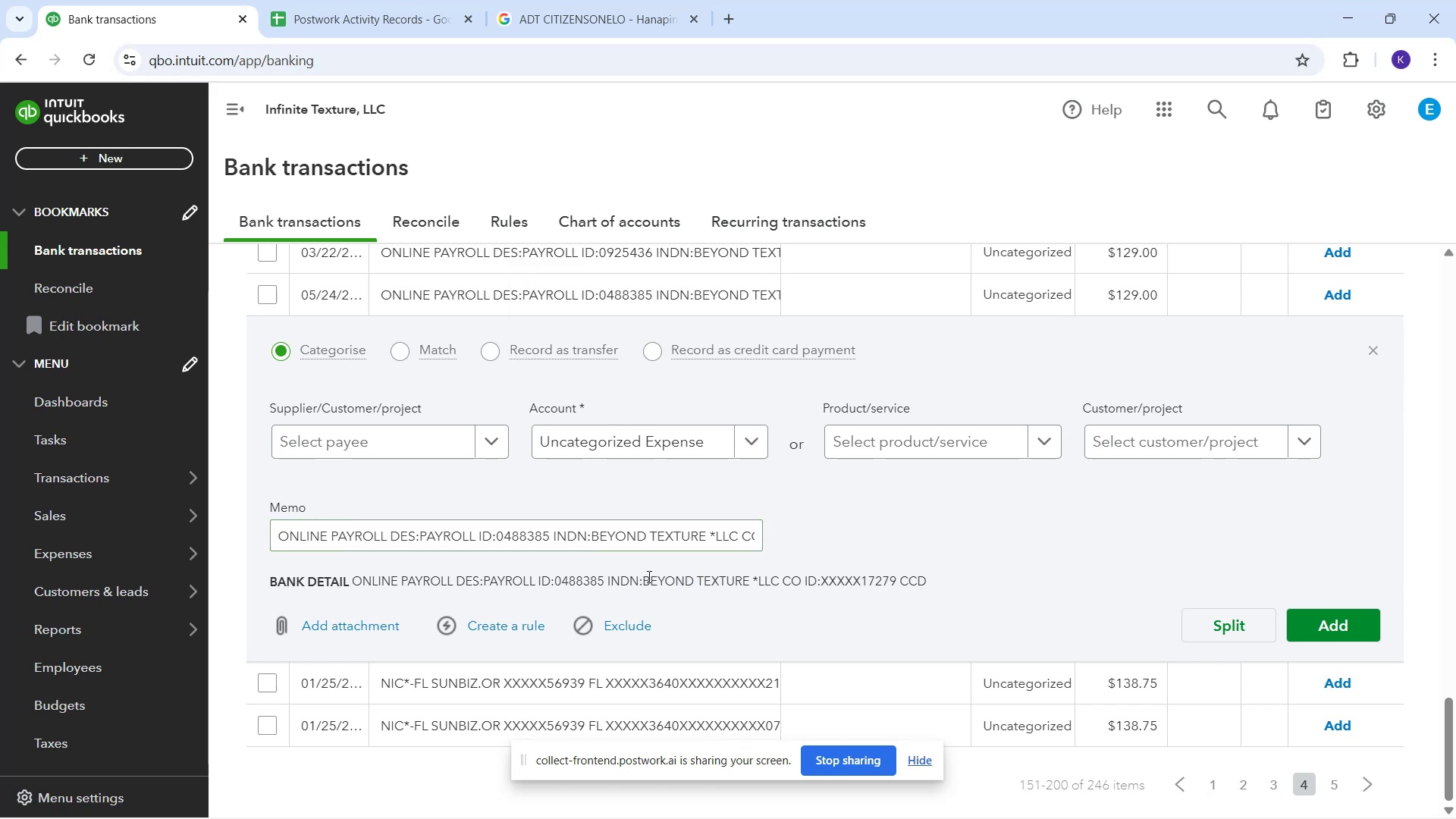 
left_click_drag(start_coordinate=[642, 576], to_coordinate=[745, 583])
 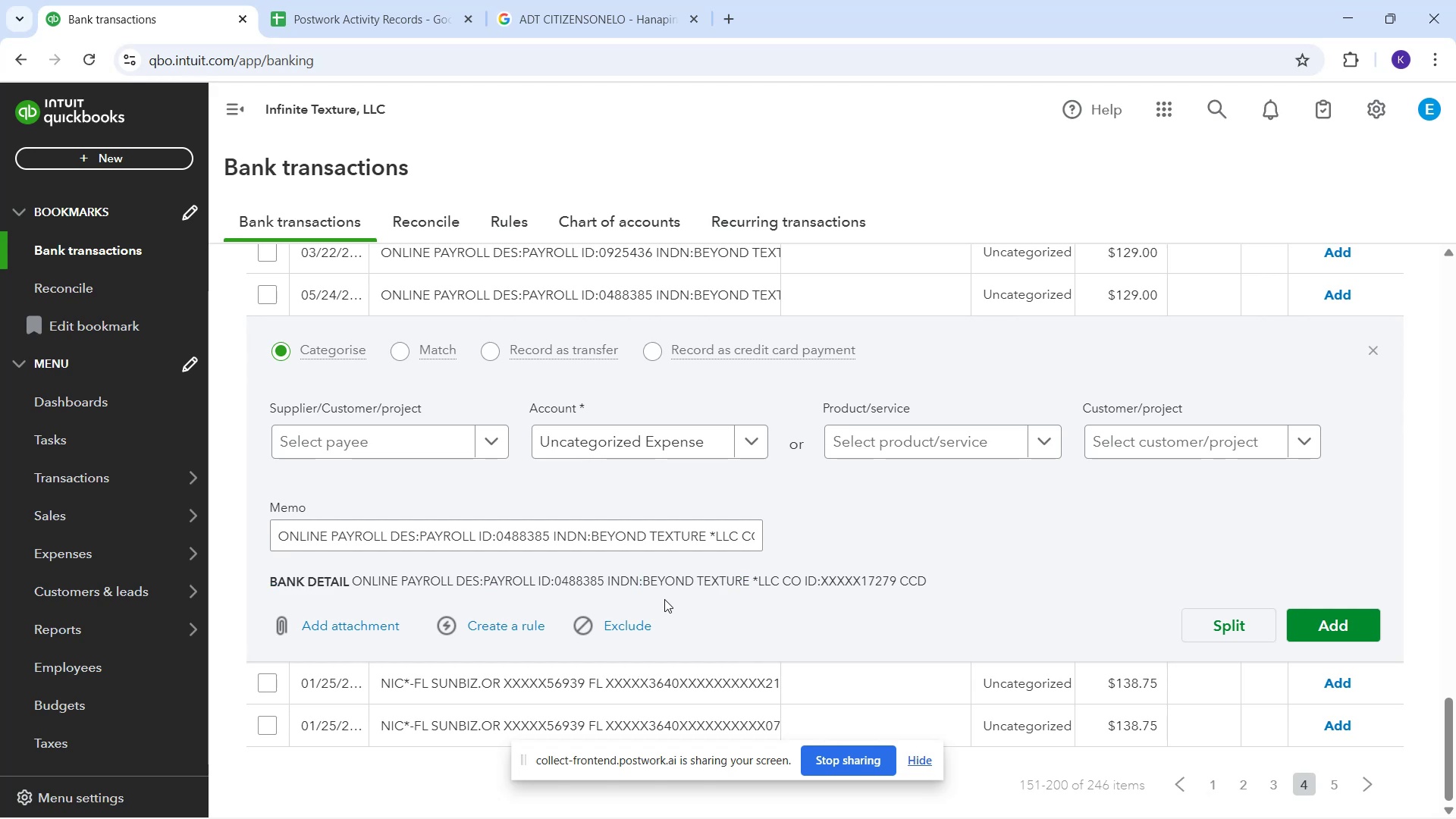 
left_click_drag(start_coordinate=[647, 576], to_coordinate=[654, 583])
 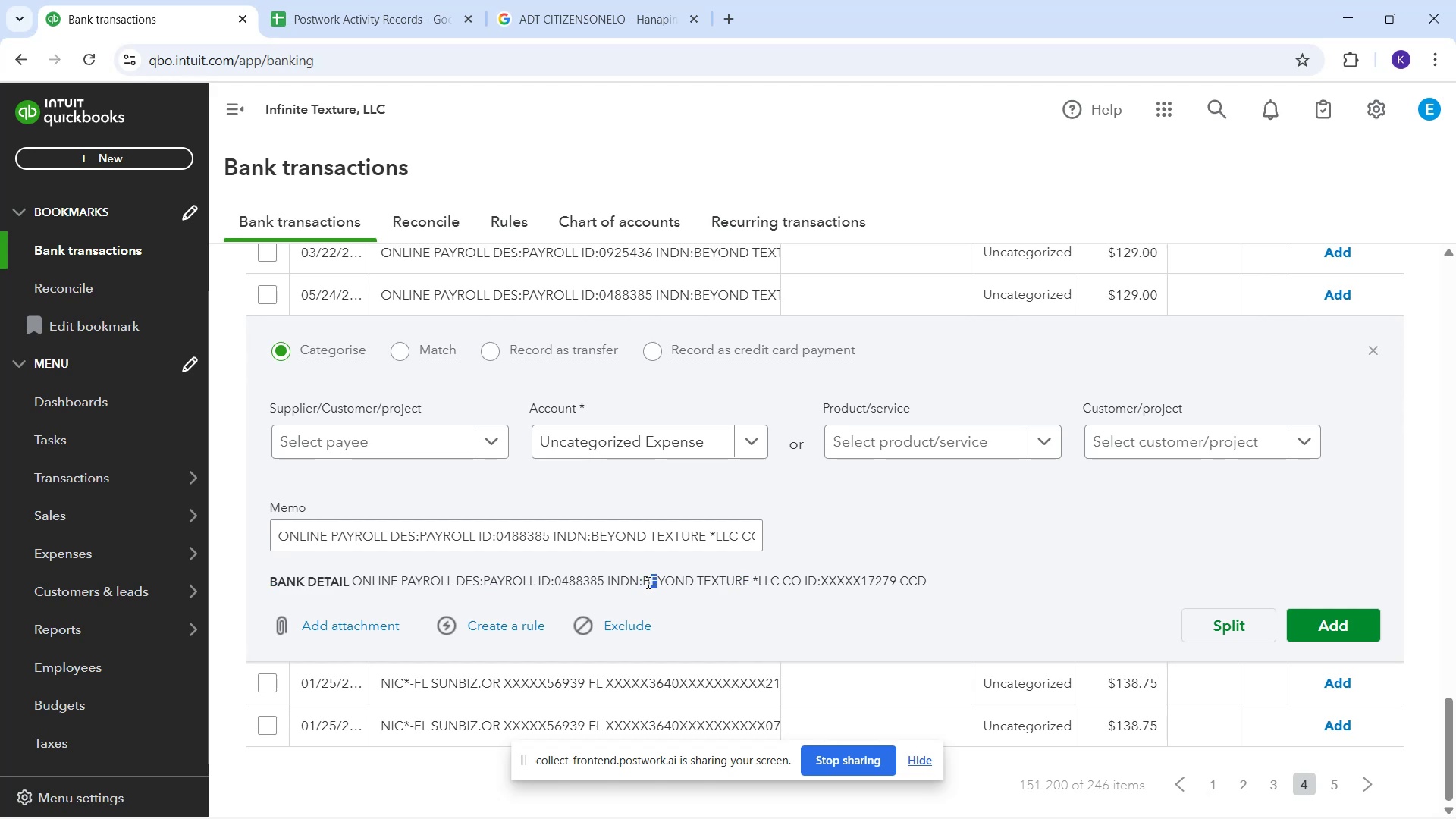 
left_click_drag(start_coordinate=[646, 579], to_coordinate=[747, 576])
 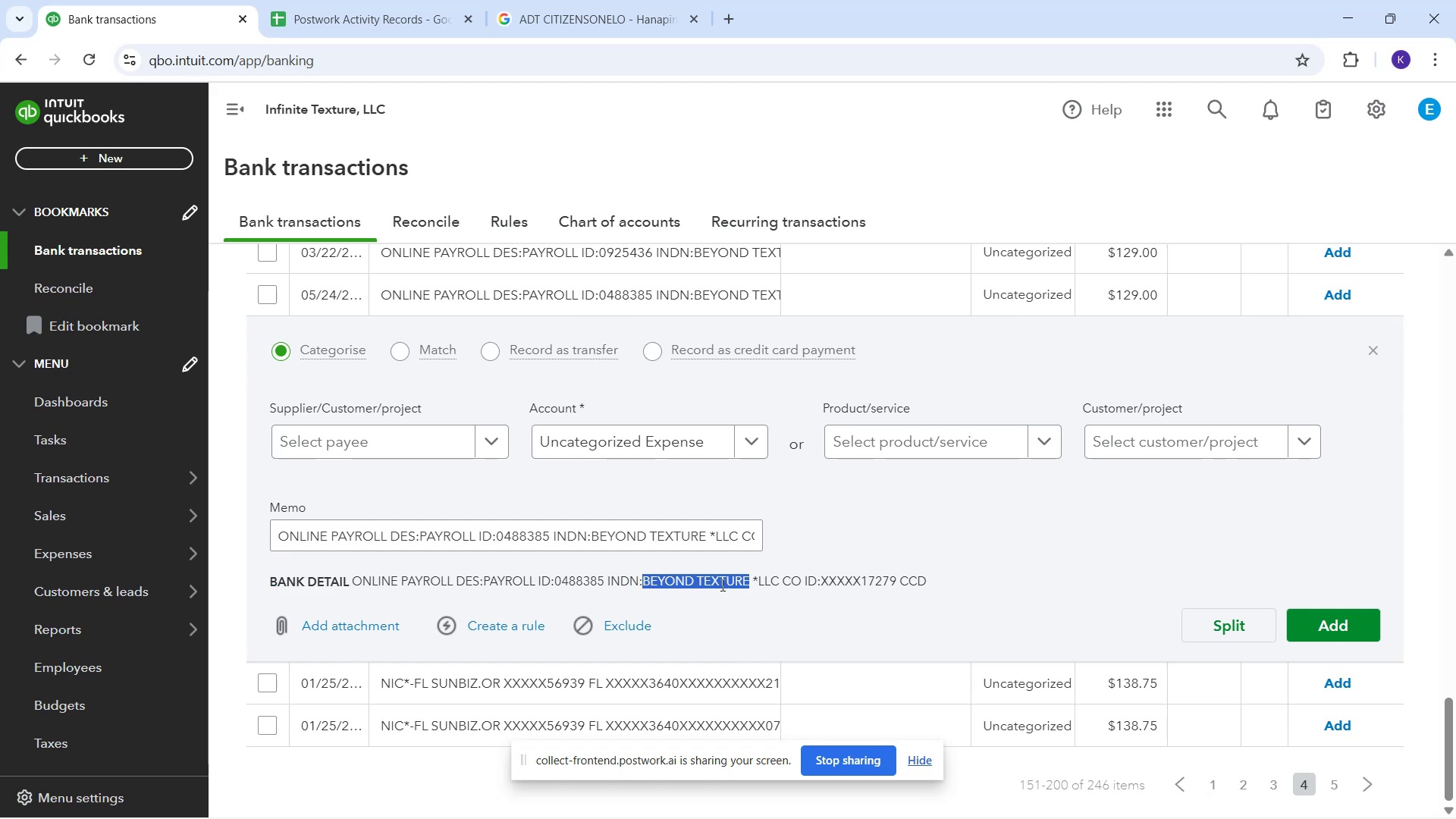 
key(Control+C)
 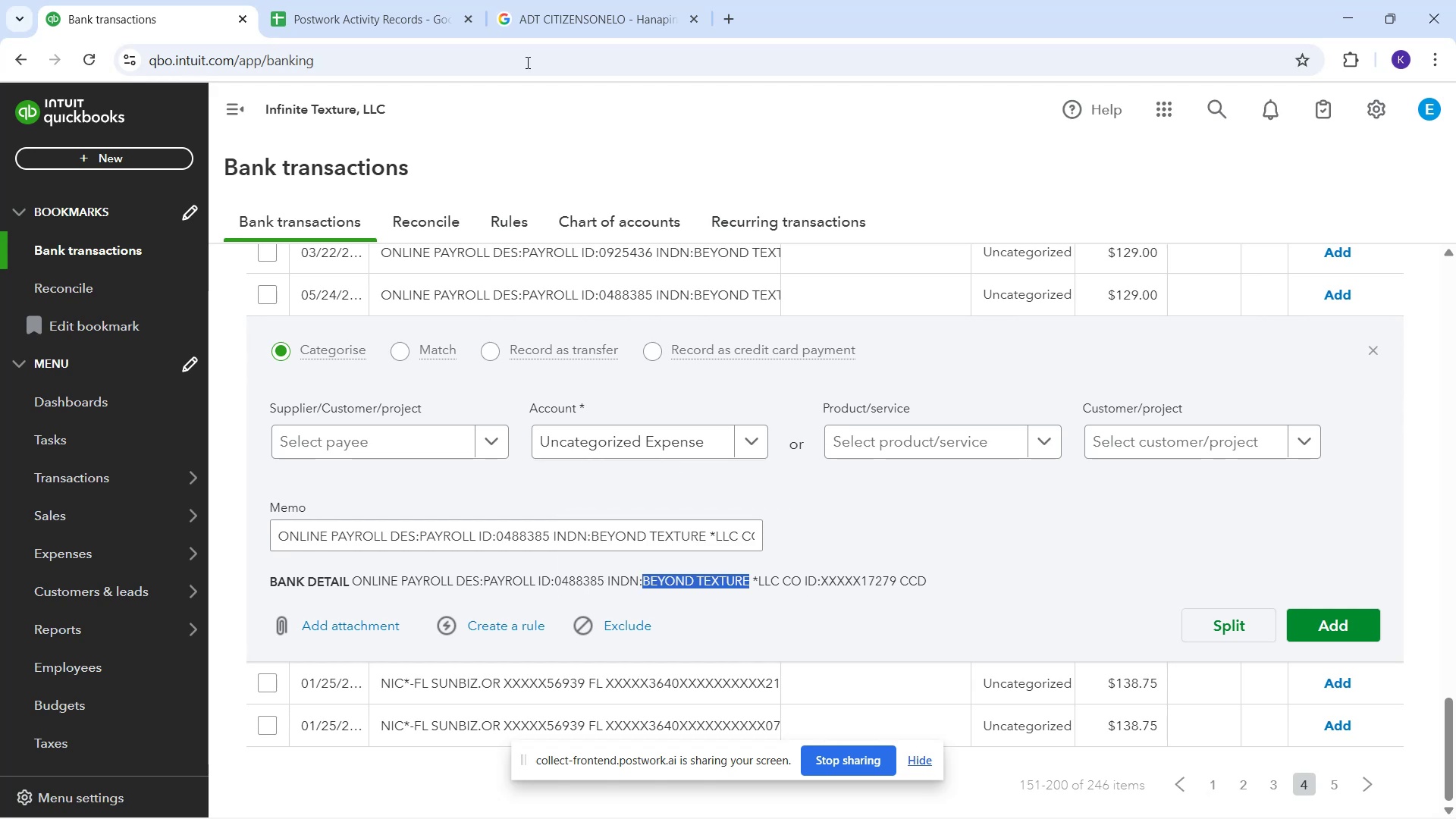 
left_click_drag(start_coordinate=[595, 21], to_coordinate=[601, 20])
 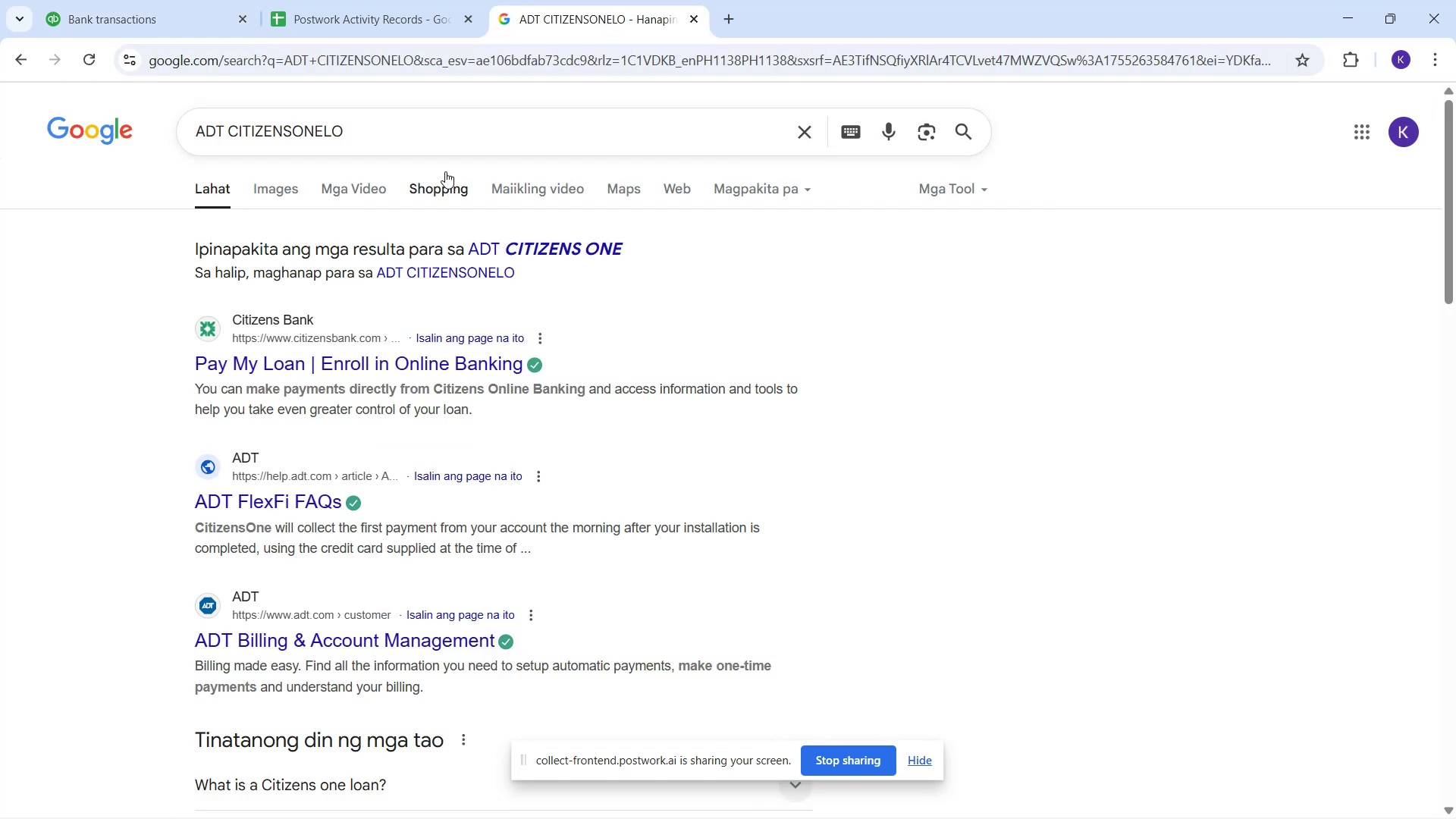 
left_click_drag(start_coordinate=[440, 143], to_coordinate=[444, 142])
 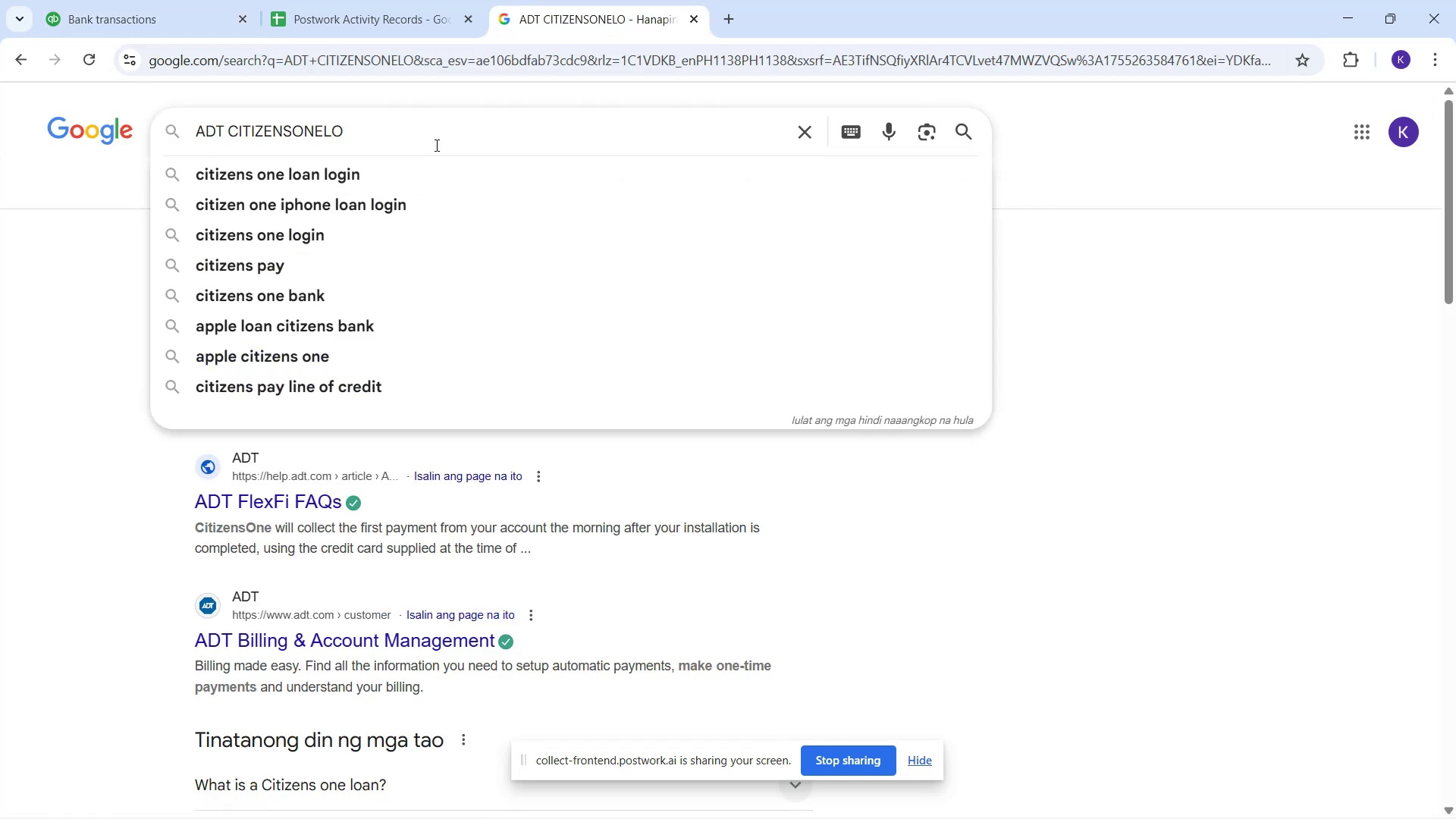 
hold_key(key=ControlLeft, duration=0.5)
 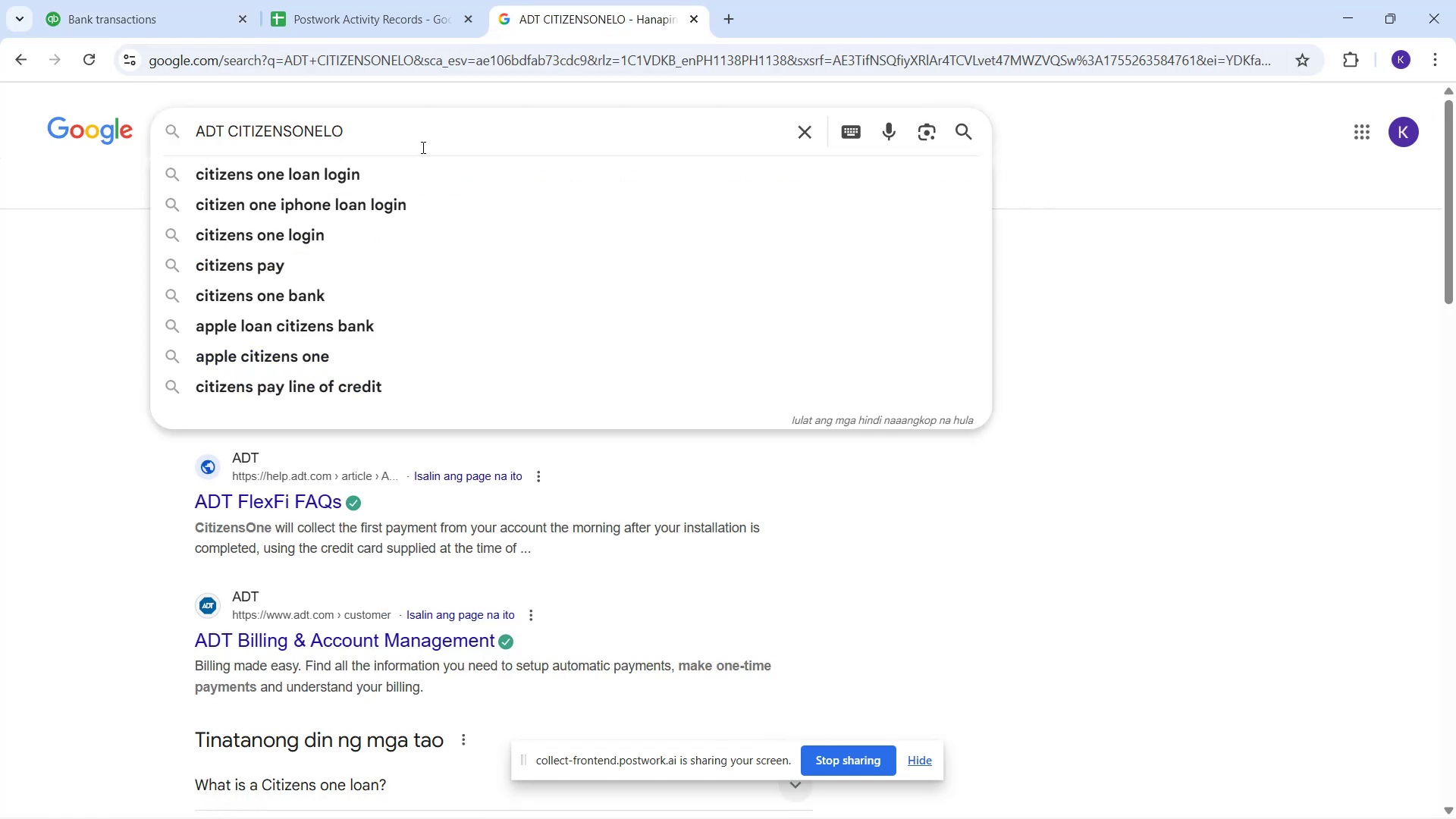 
left_click_drag(start_coordinate=[423, 146], to_coordinate=[185, 138])
 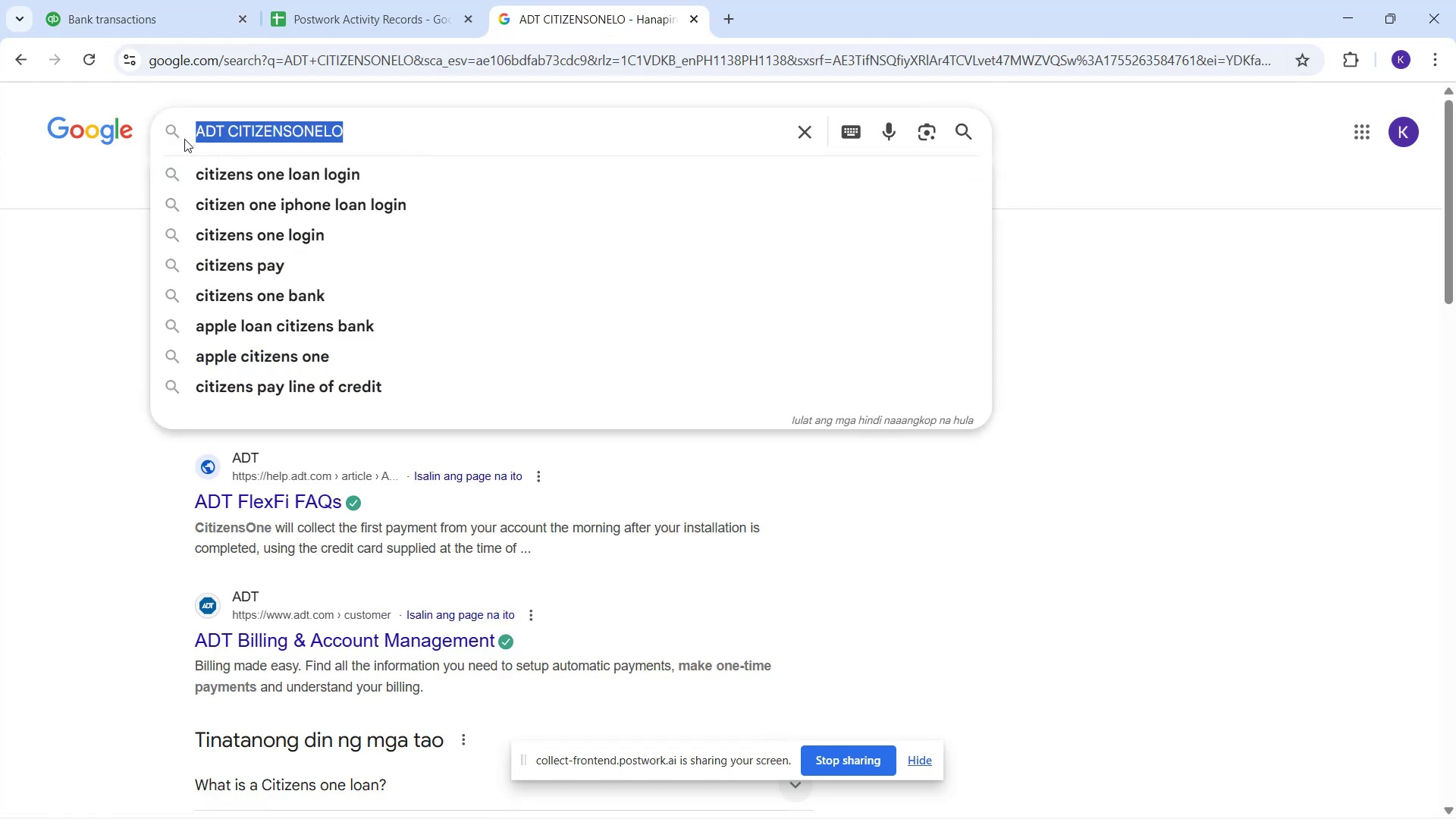 
key(Control+V)
 